 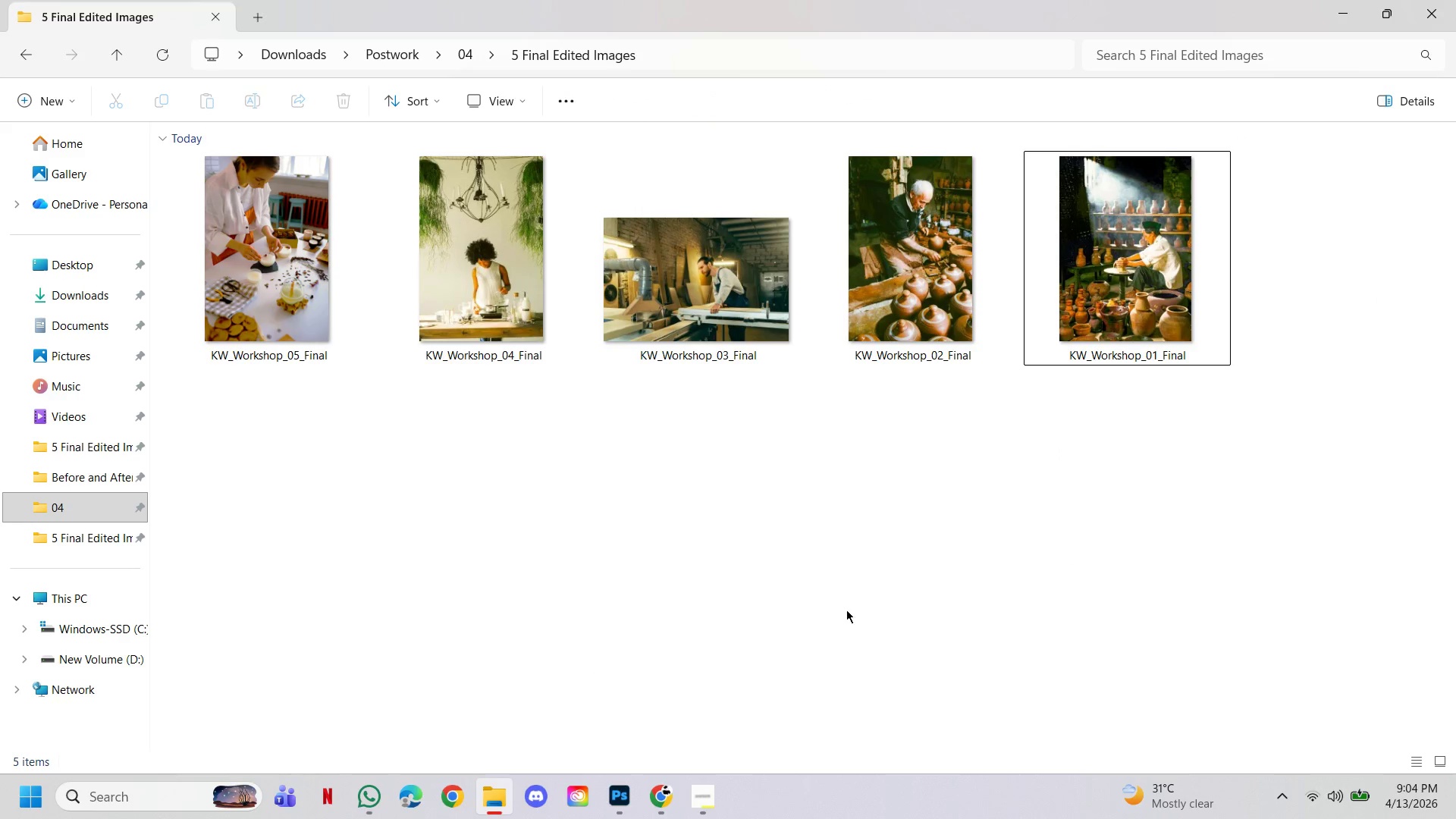 
left_click([461, 50])
 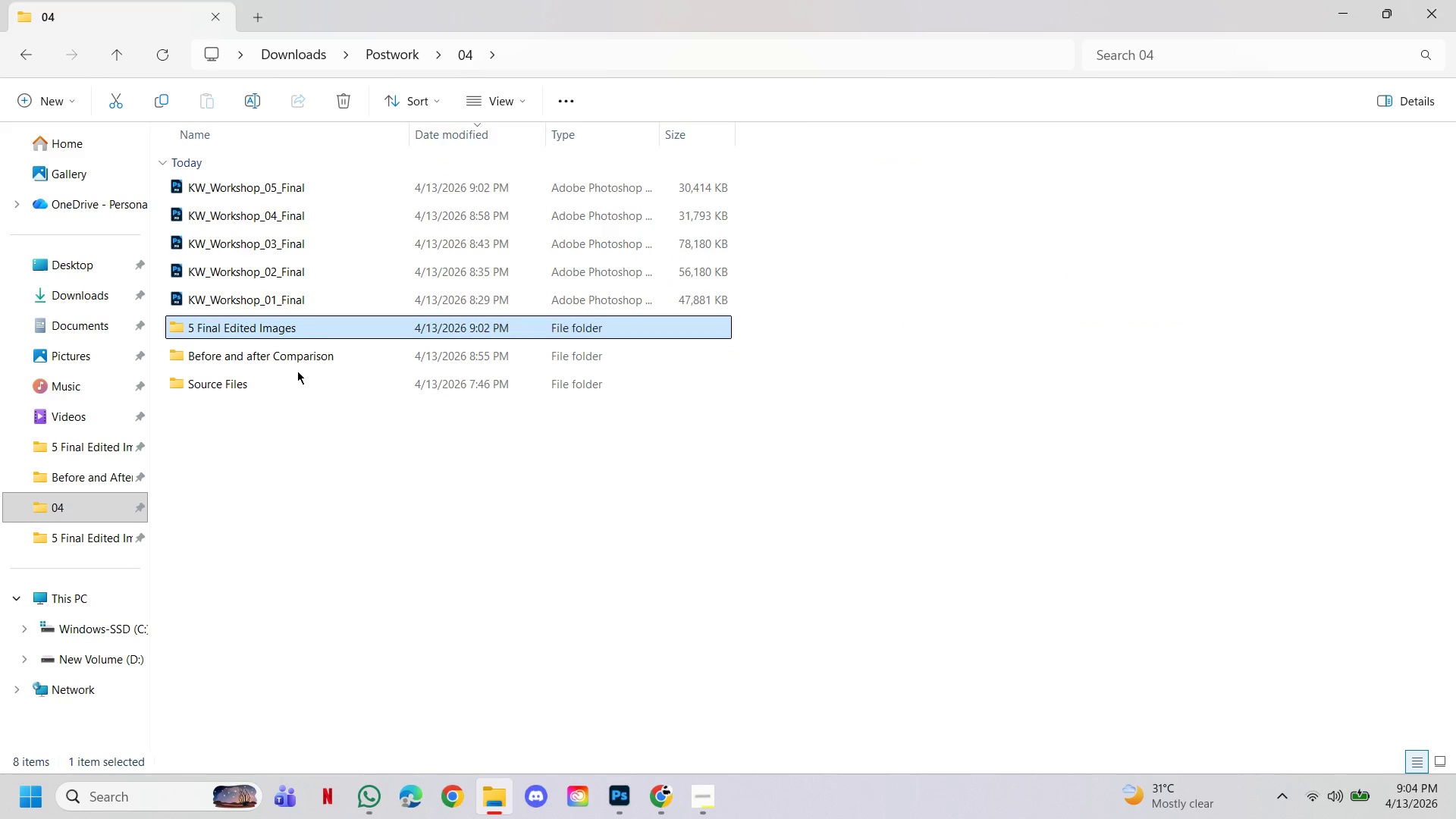 
double_click([302, 359])
 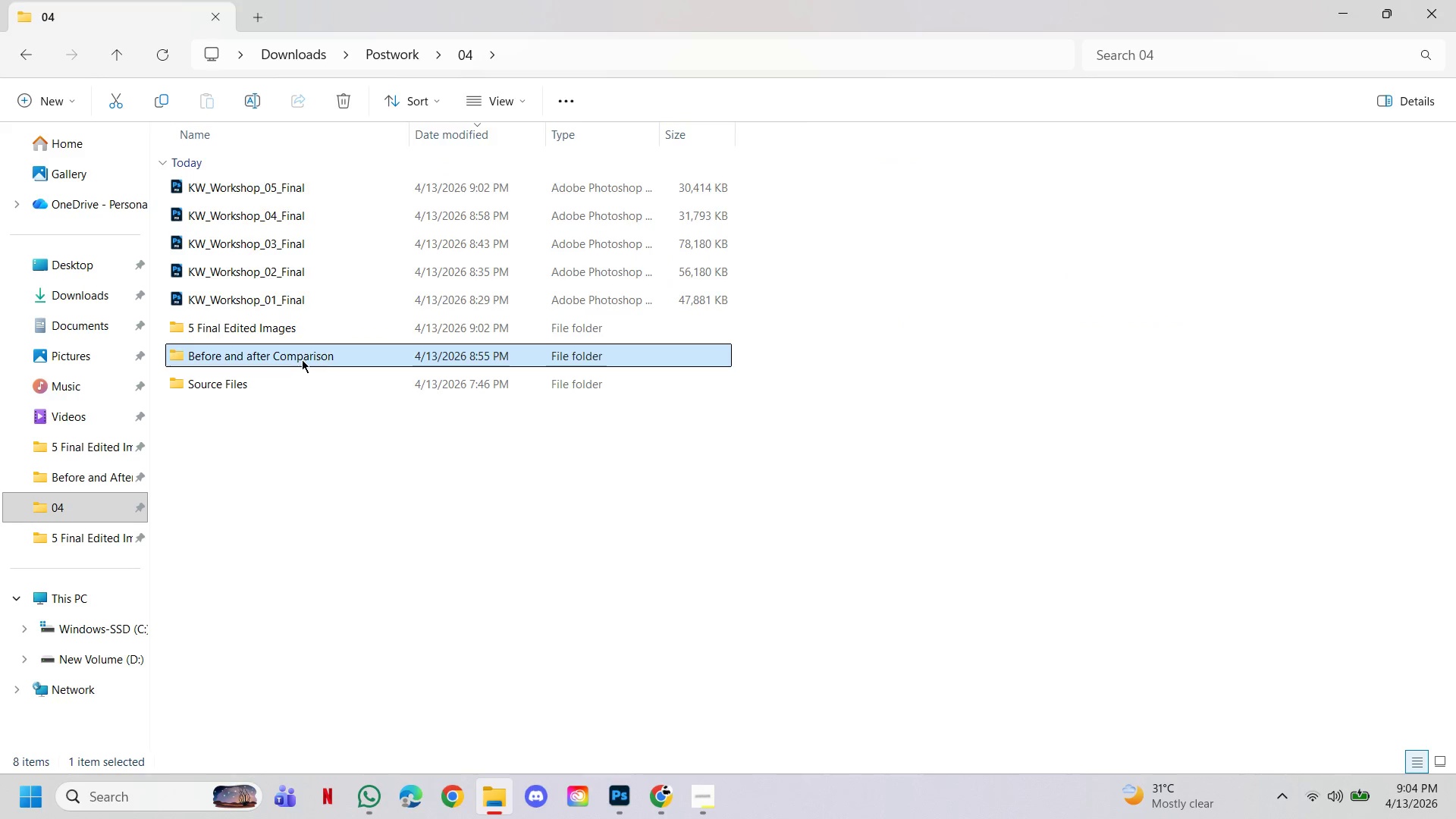 
triple_click([302, 359])
 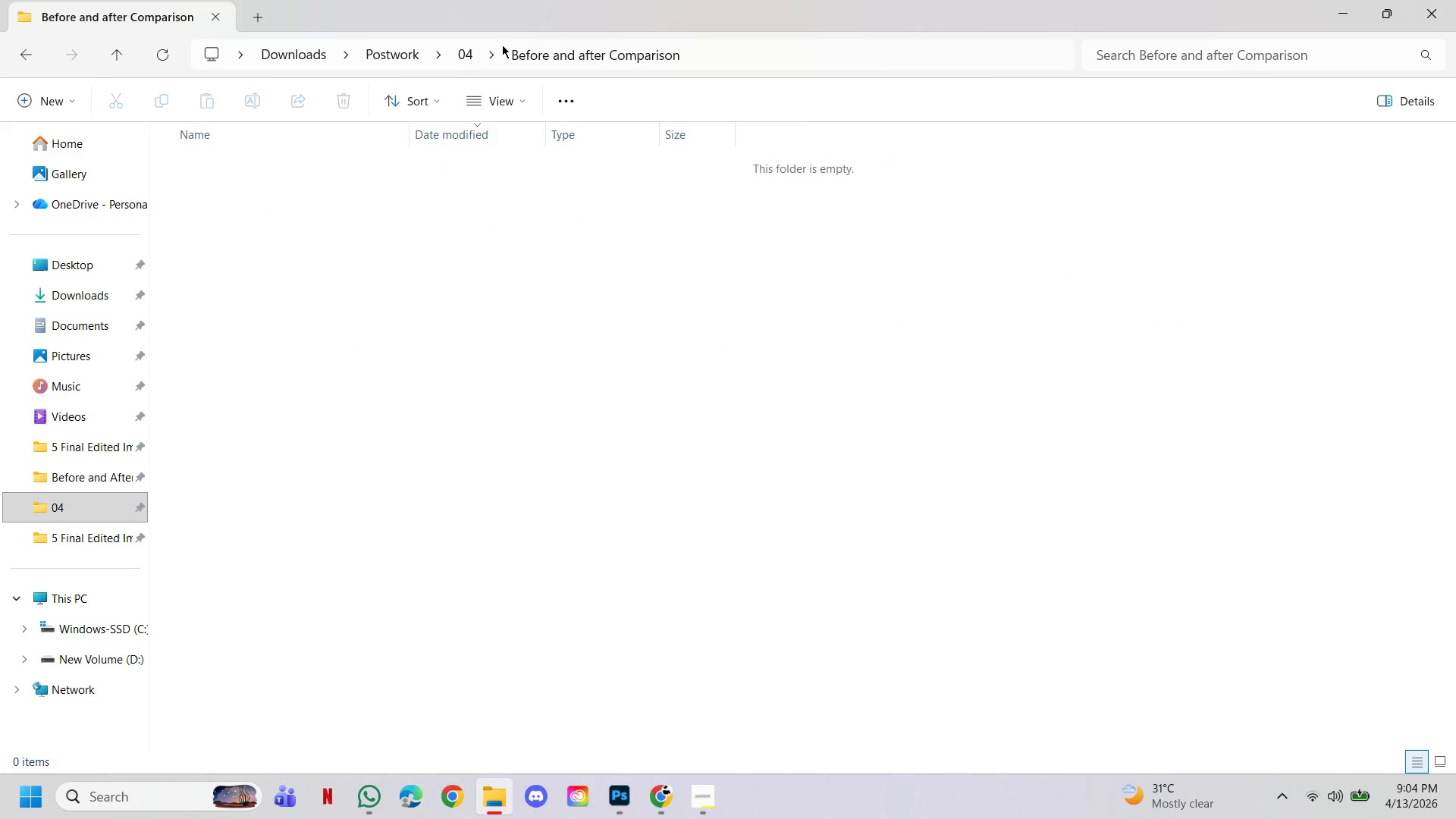 
left_click([463, 52])
 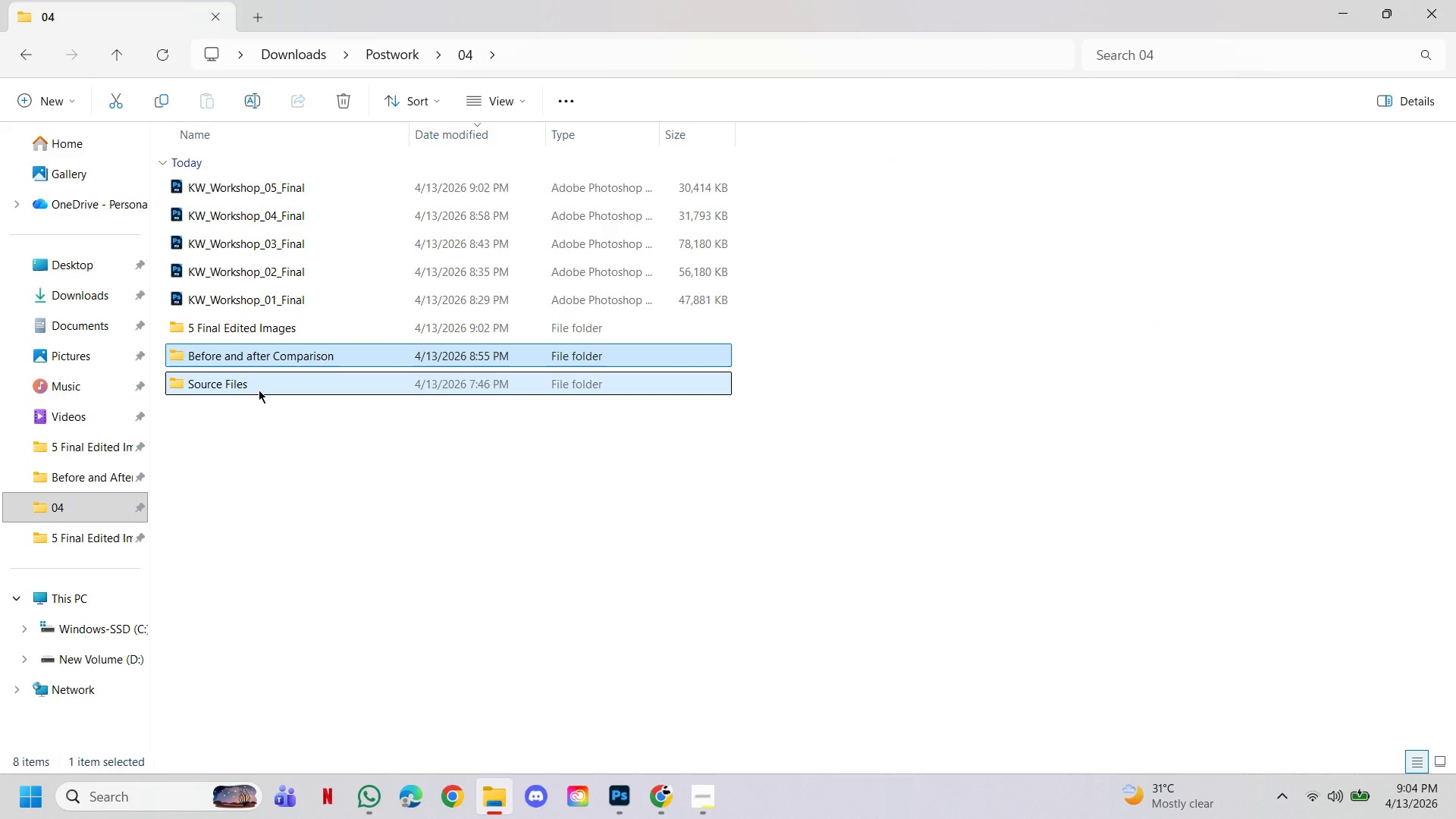 
double_click([259, 390])
 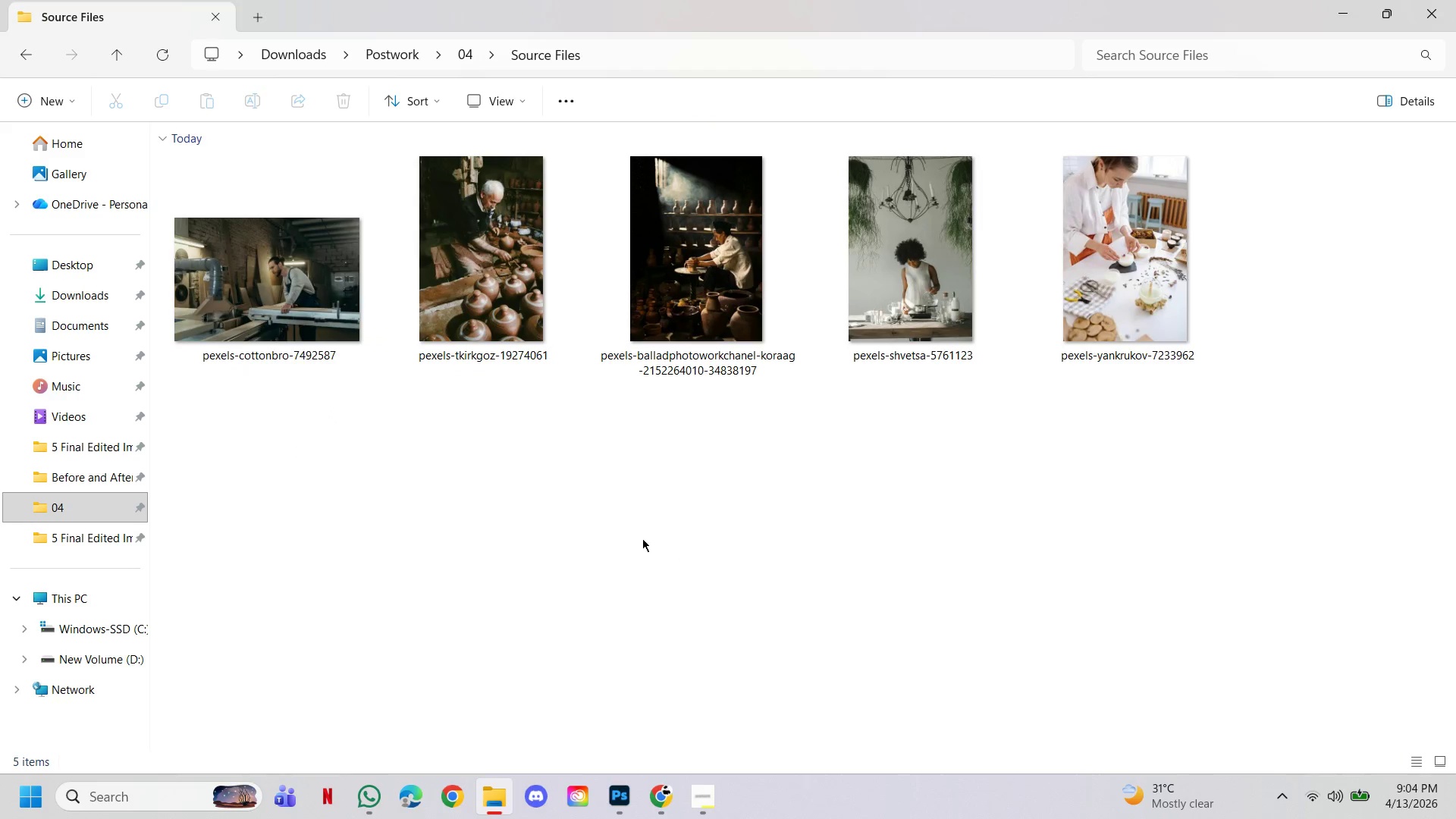 
left_click([667, 536])
 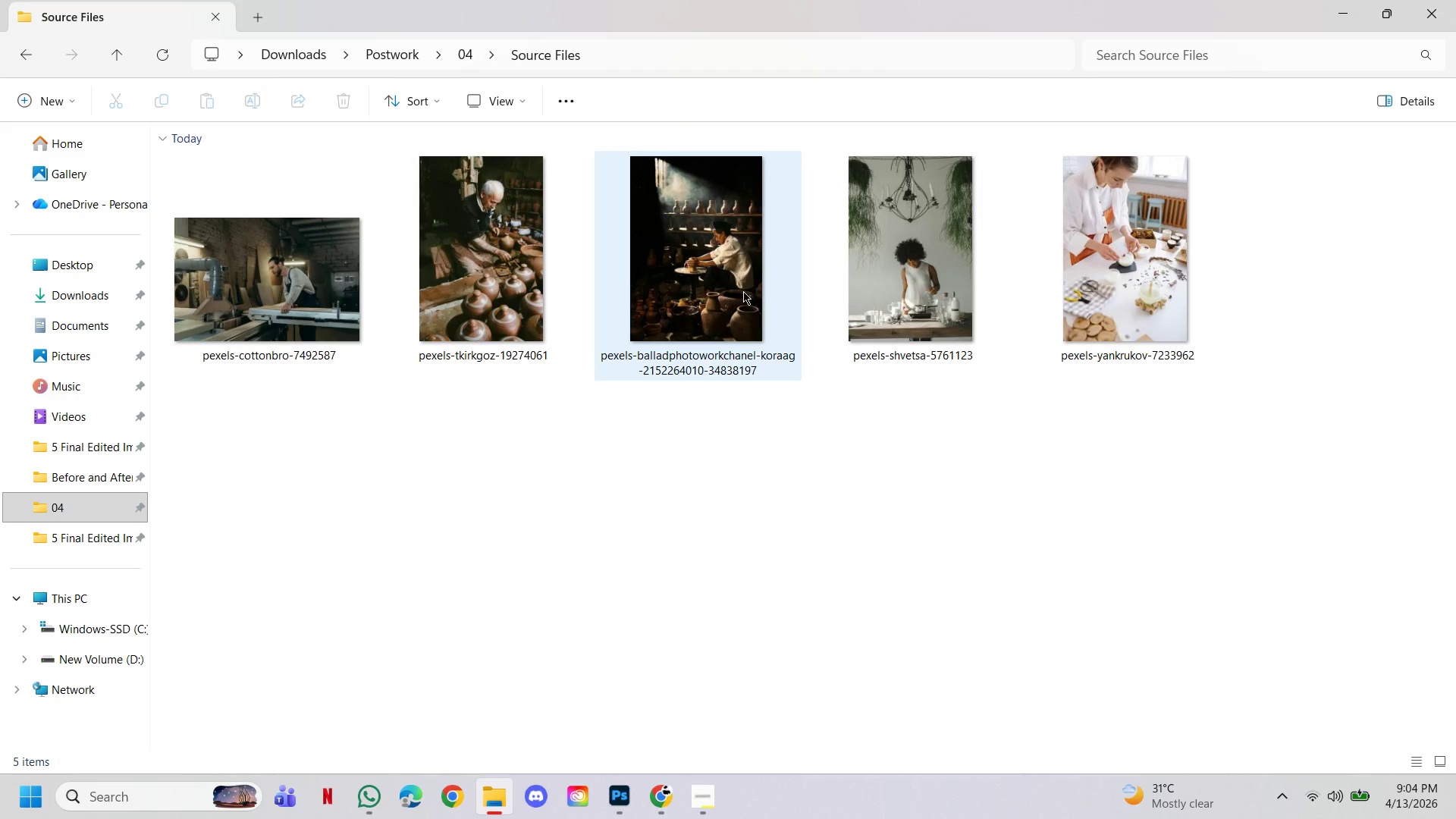 
left_click_drag(start_coordinate=[741, 287], to_coordinate=[739, 295])
 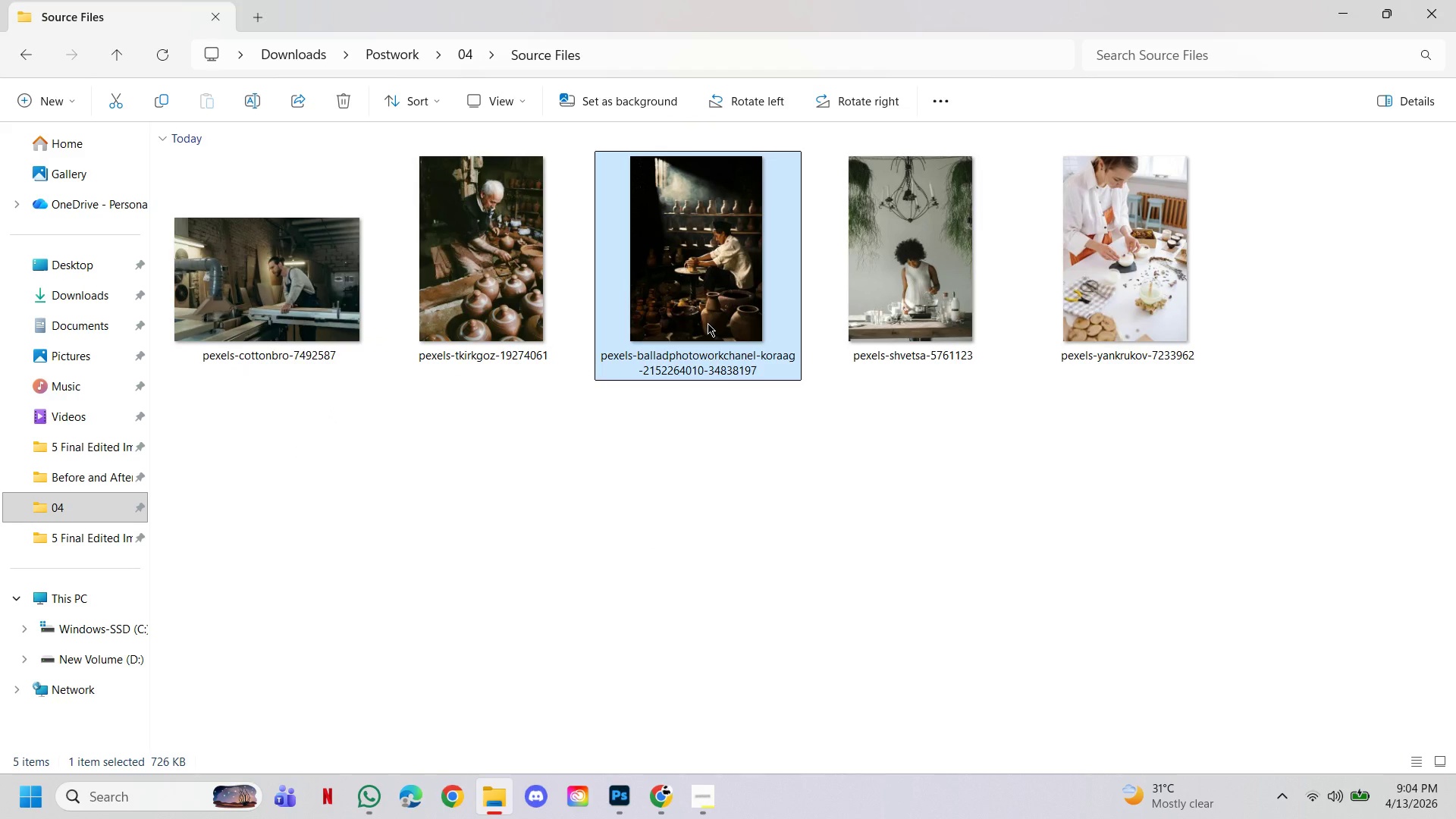 
left_click_drag(start_coordinate=[708, 323], to_coordinate=[622, 439])
 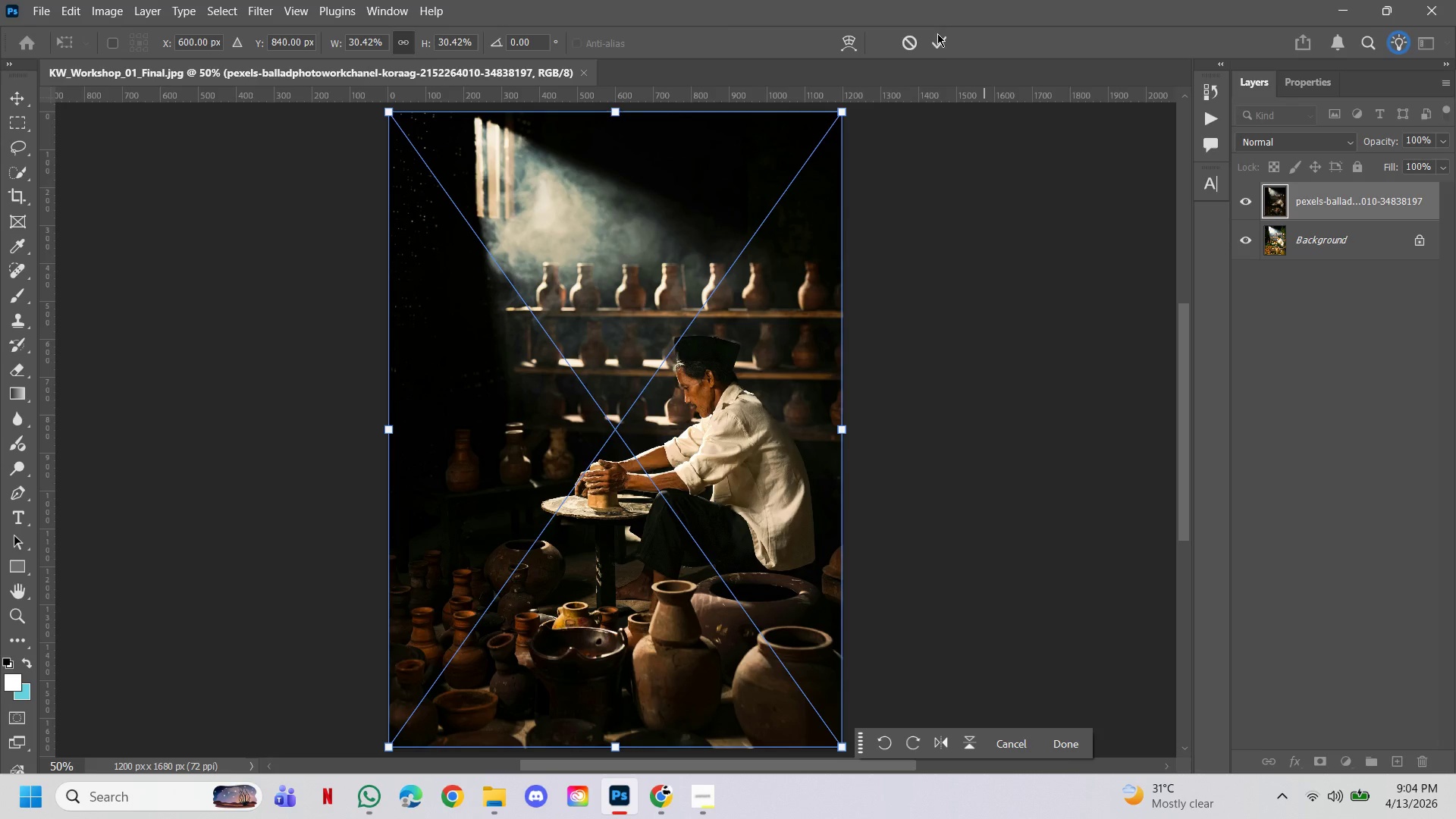 
left_click([937, 41])
 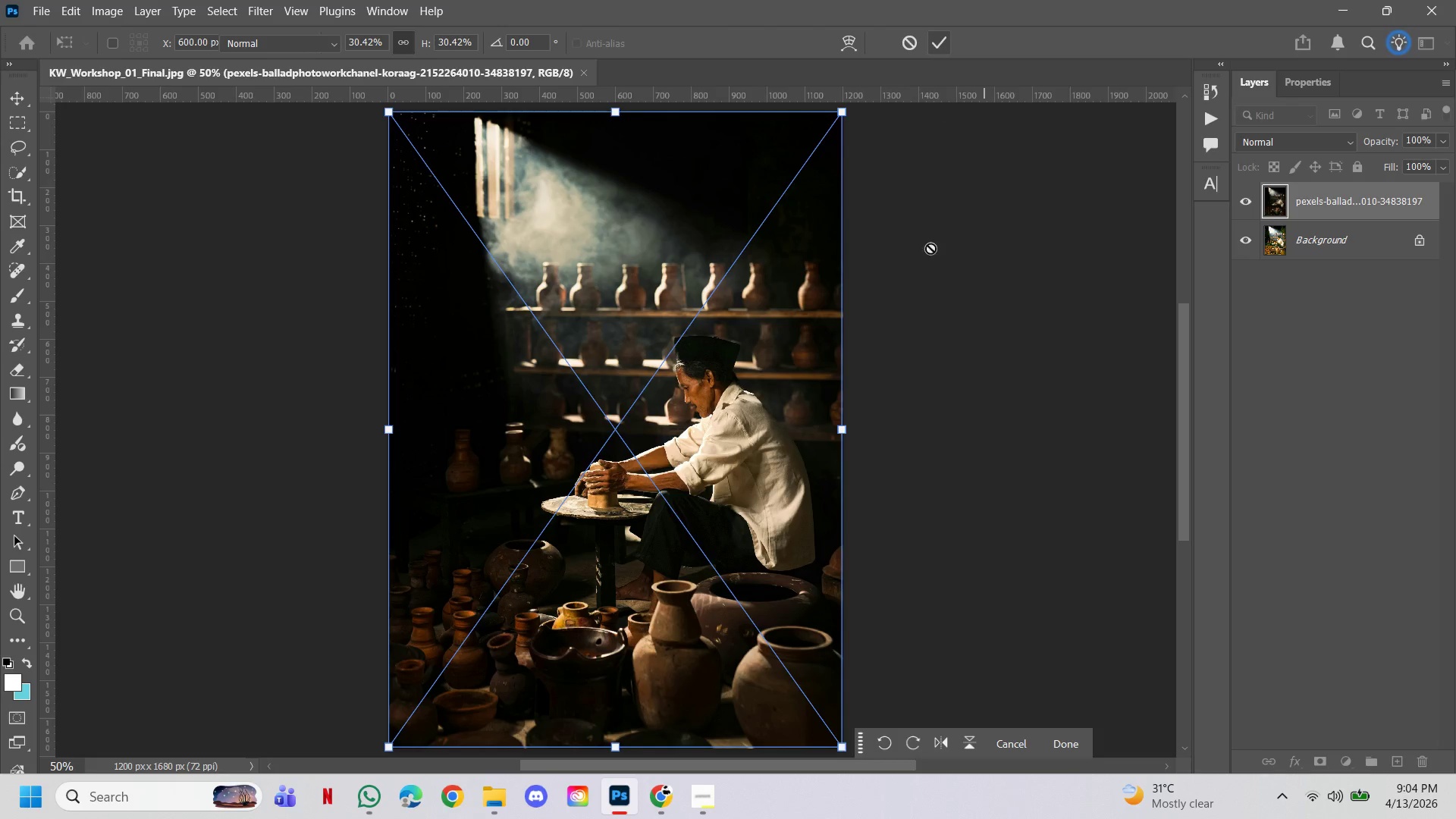 
hold_key(key=ControlLeft, duration=1.08)
 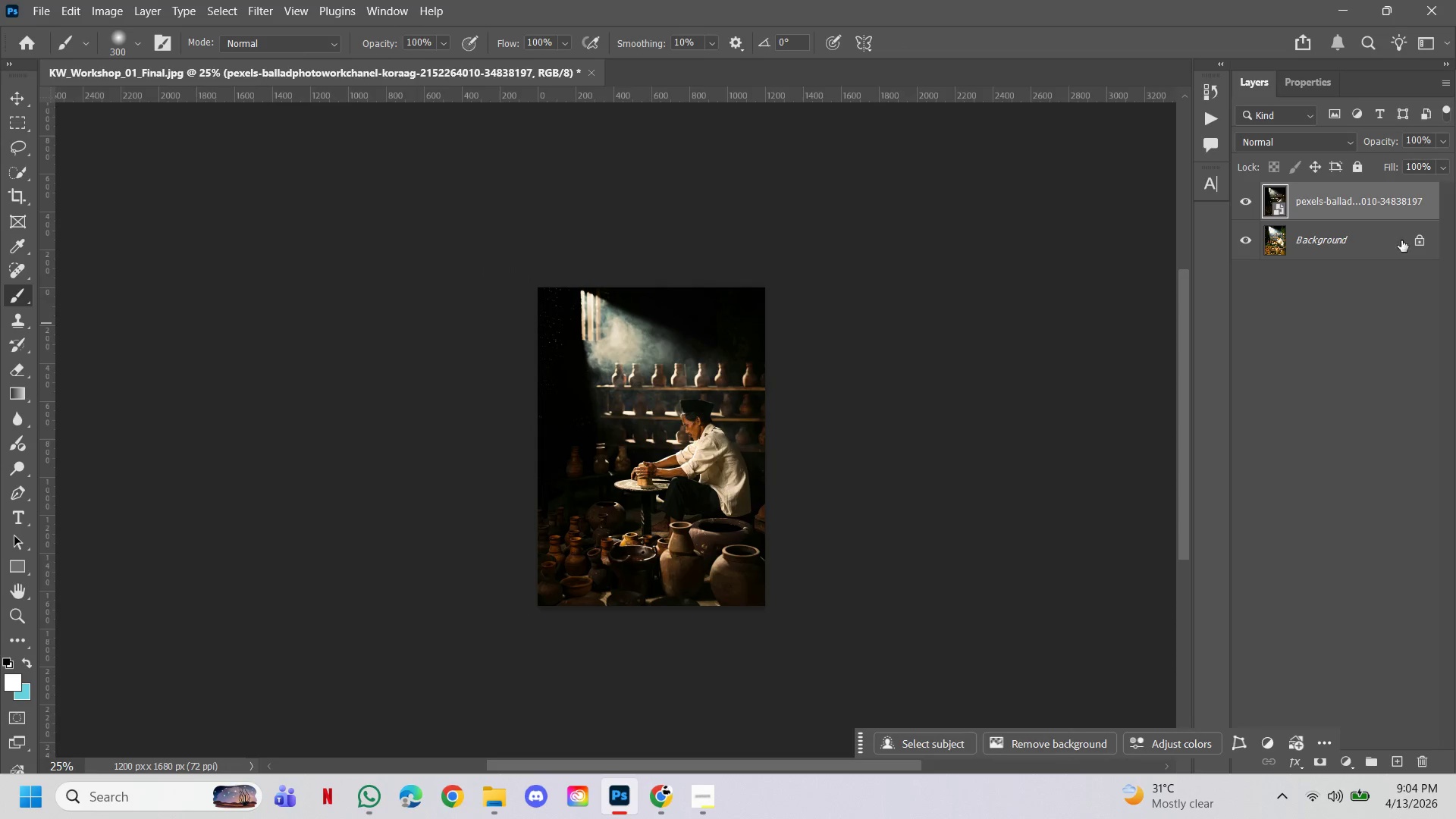 
hold_key(key=AltLeft, duration=0.86)
 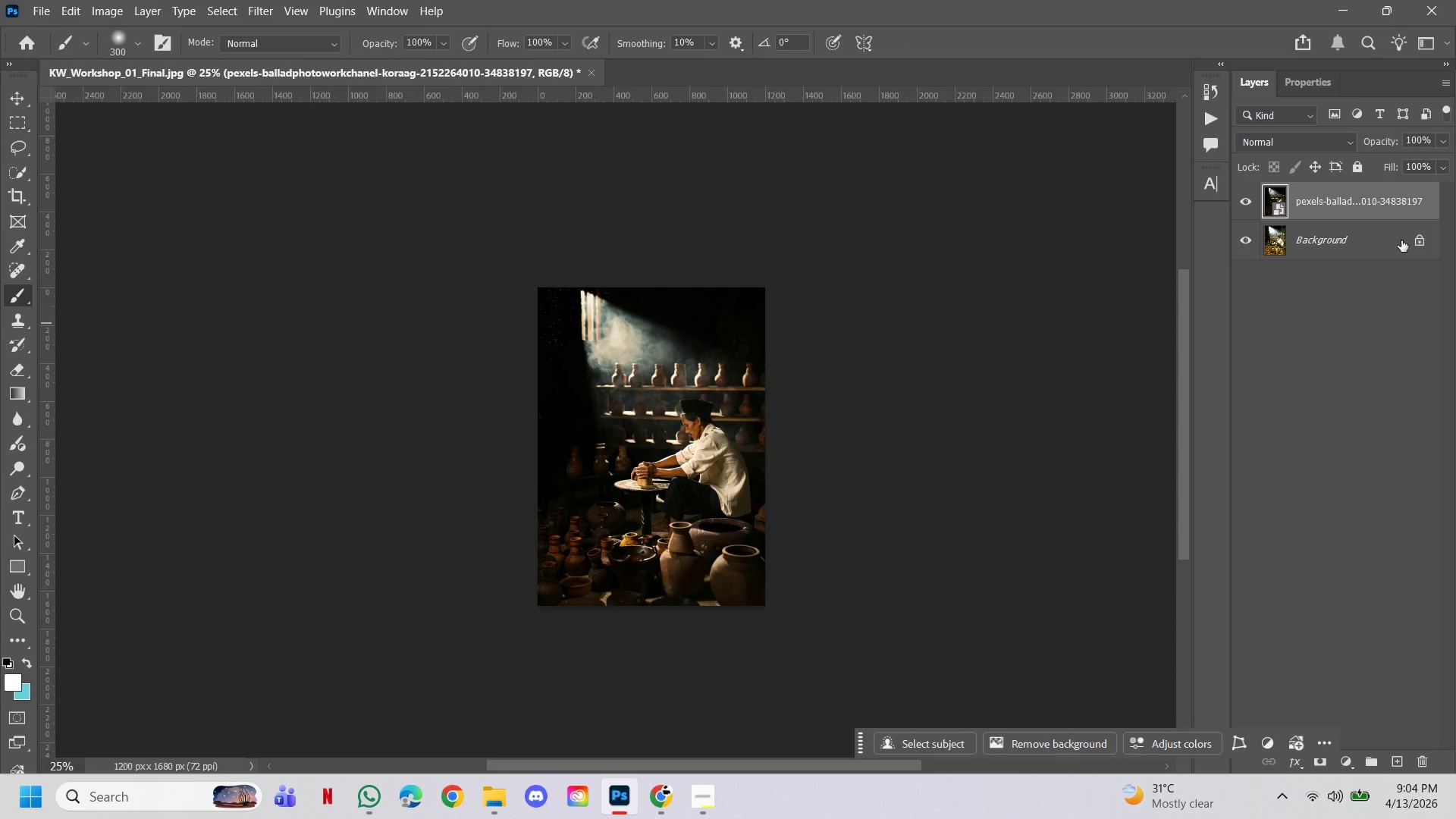 
hold_key(key=Space, duration=0.78)
 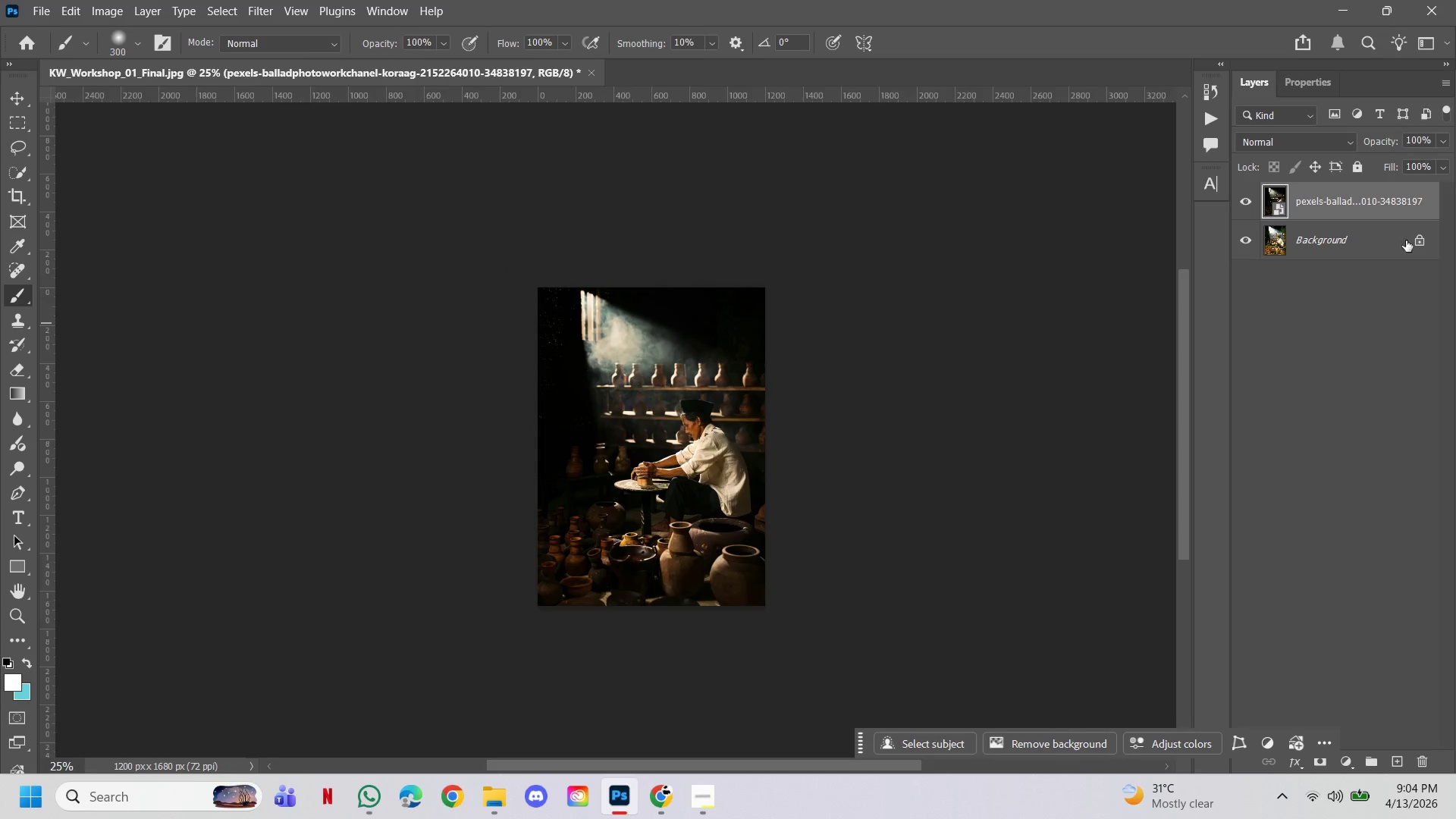 
double_click([690, 460])
 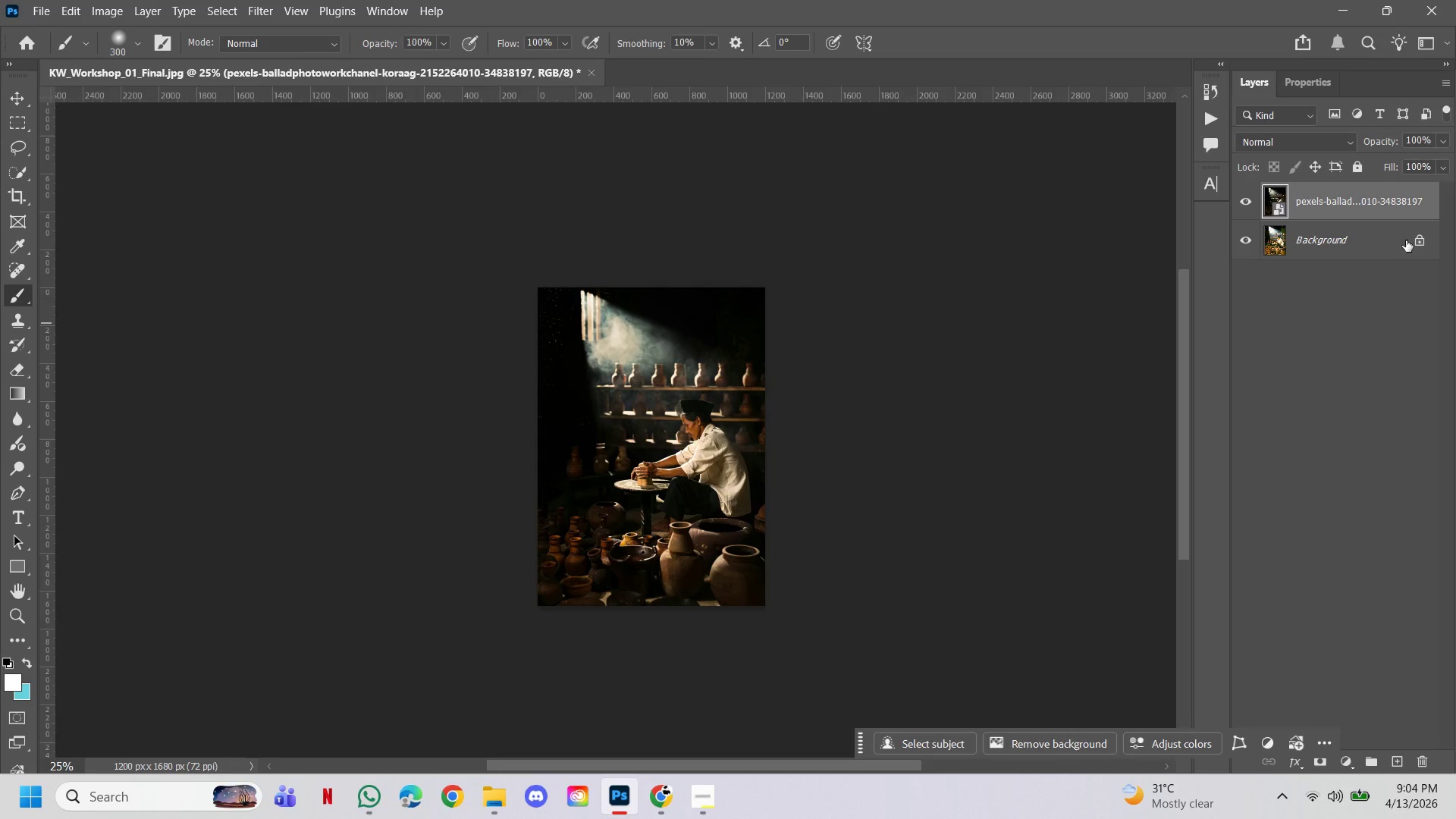 
left_click([1414, 244])
 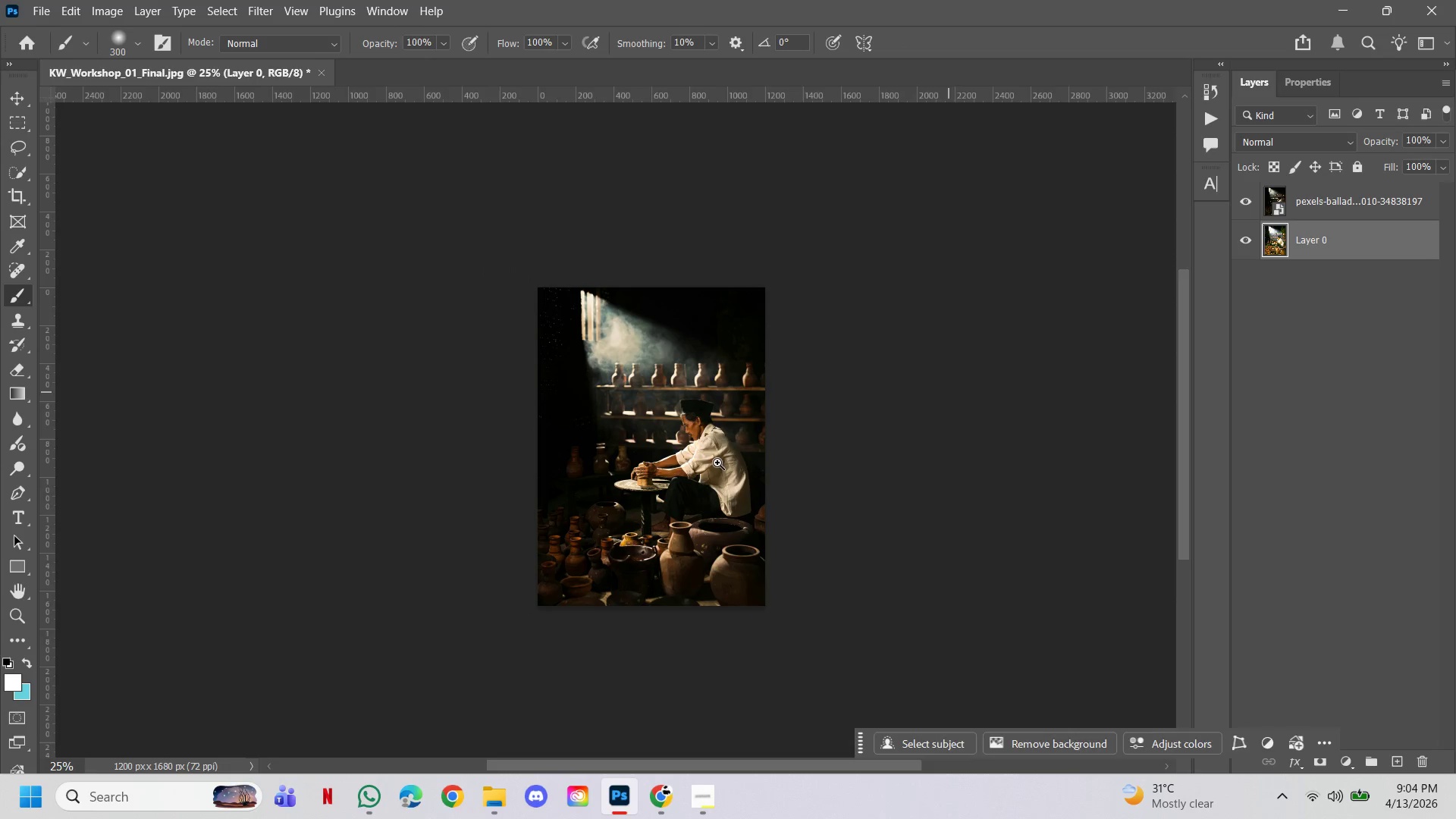 
hold_key(key=ControlLeft, duration=0.38)
 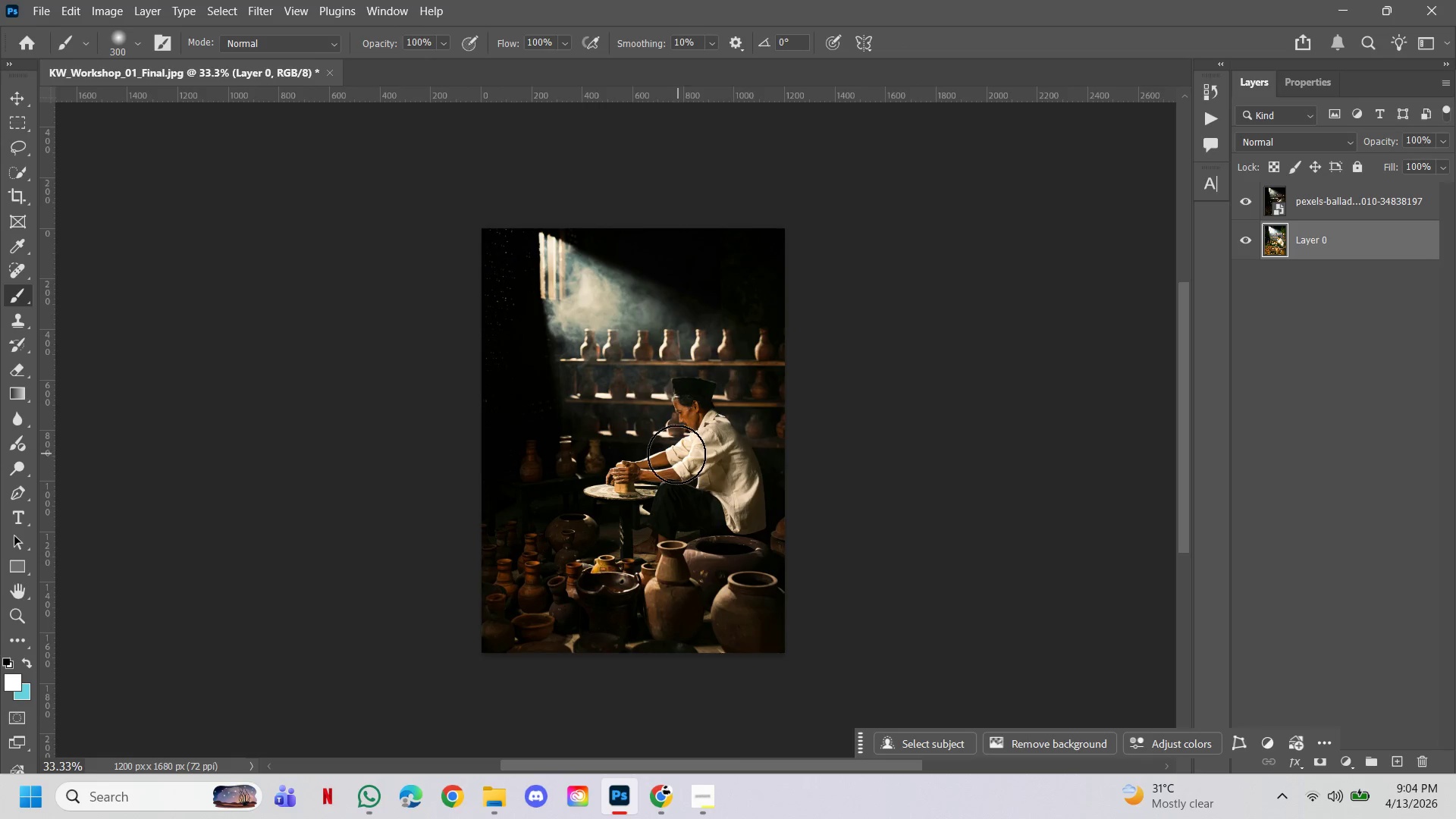 
hold_key(key=Space, duration=0.39)
 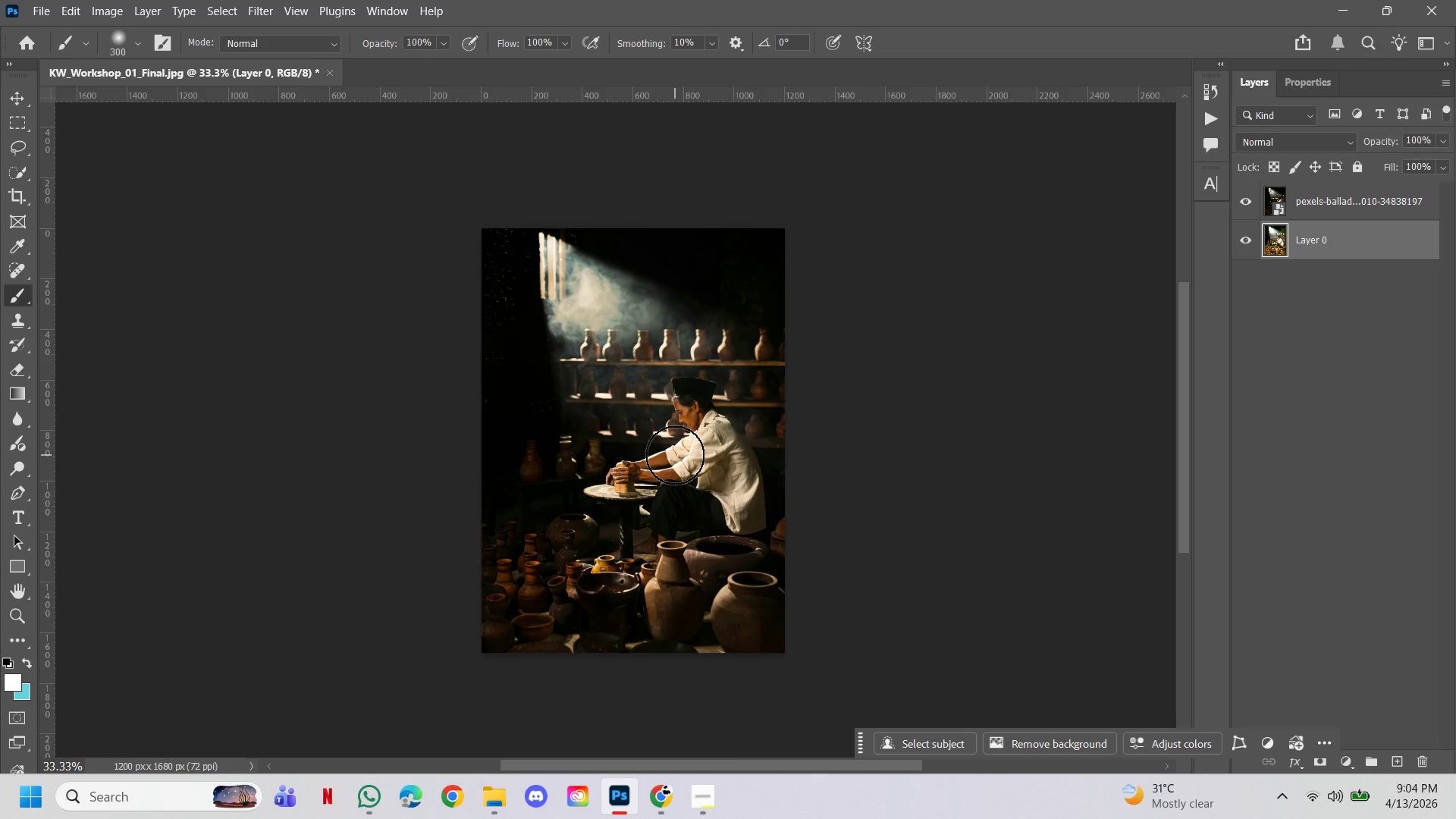 
key(V)
 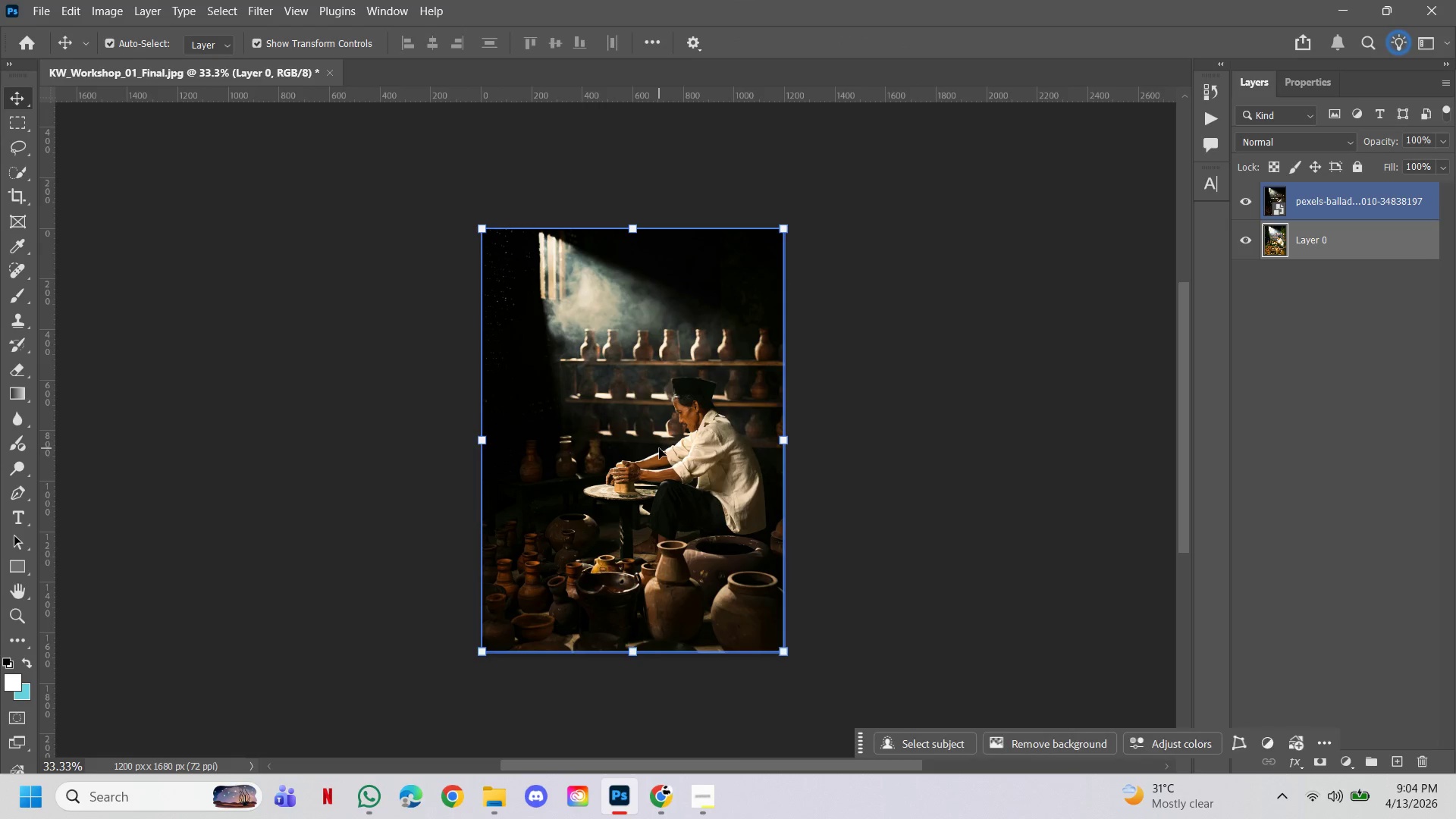 
left_click_drag(start_coordinate=[659, 448], to_coordinate=[351, 421])
 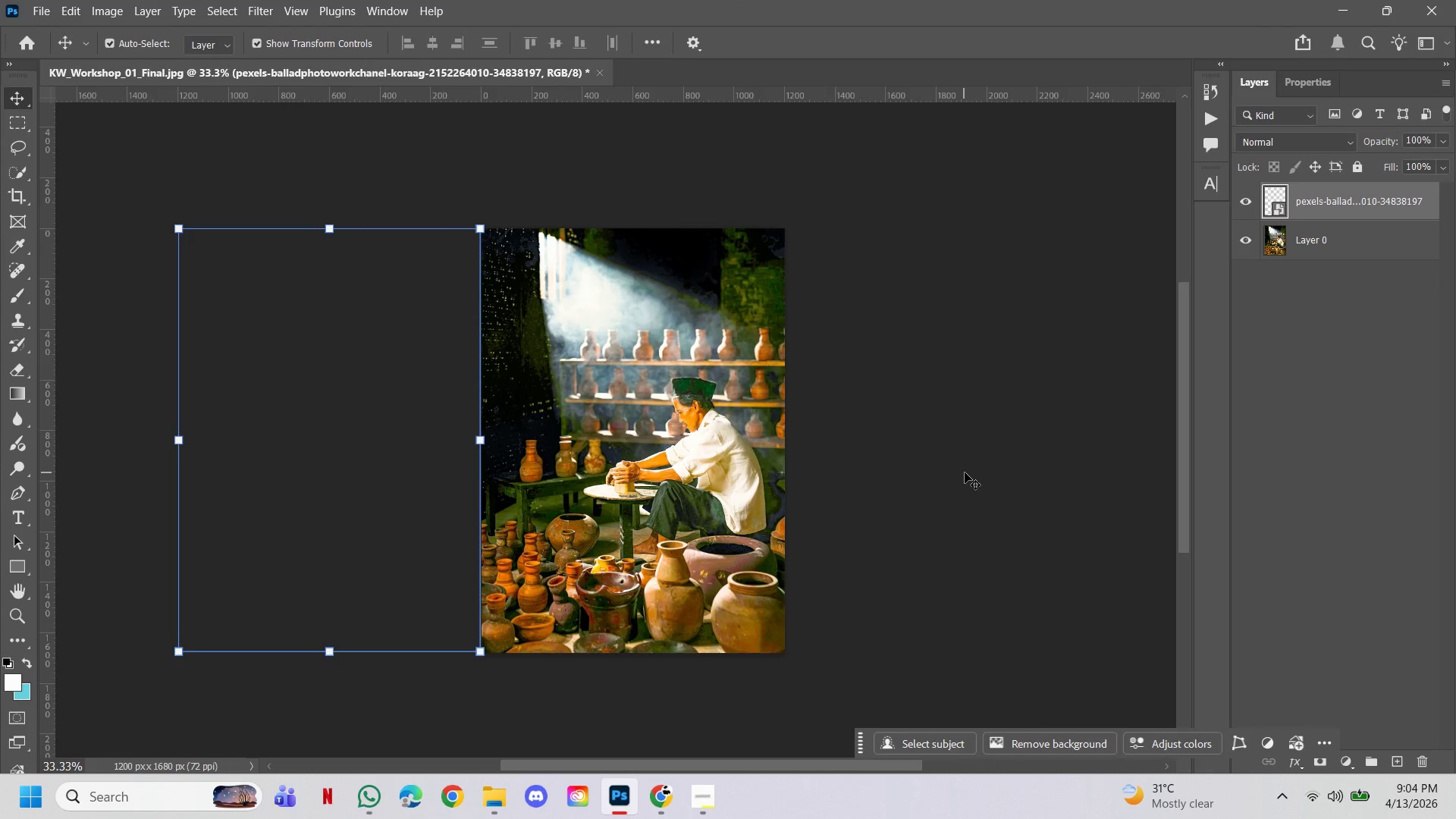 
hold_key(key=ShiftLeft, duration=2.02)
 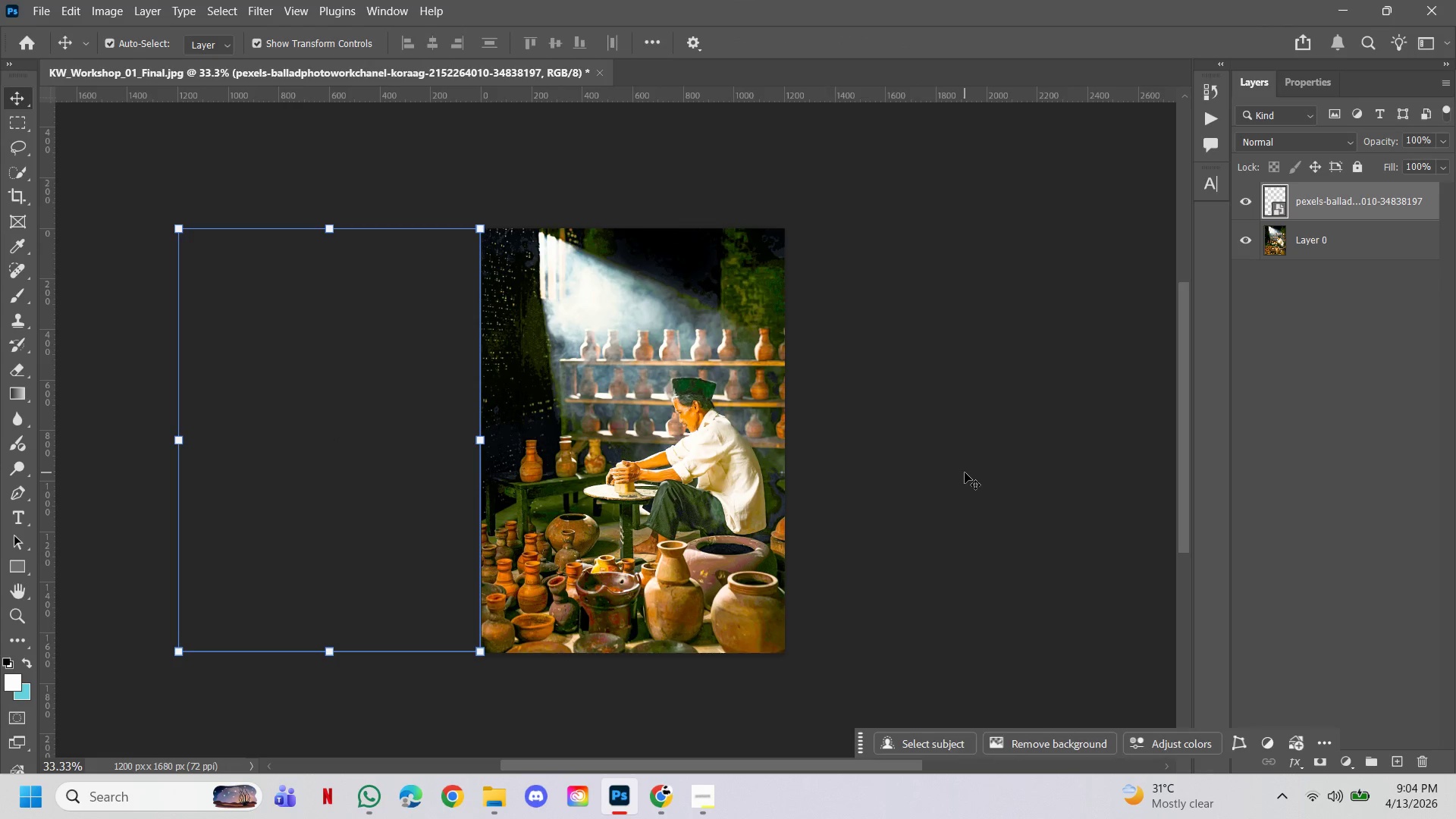 
left_click([965, 472])
 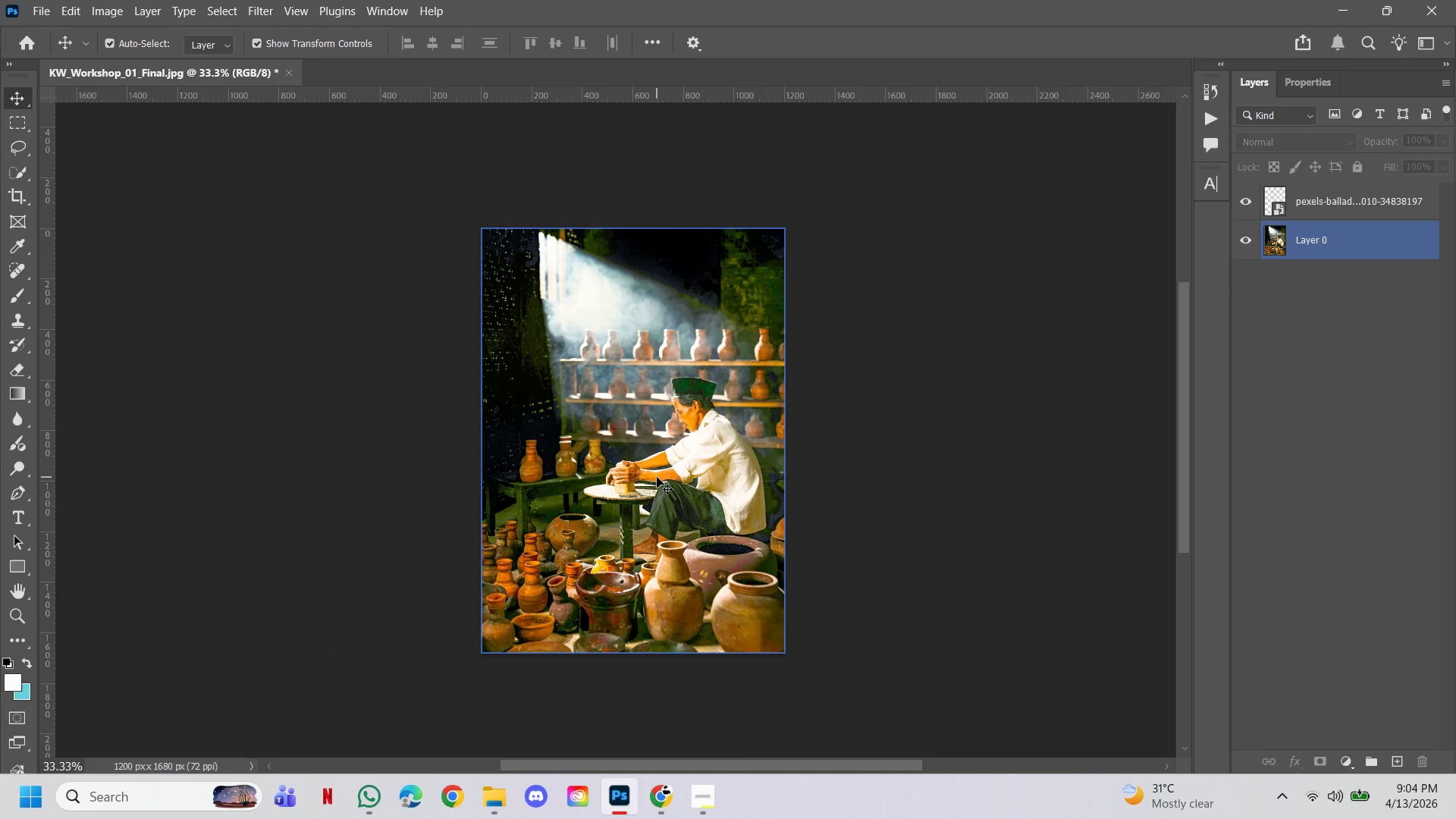 
key(C)
 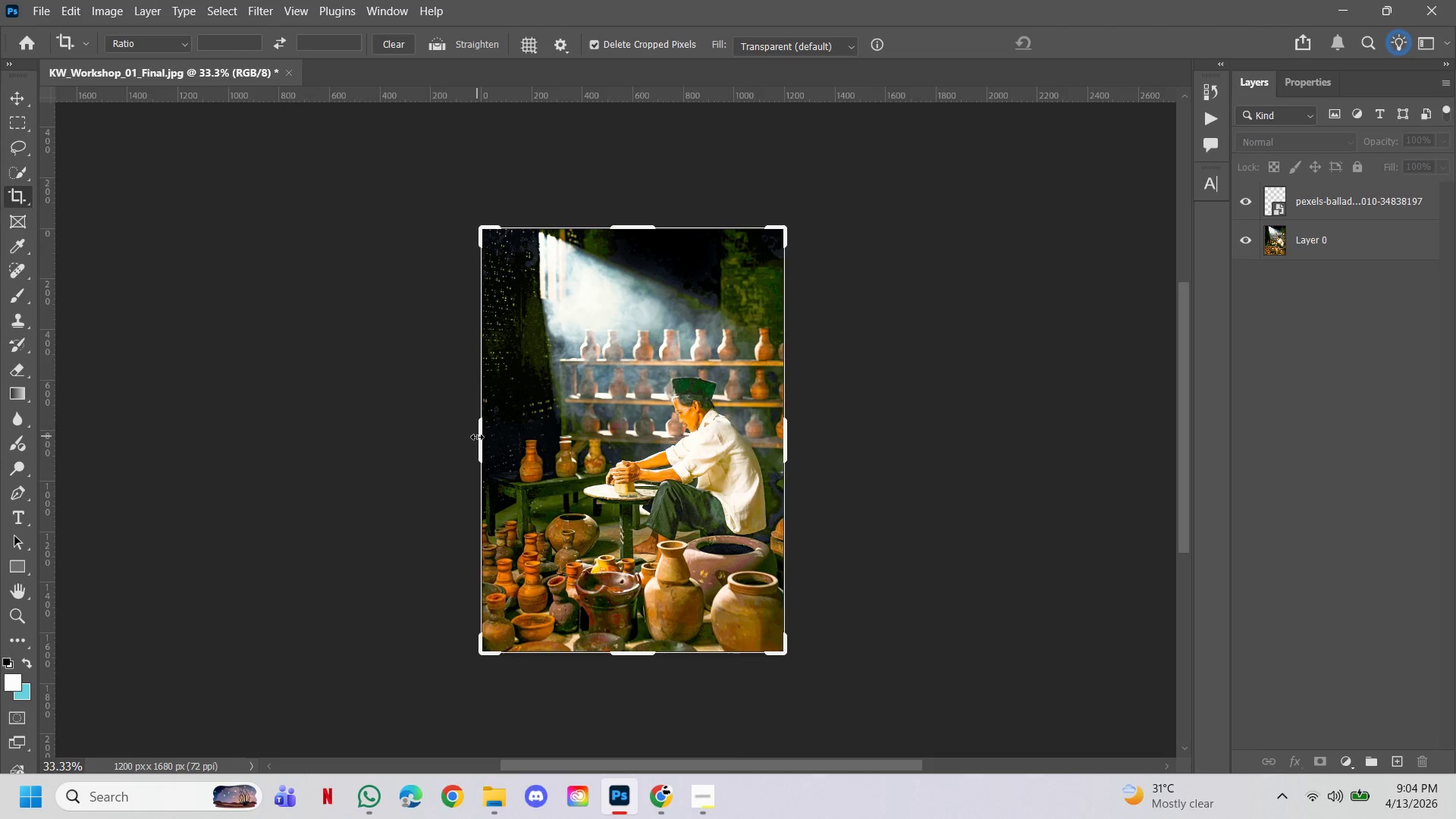 
left_click_drag(start_coordinate=[477, 437], to_coordinate=[326, 425])
 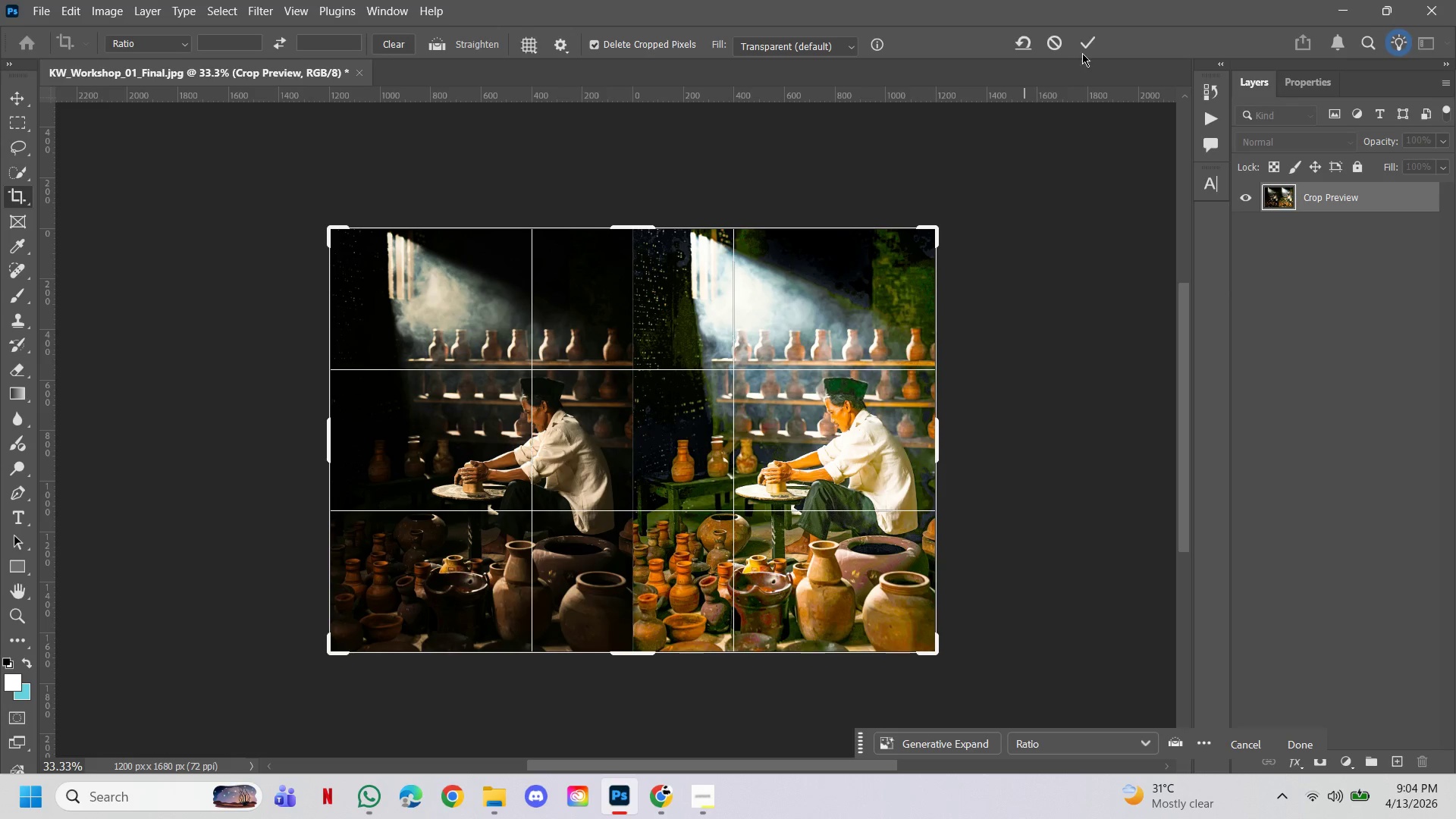 
left_click([1084, 46])
 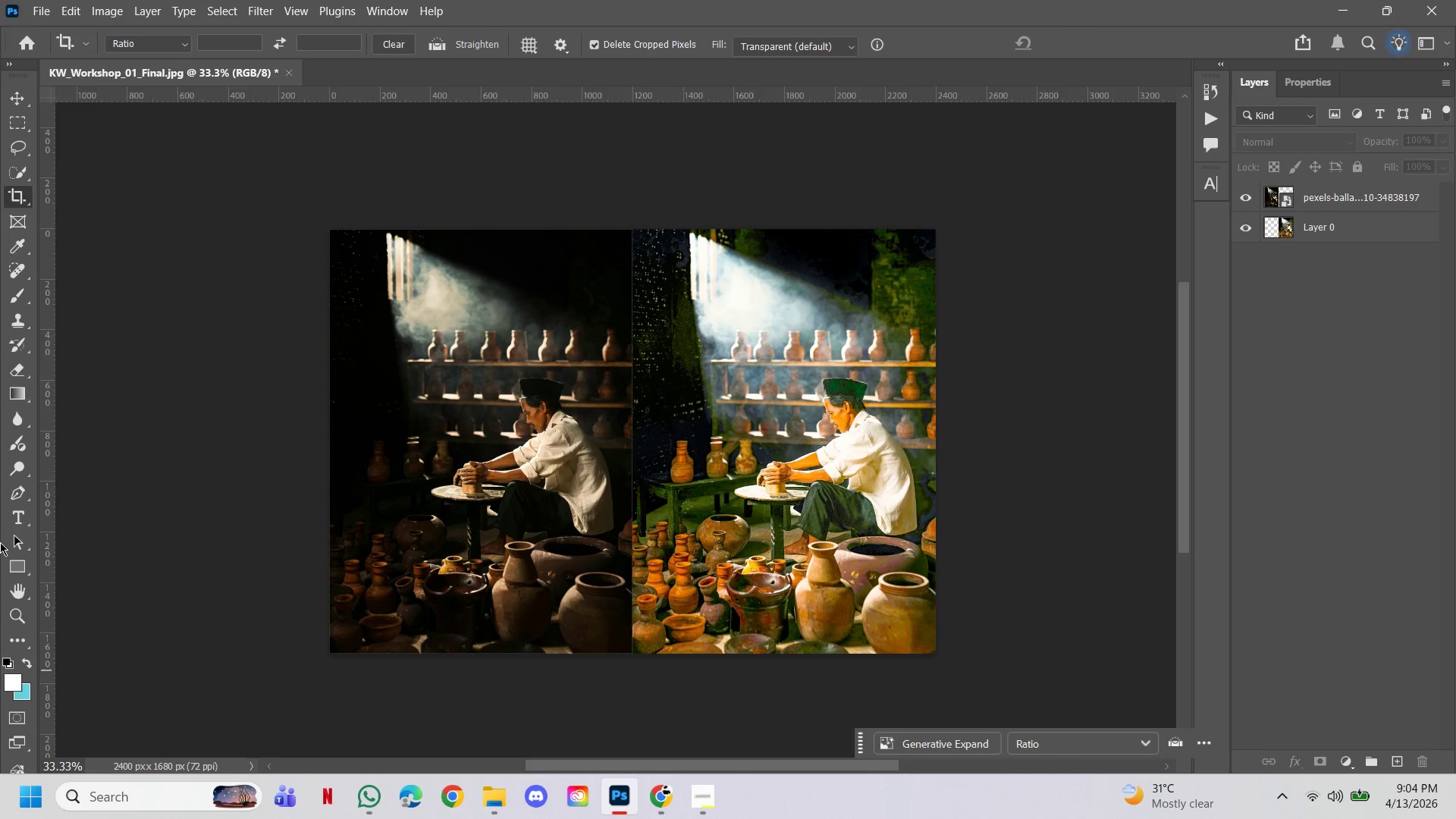 
left_click([17, 509])
 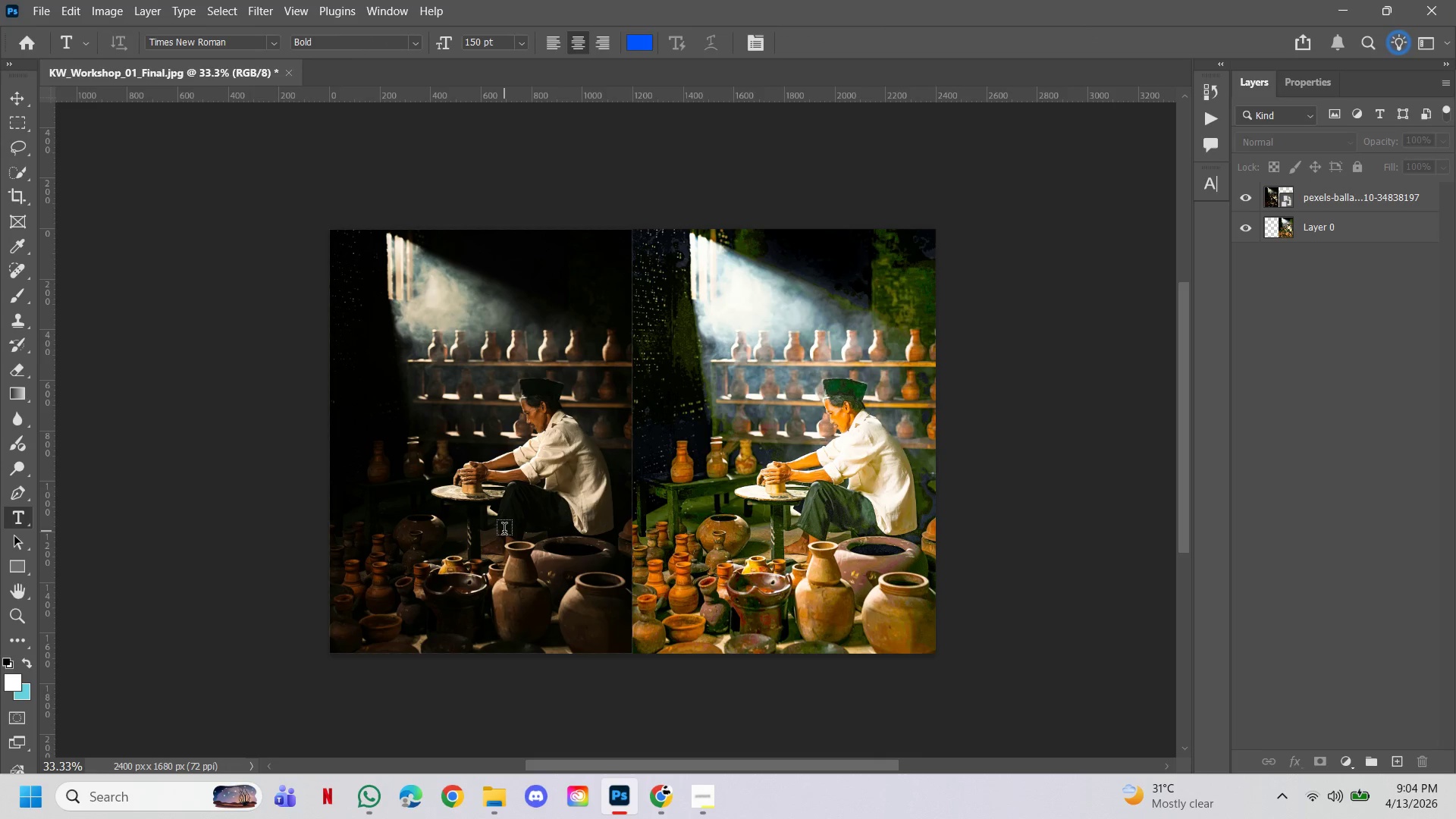 
left_click([504, 531])
 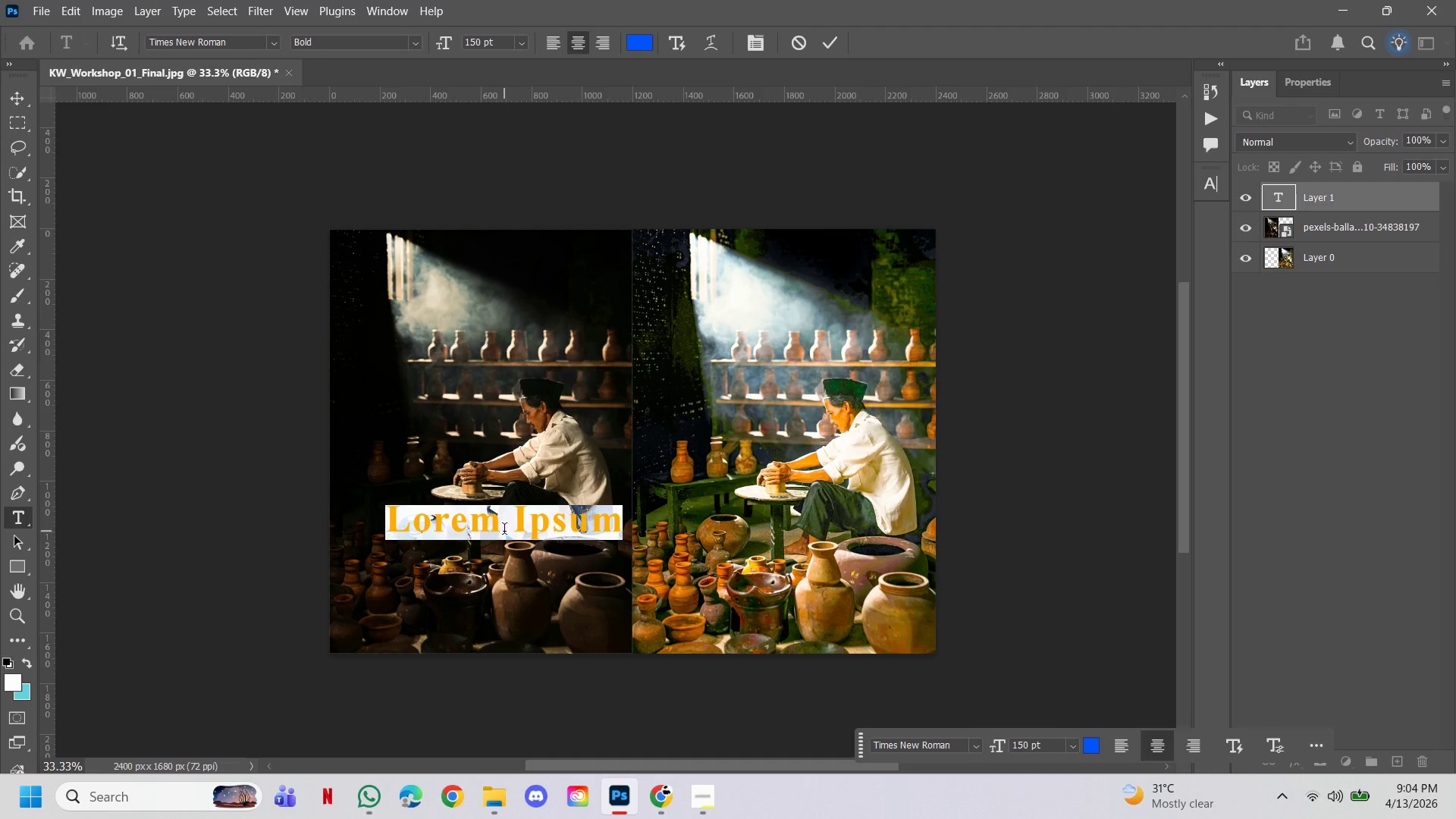 
wait(6.45)
 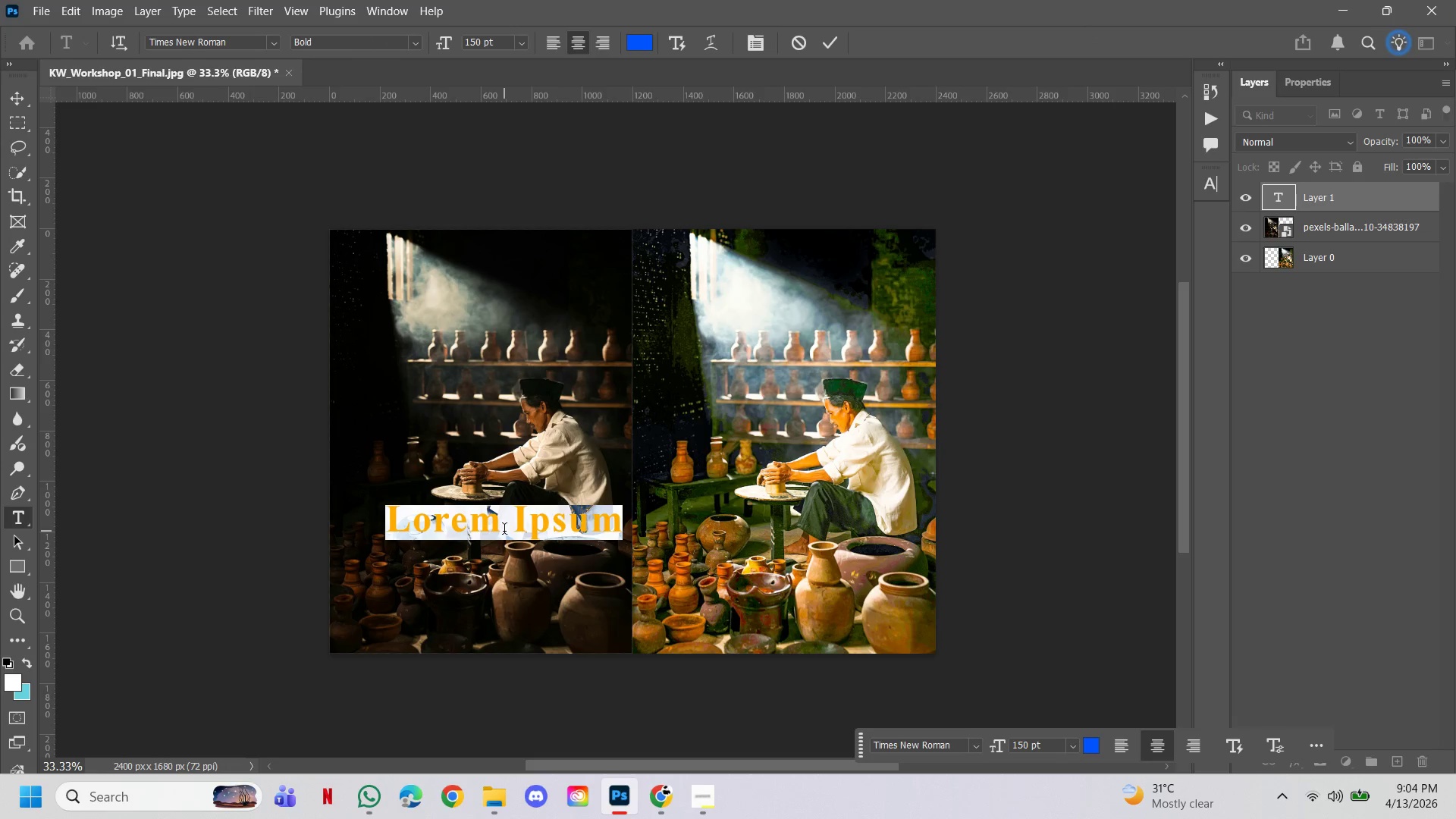 
type(Before)
 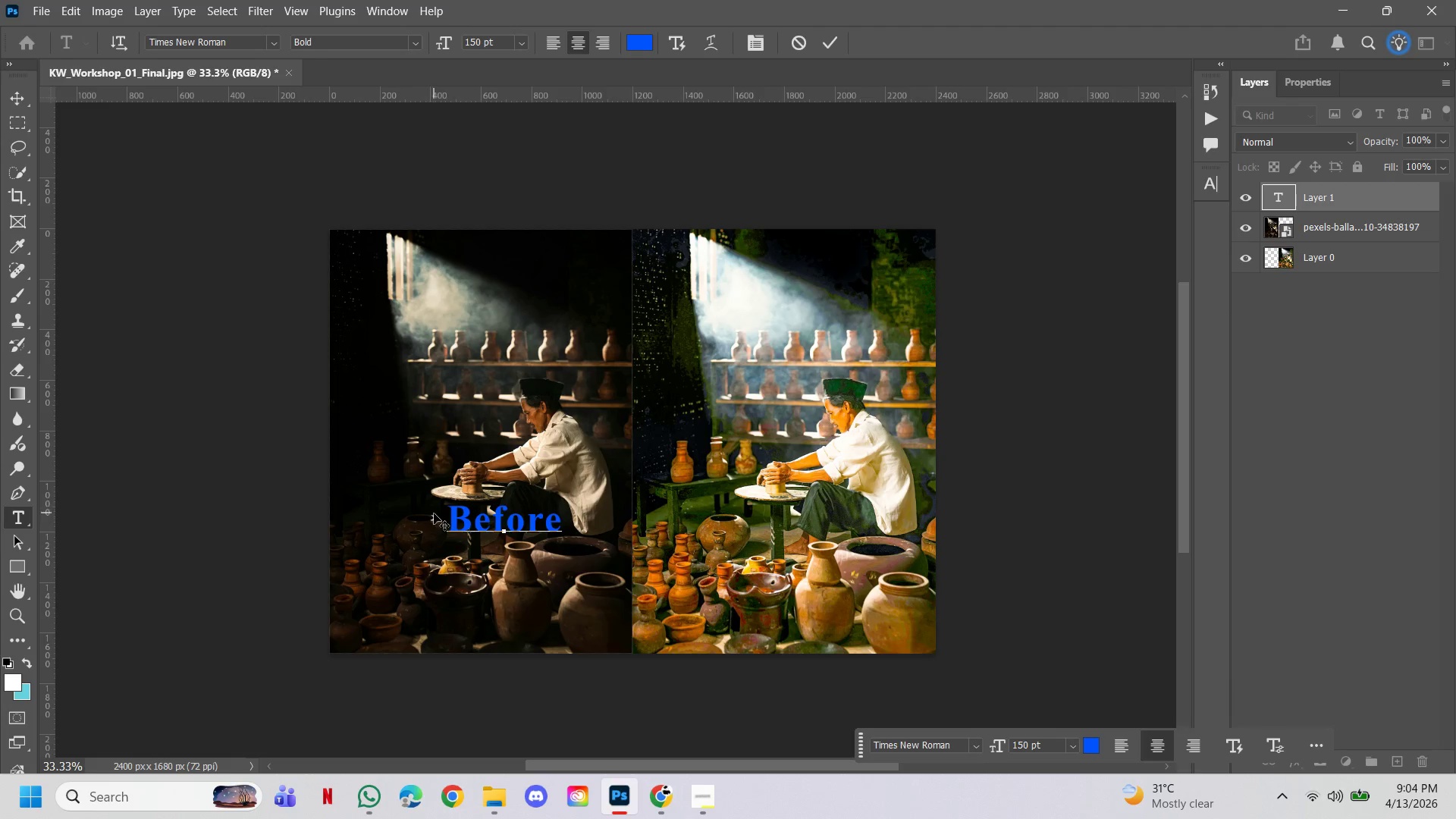 
left_click_drag(start_coordinate=[450, 516], to_coordinate=[629, 516])
 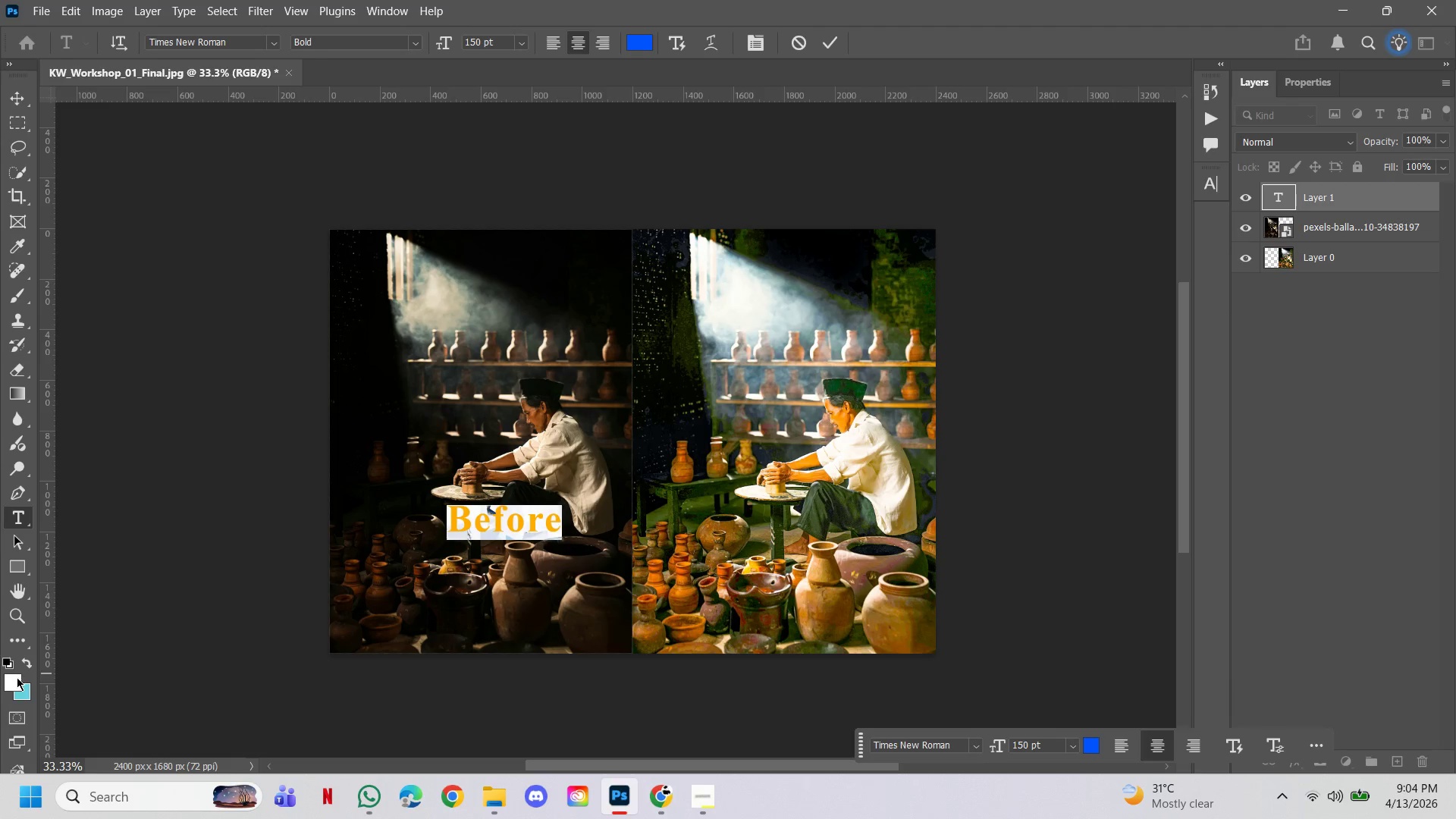 
left_click_drag(start_coordinate=[17, 681], to_coordinate=[1340, 287])
 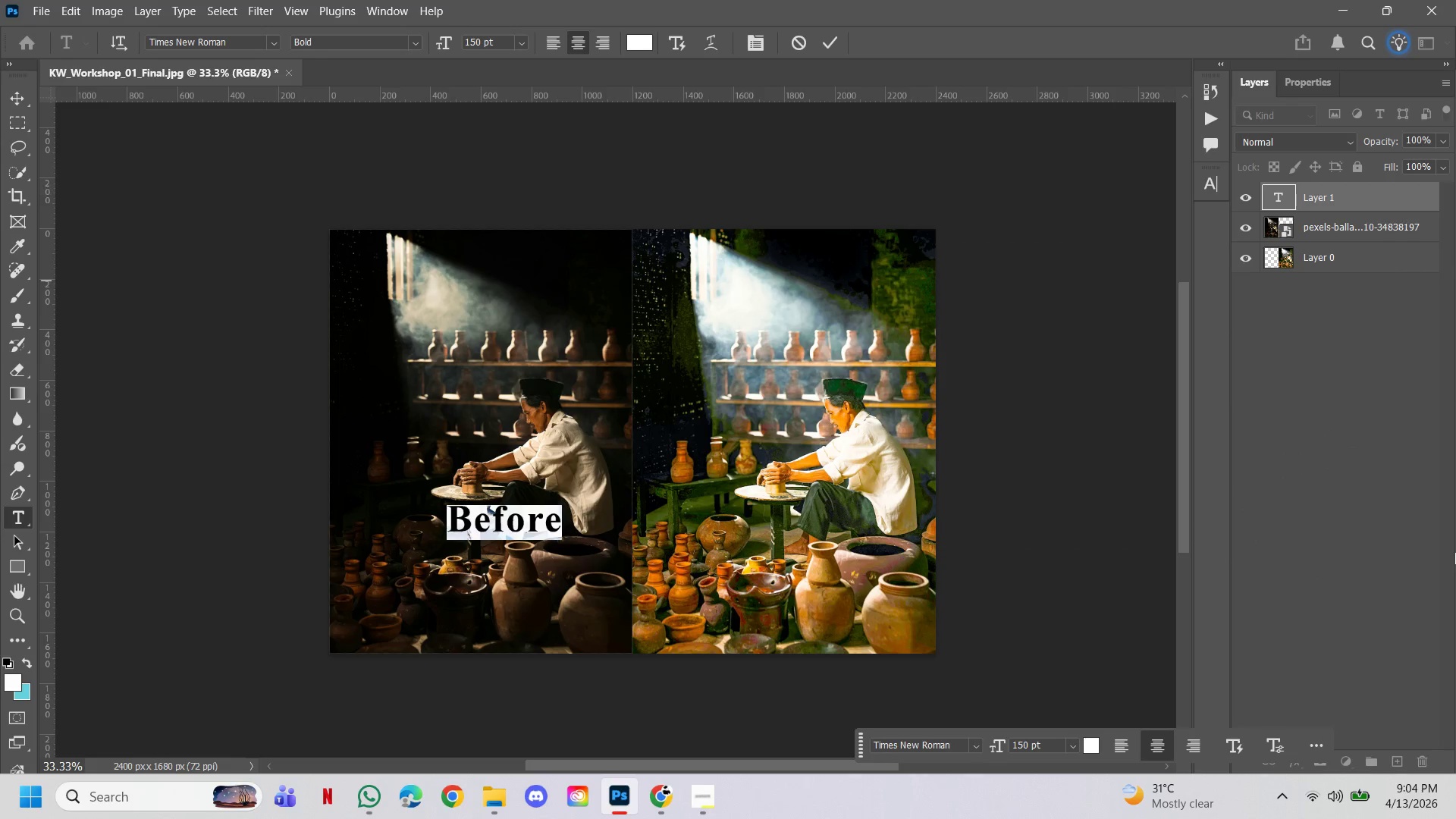 
left_click([1340, 287])
 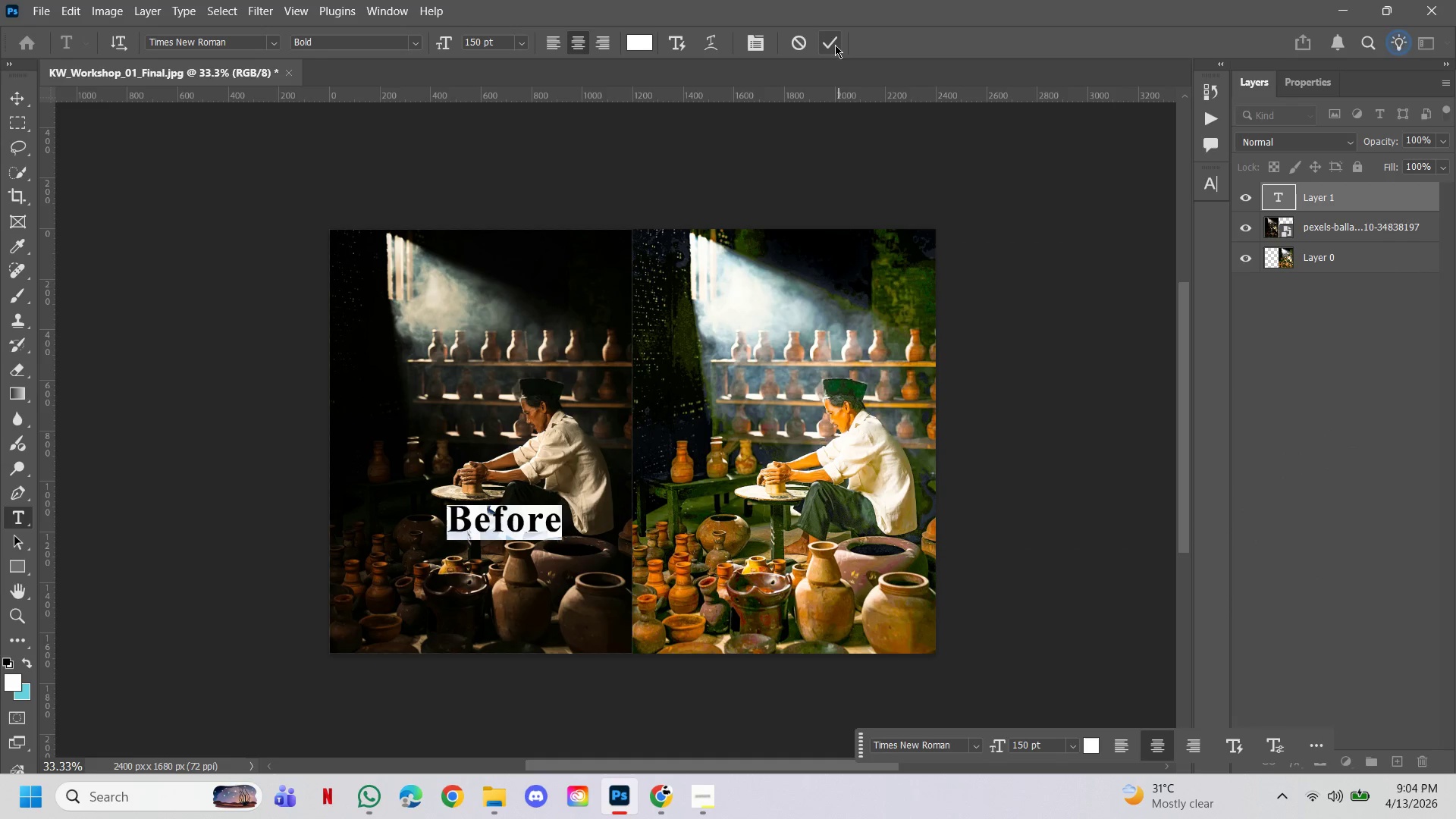 
left_click([829, 45])
 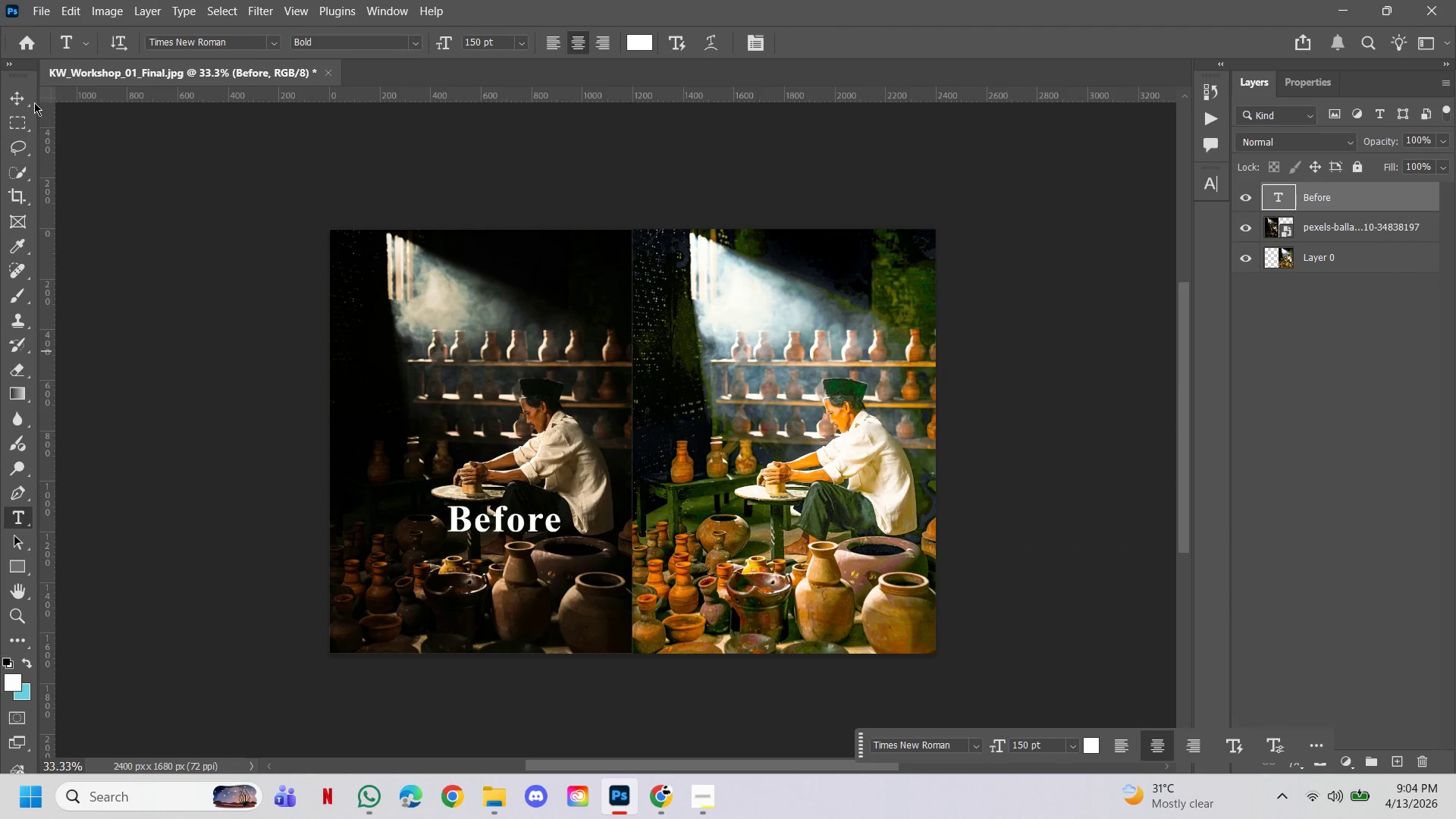 
left_click([24, 92])
 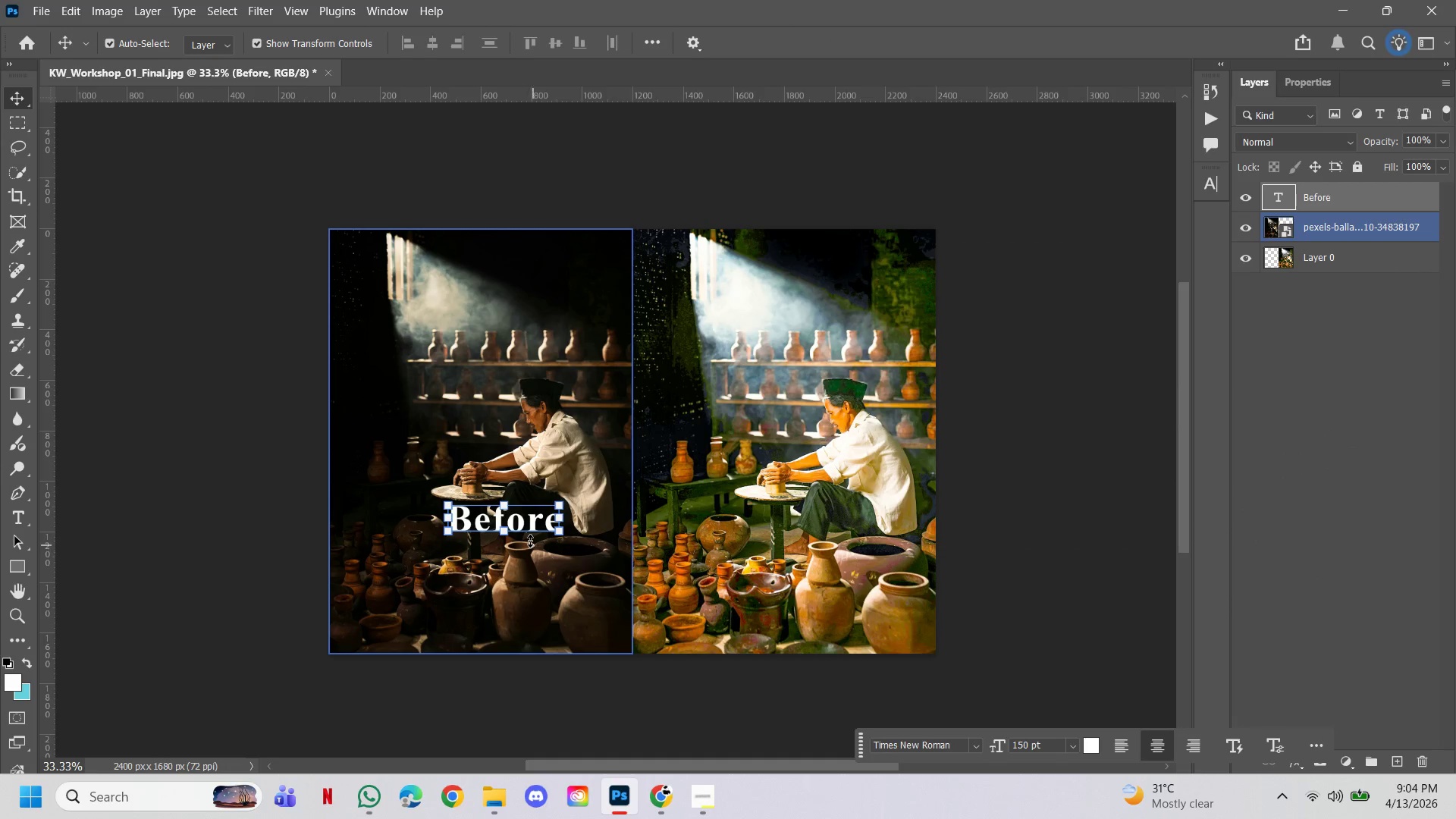 
left_click_drag(start_coordinate=[529, 524], to_coordinate=[435, 620])
 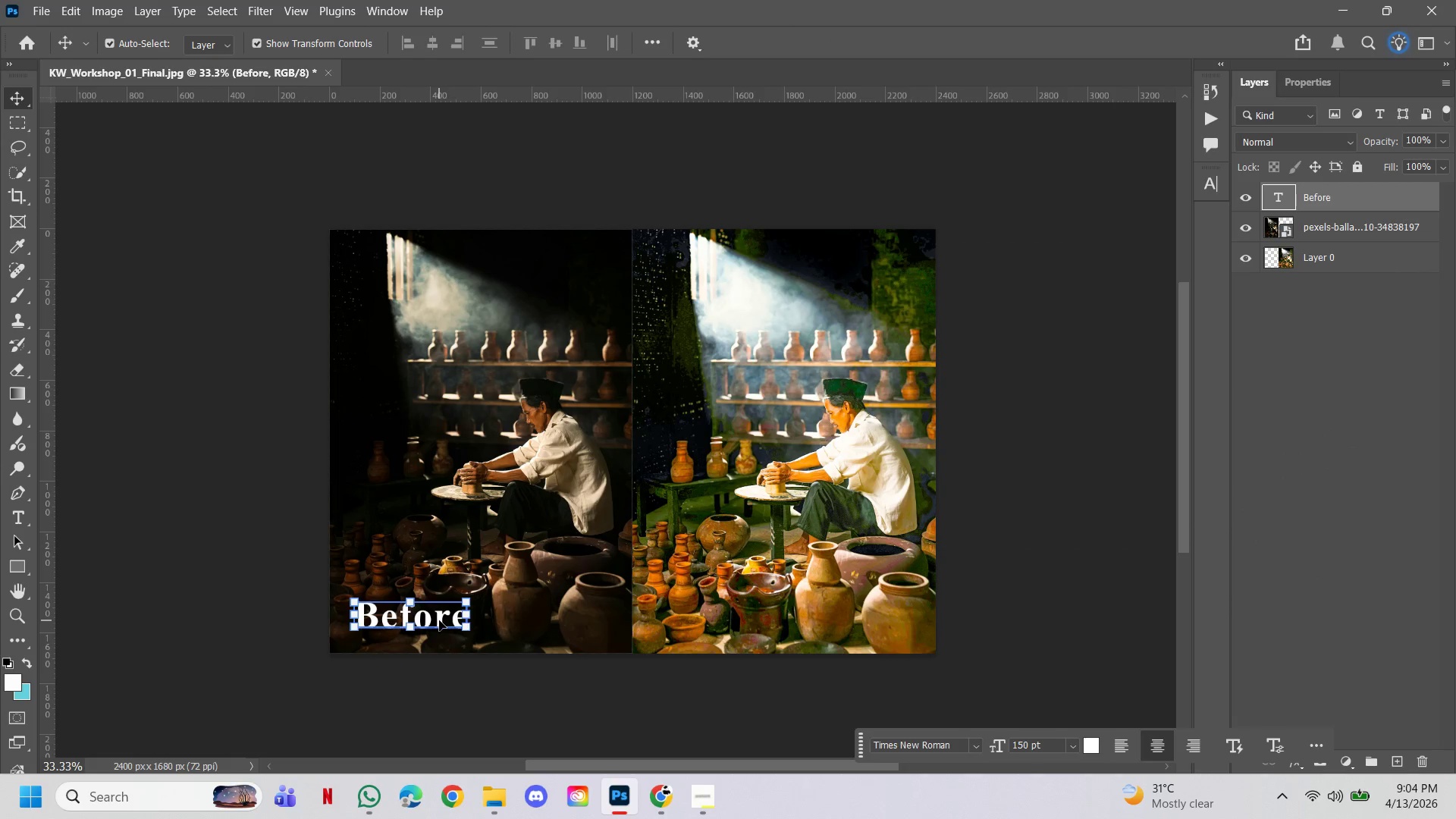 
hold_key(key=AltLeft, duration=5.55)
left_click_drag(start_coordinate=[437, 611], to_coordinate=[738, 623])
 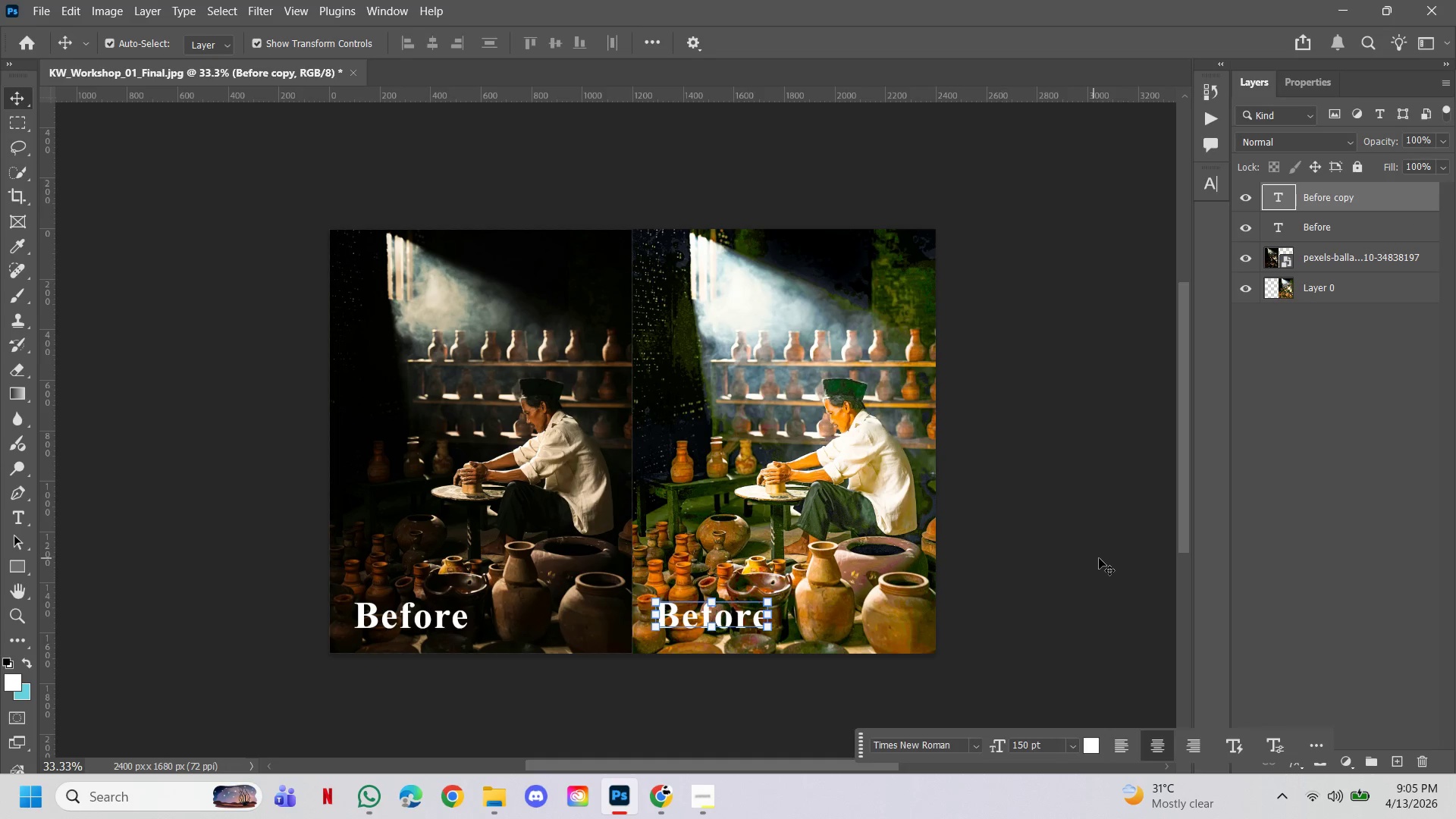 
hold_key(key=ShiftLeft, duration=4.81)
 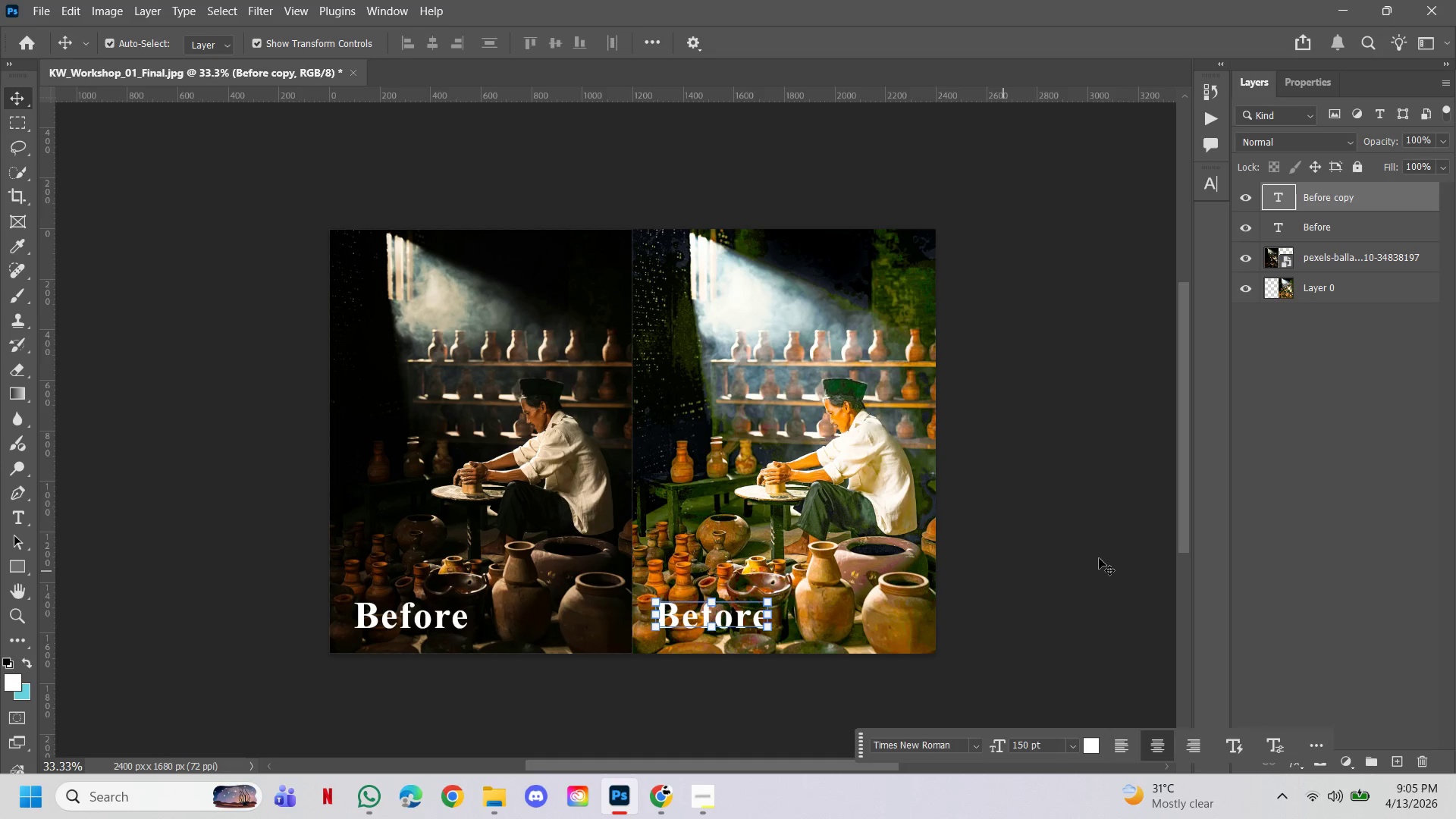 
left_click([1099, 558])
 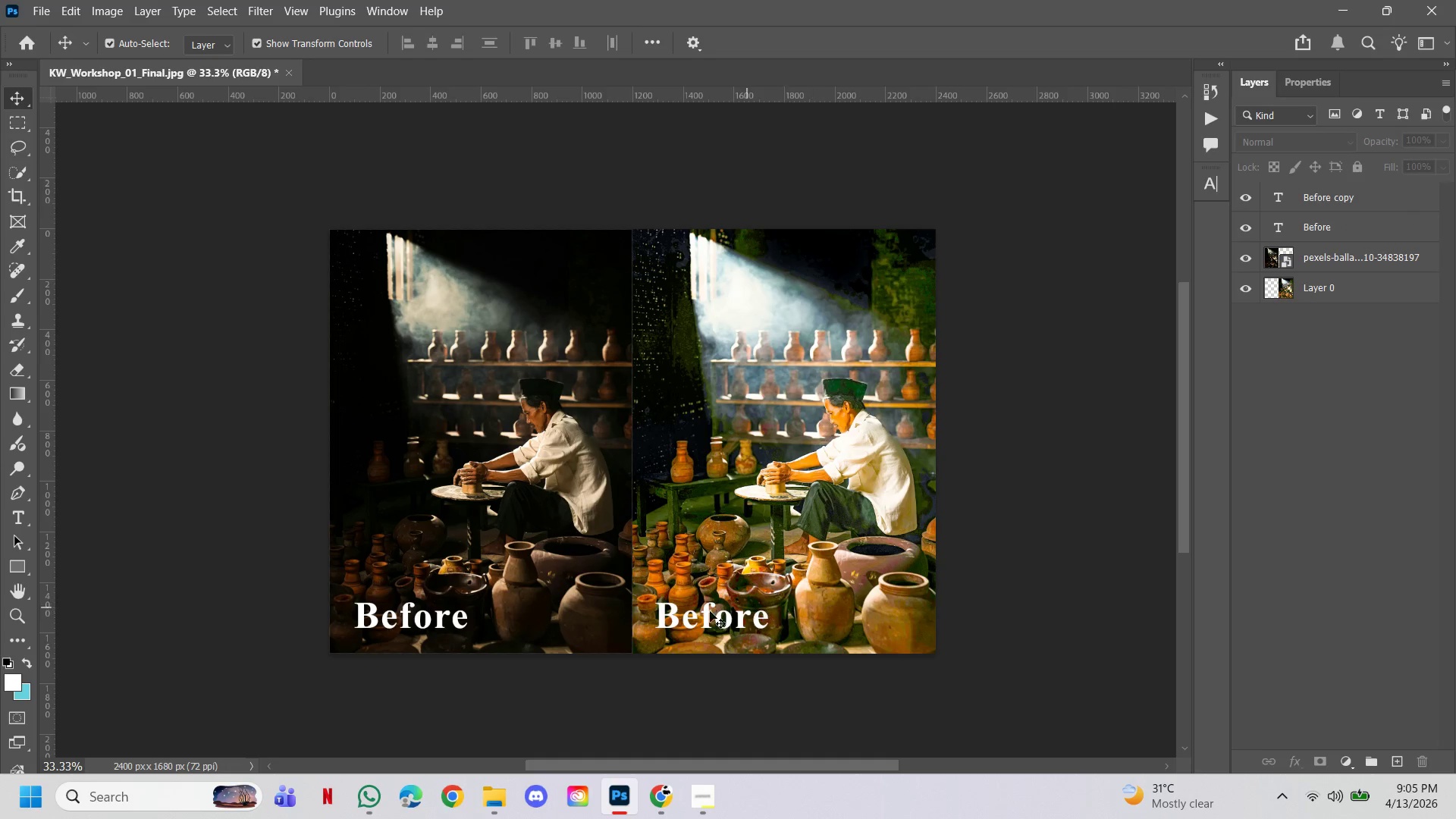 
type(tAfter)
 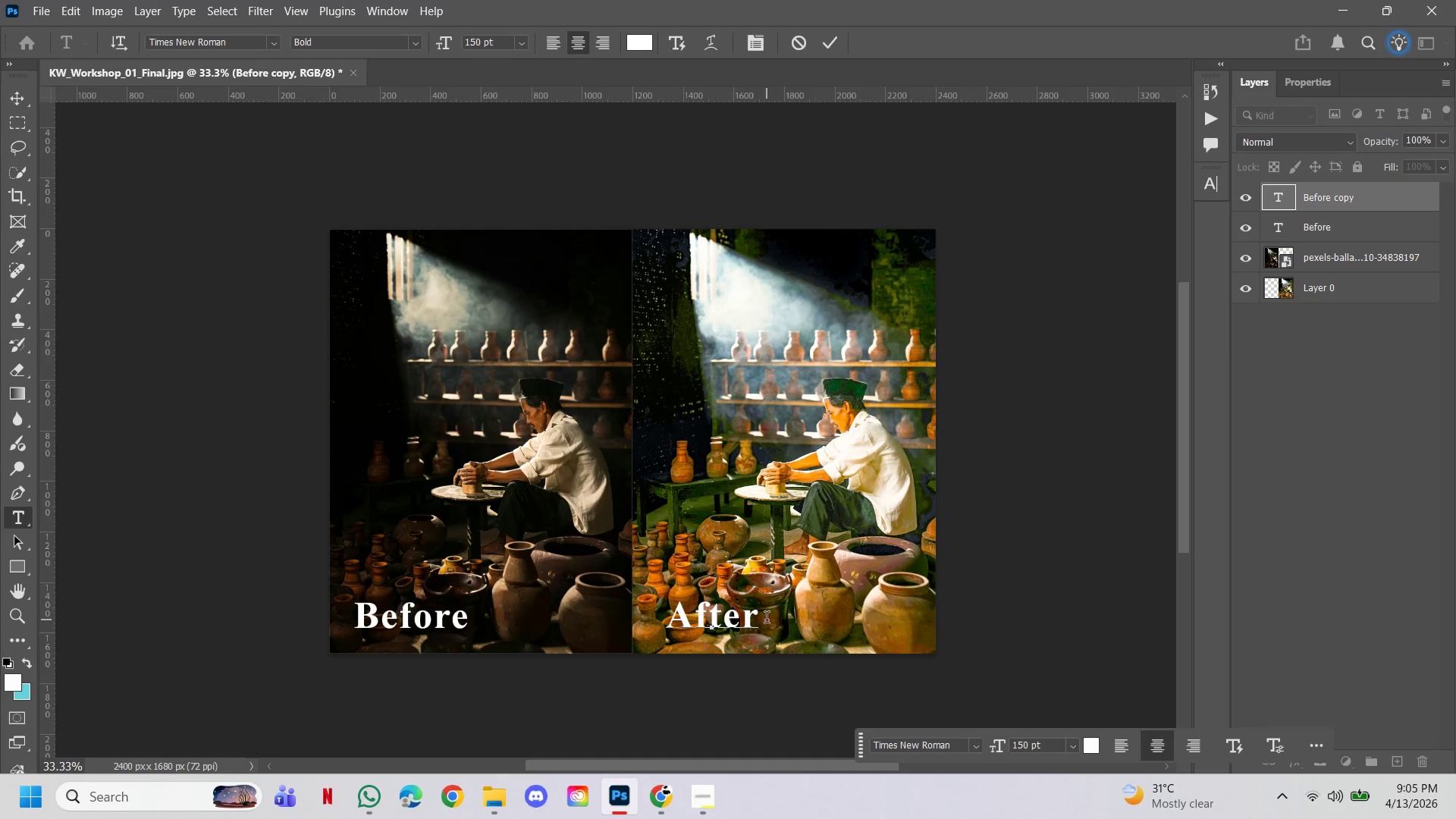 
left_click_drag(start_coordinate=[662, 618], to_coordinate=[767, 620])
 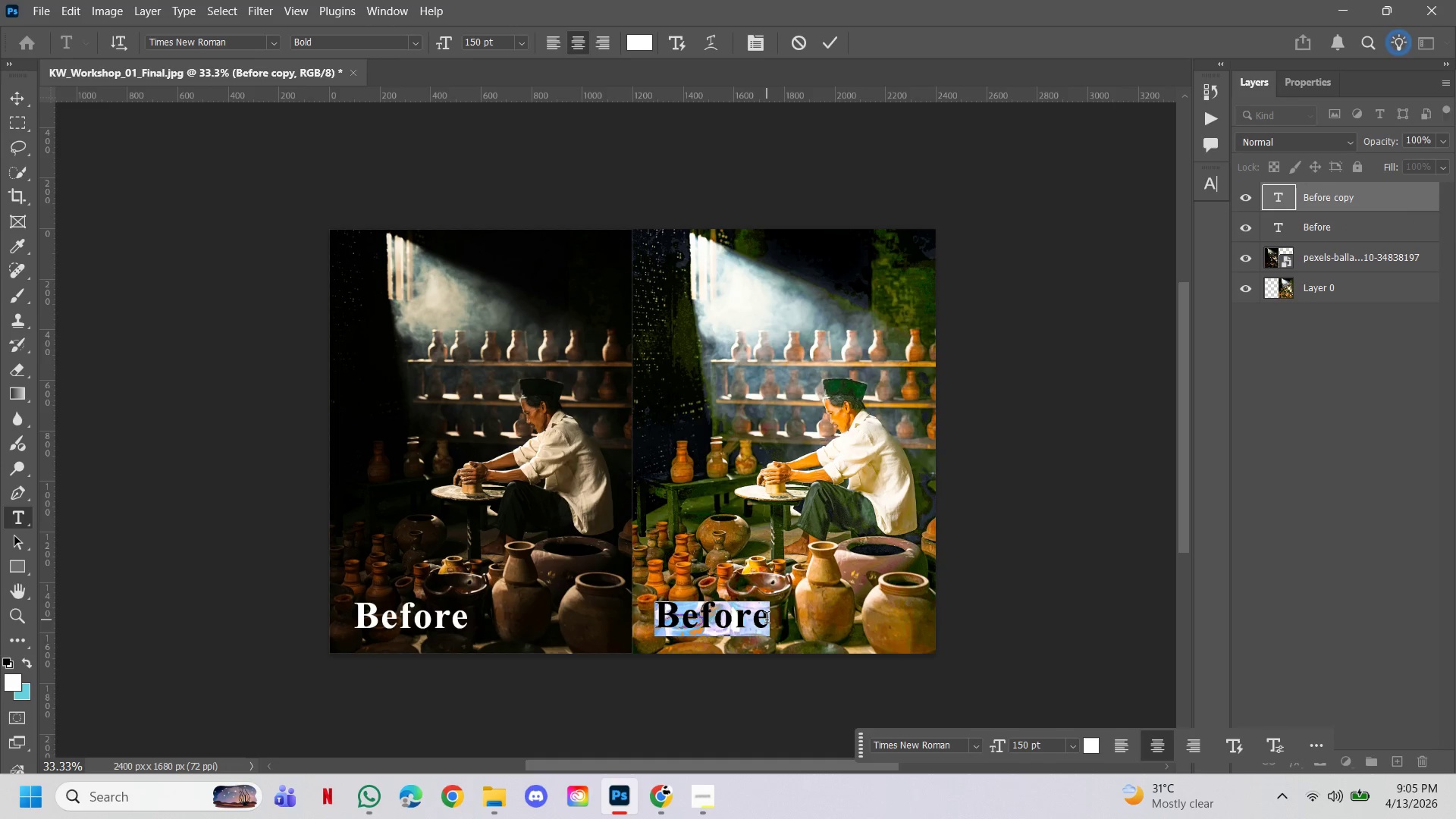 
left_click([833, 49])
 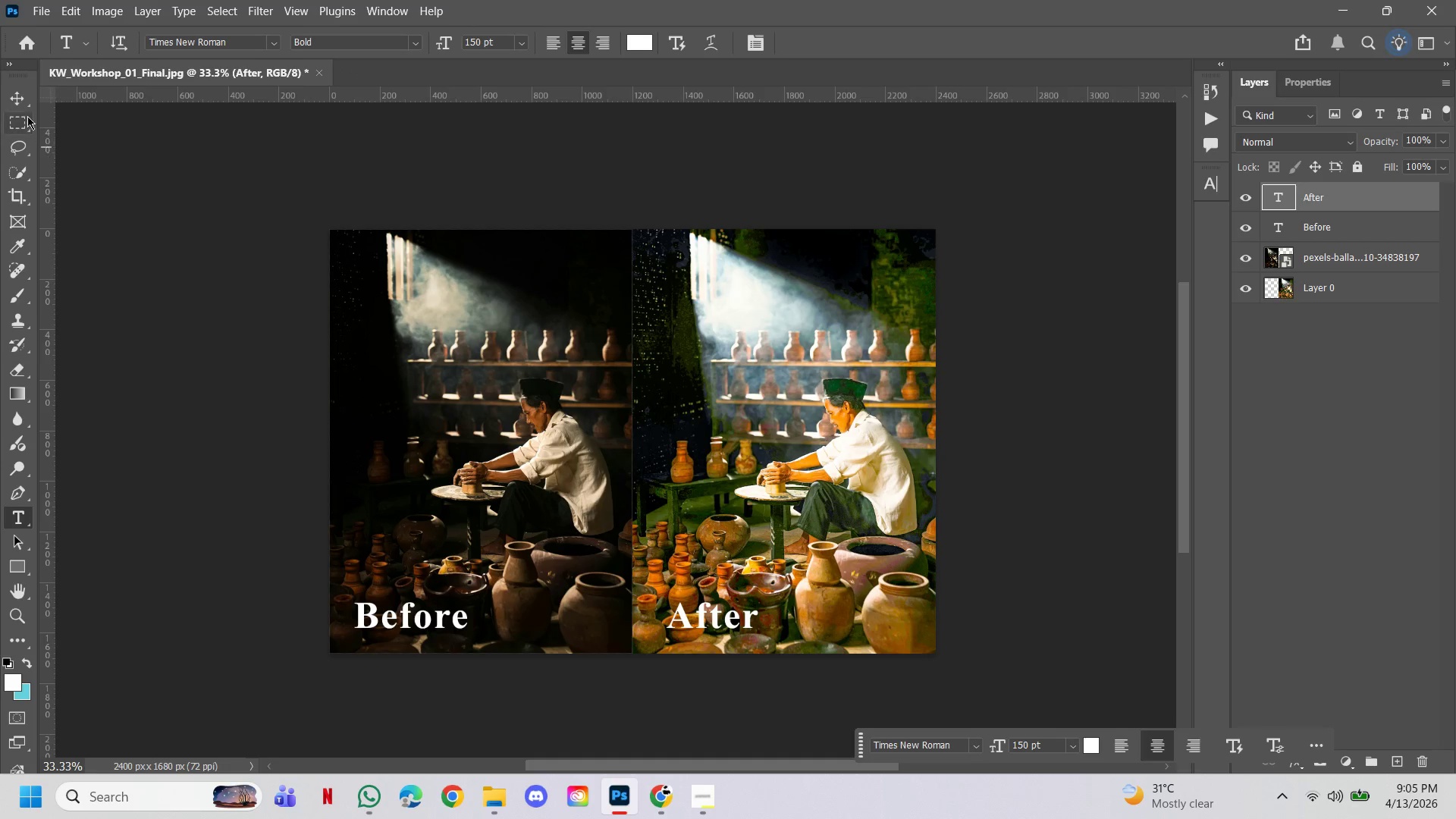 
left_click([12, 96])
 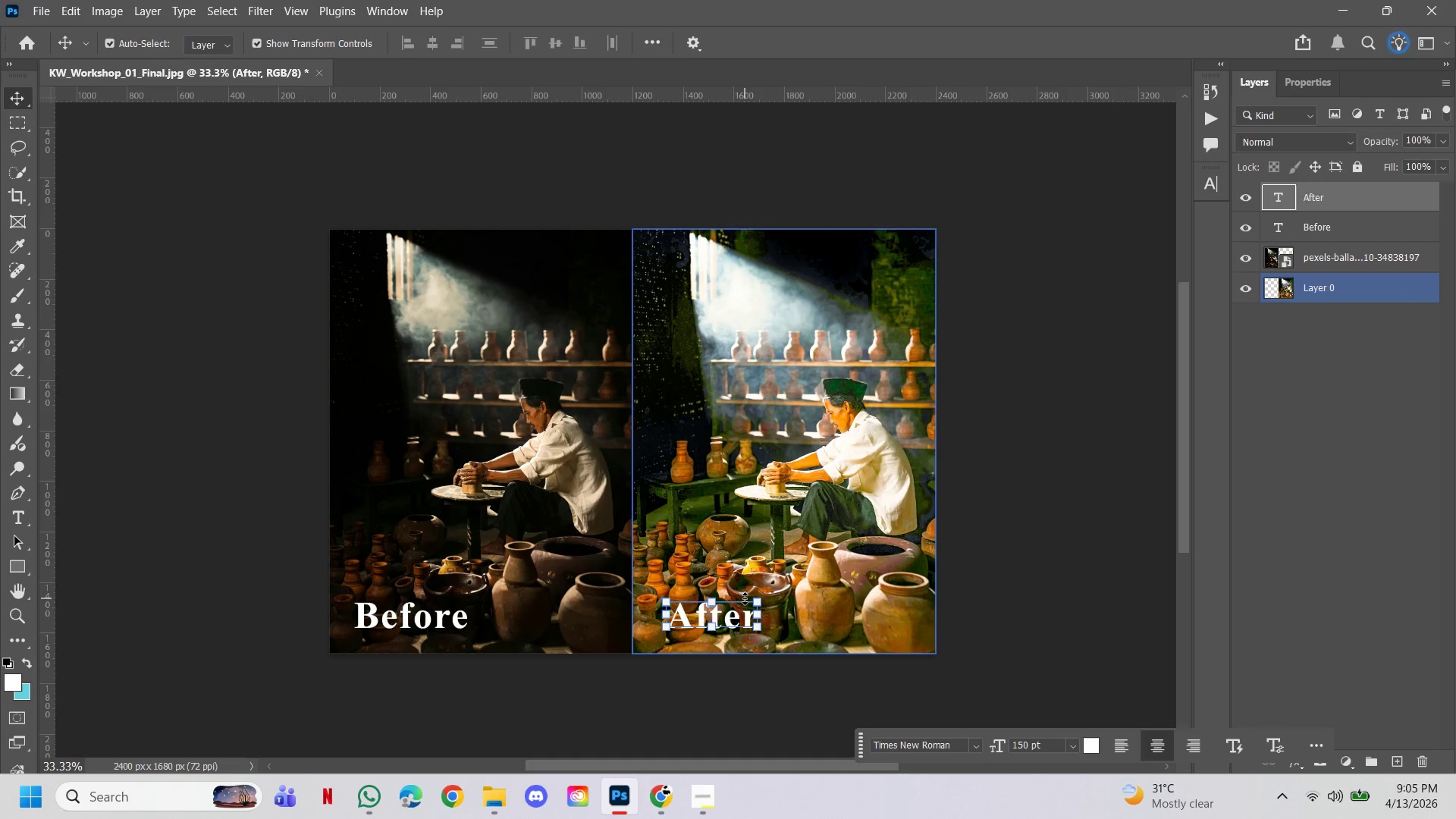 
key(ArrowLeft)
 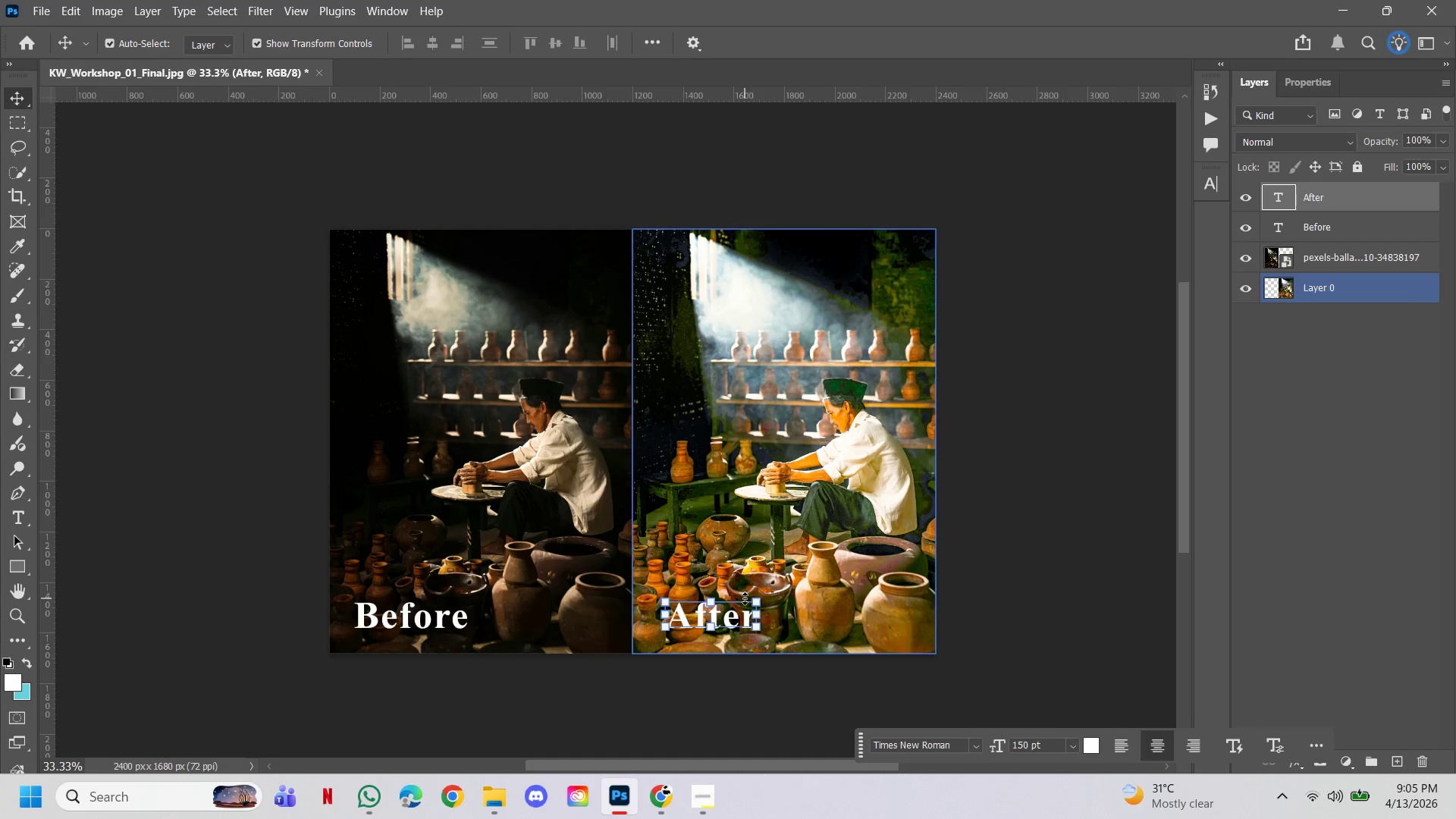 
key(ArrowLeft)
 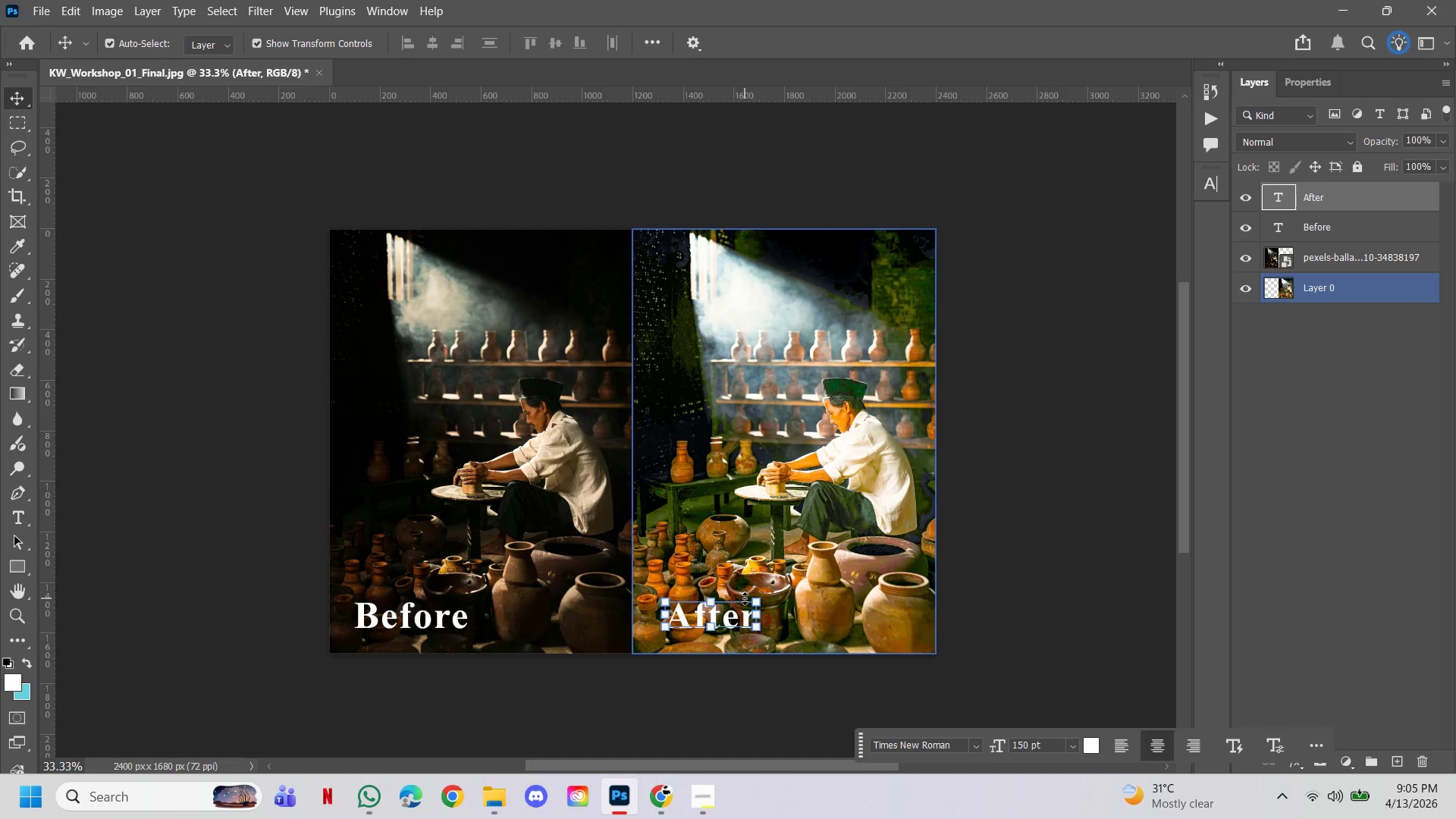 
key(ArrowLeft)
 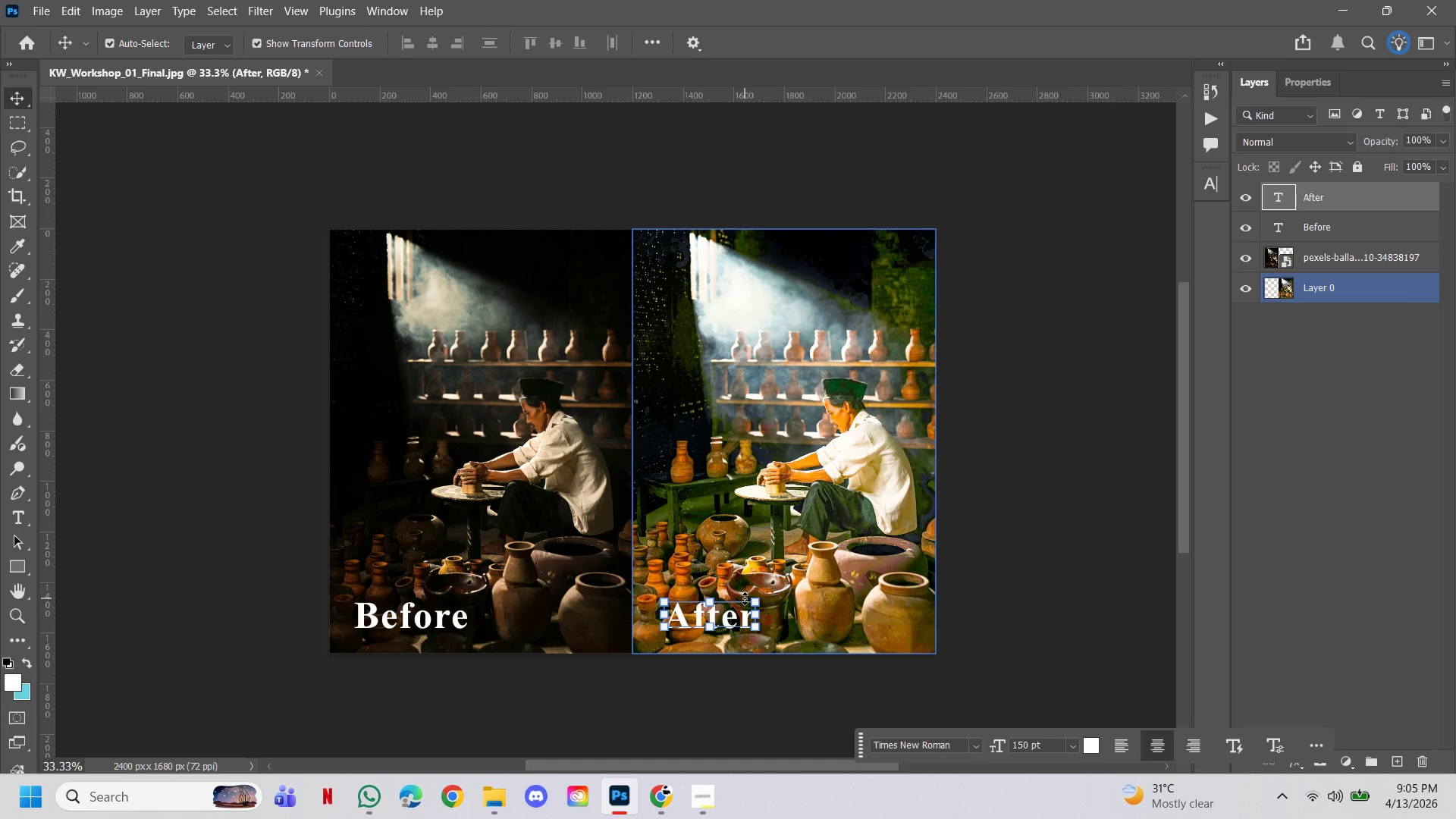 
key(ArrowLeft)
 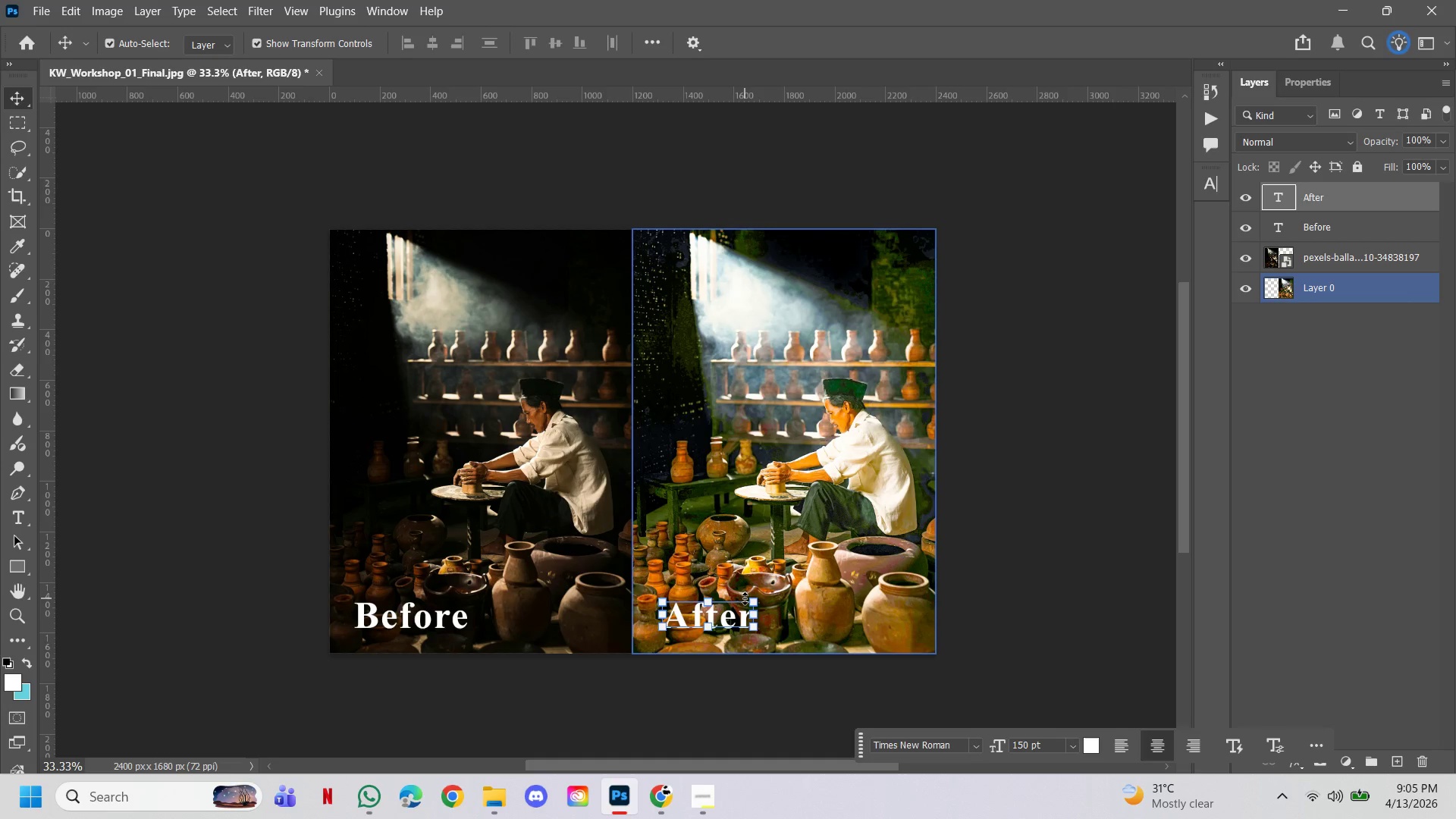 
key(ArrowLeft)
 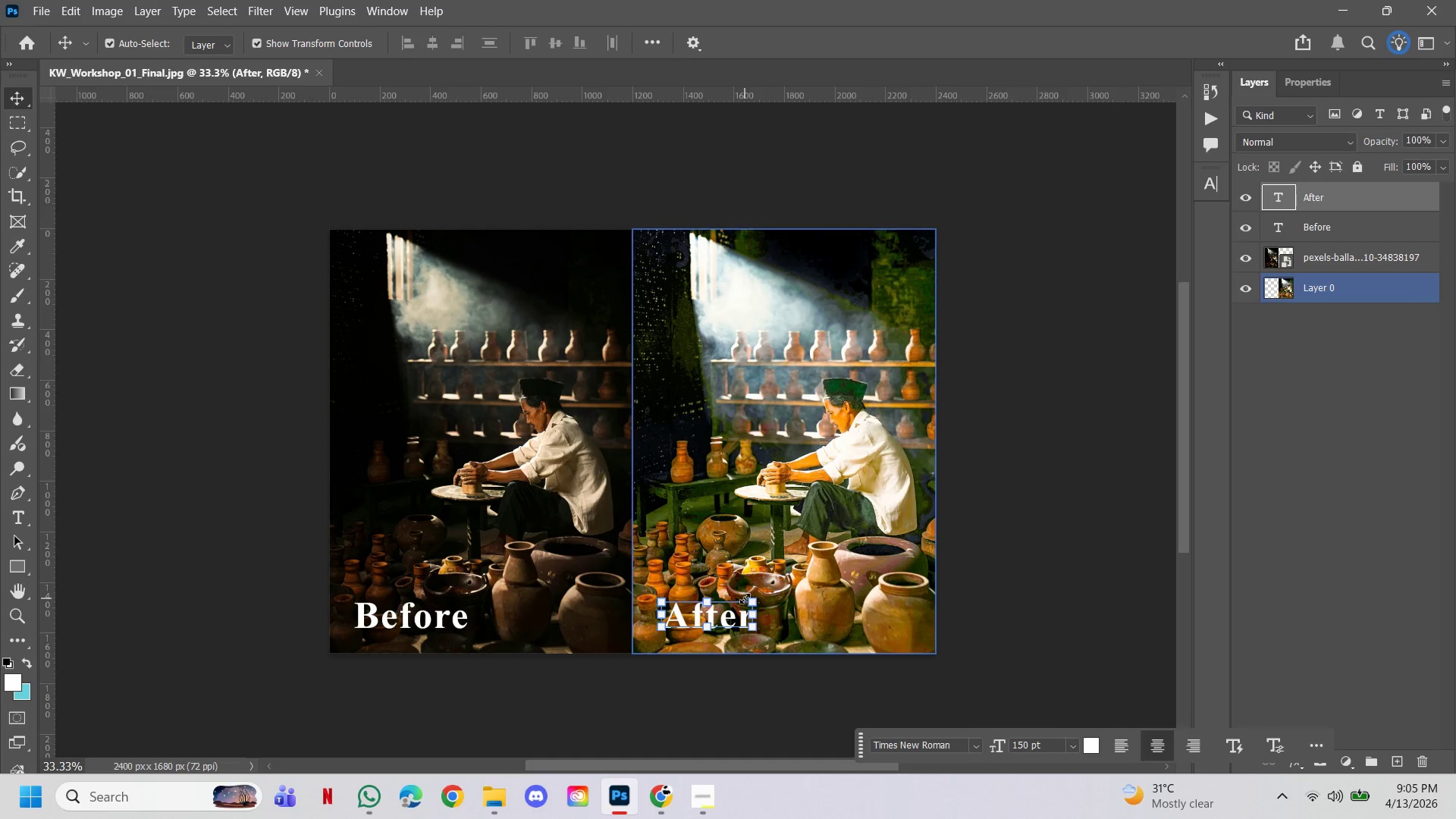 
key(ArrowLeft)
 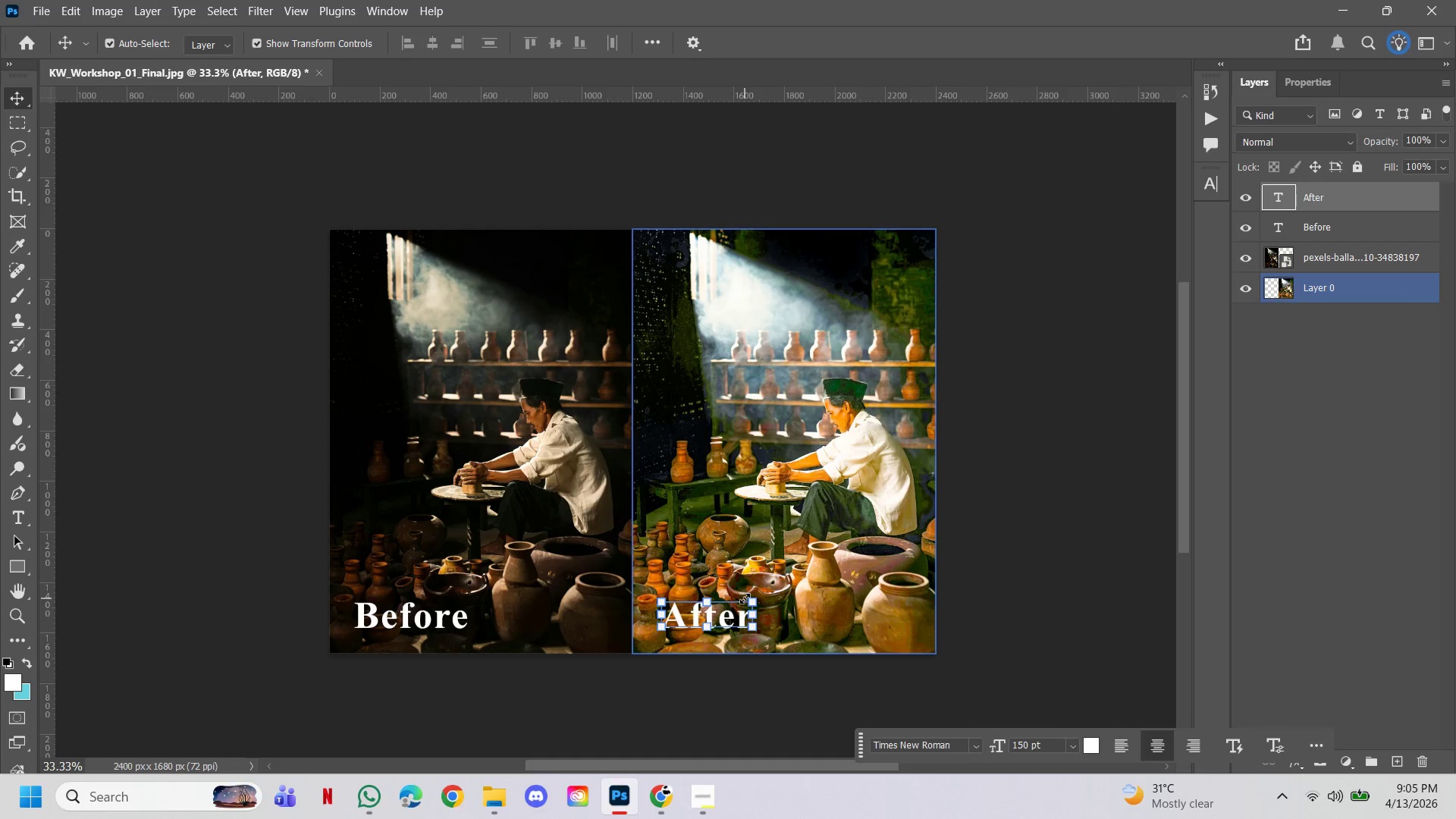 
key(ArrowLeft)
 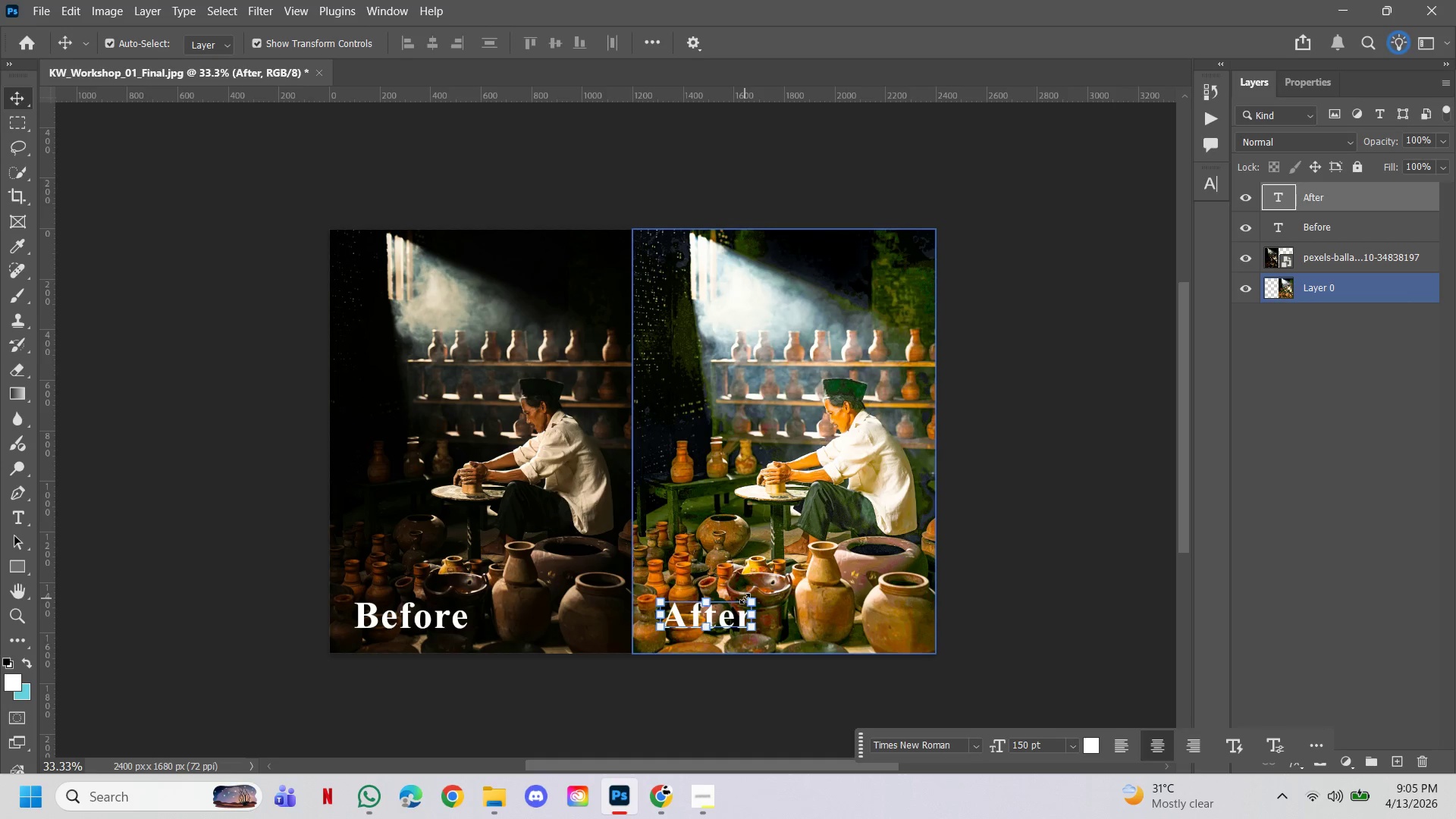 
key(ArrowLeft)
 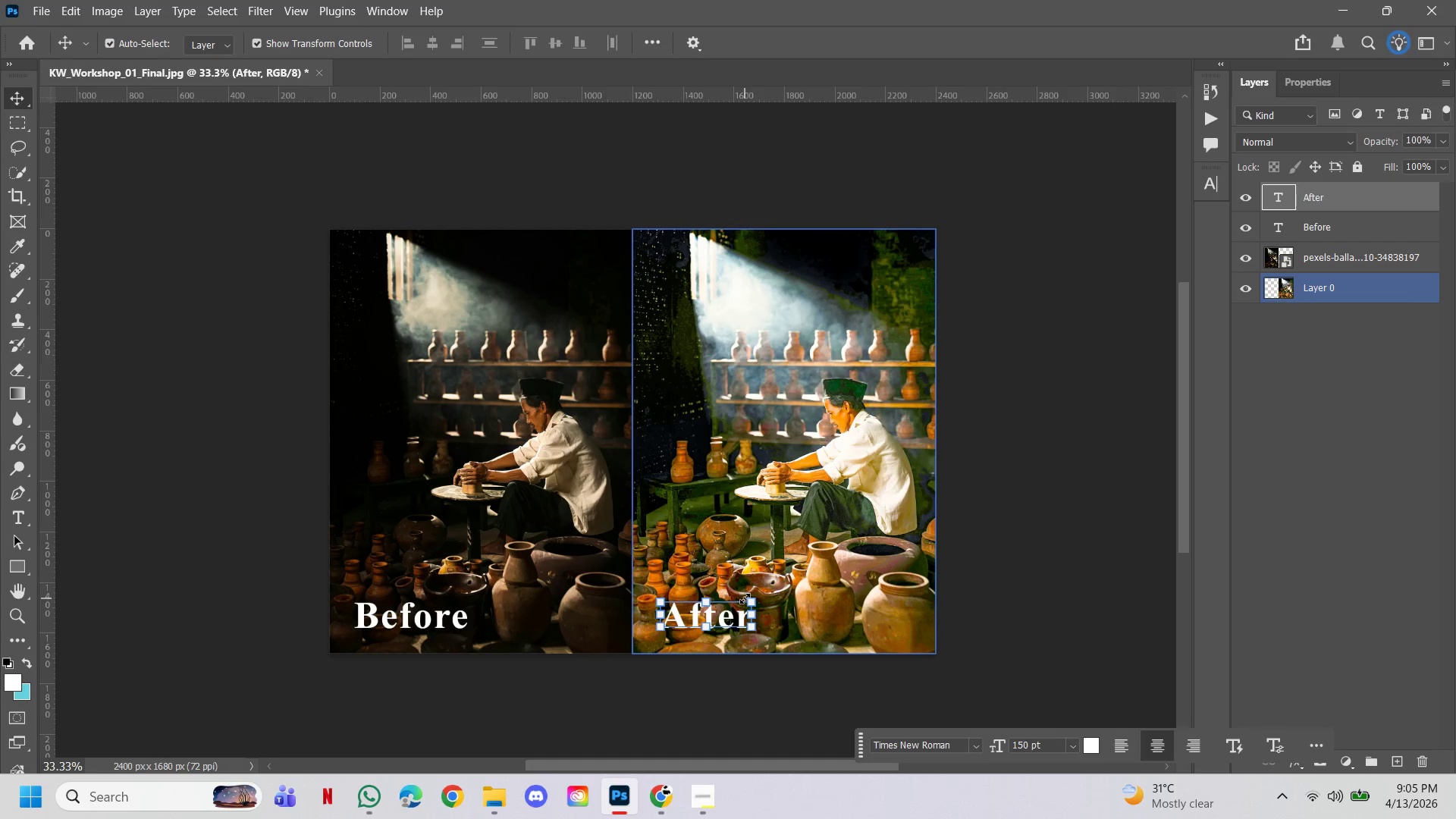 
key(ArrowLeft)
 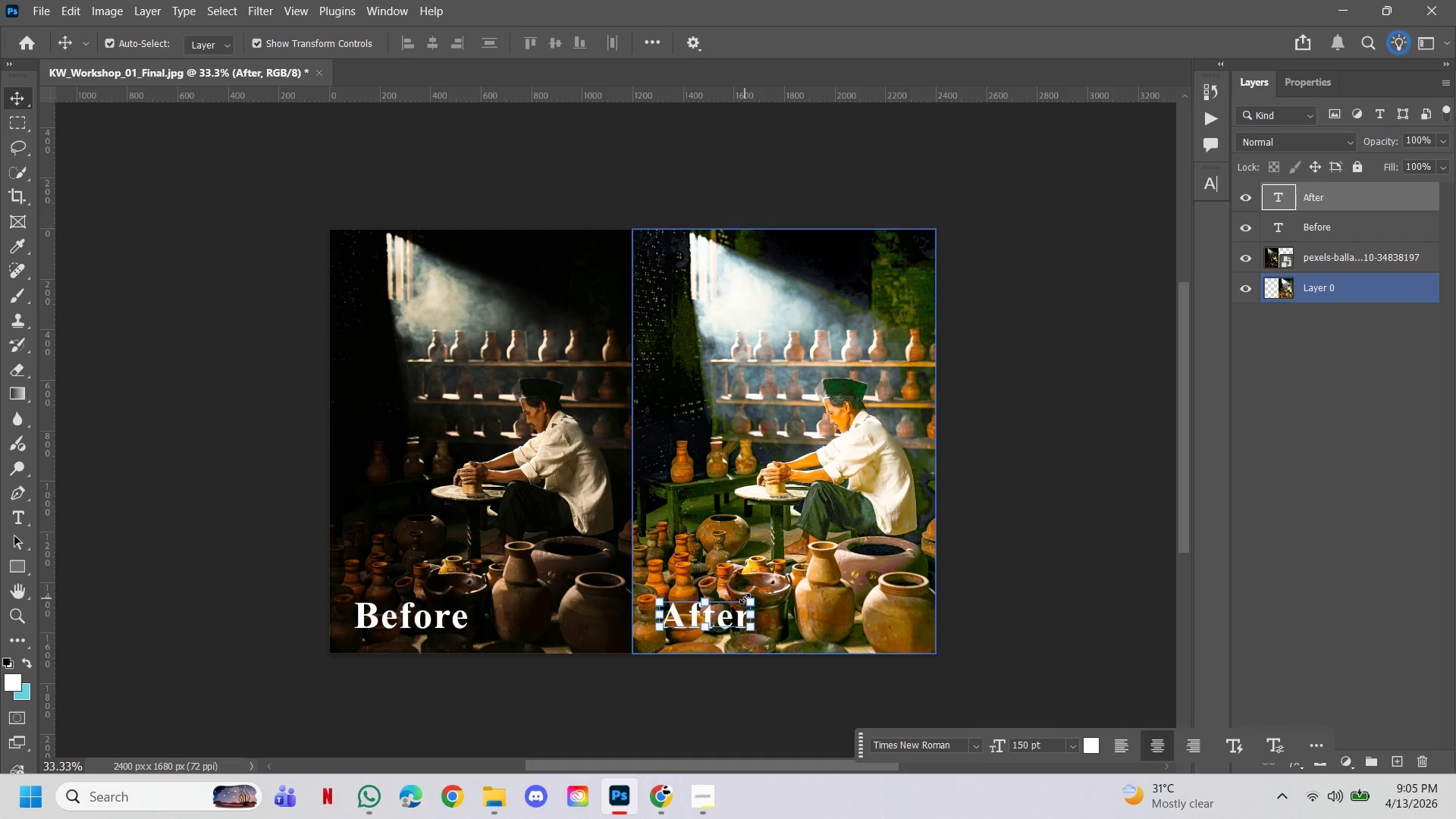 
key(ArrowLeft)
 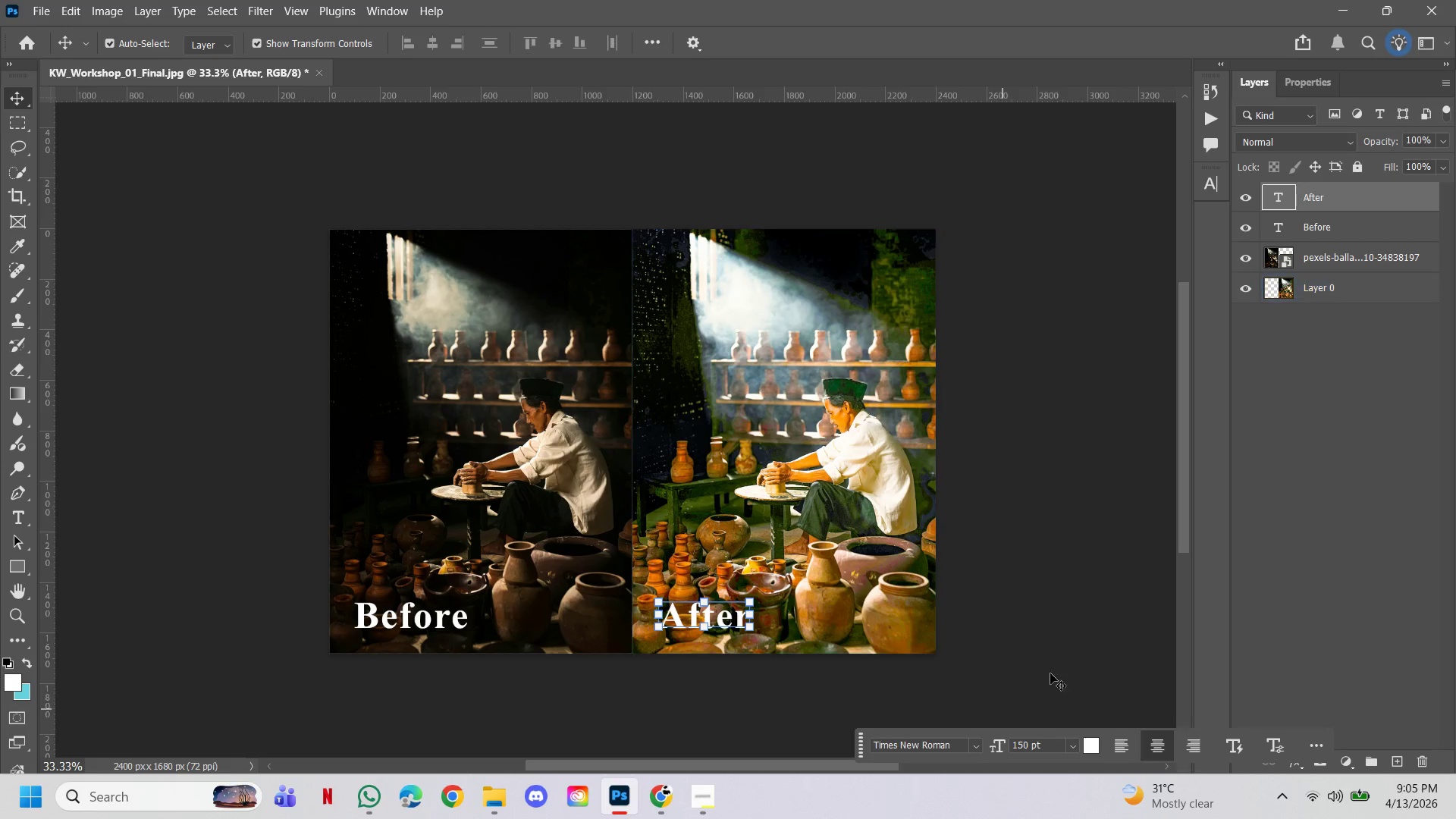 
left_click([1133, 604])
 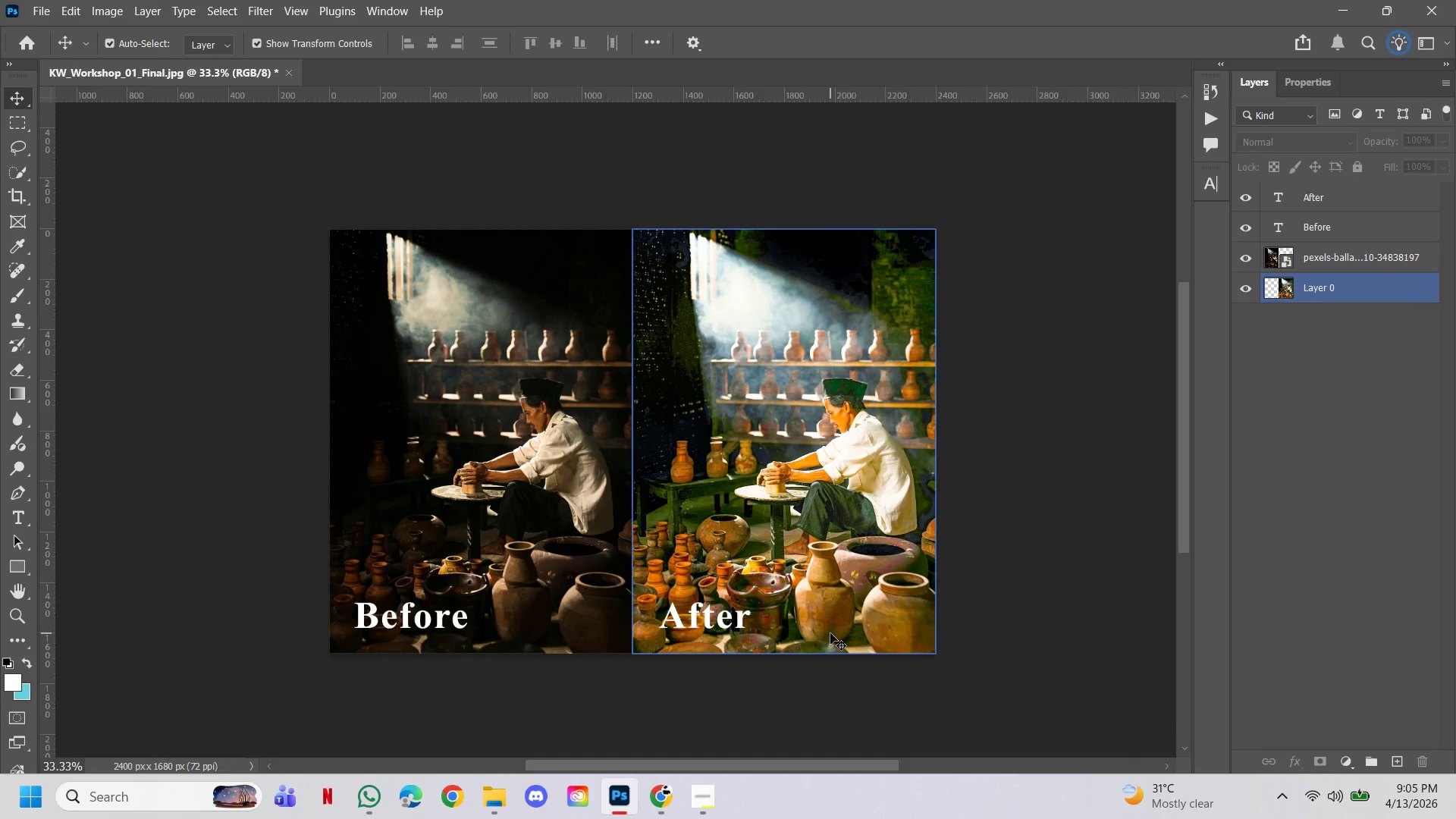 
left_click([970, 535])
 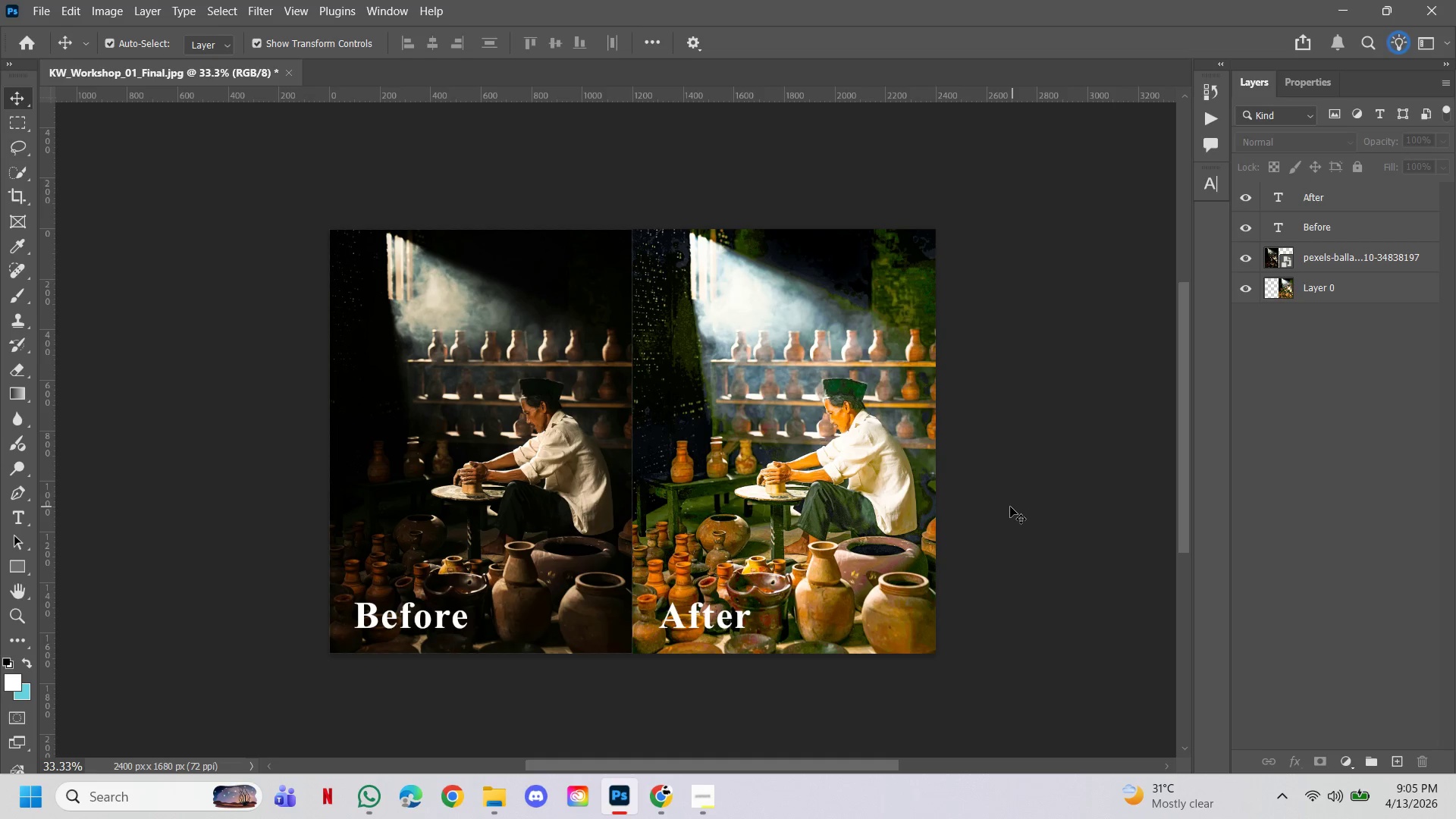 
hold_key(key=ControlLeft, duration=1.52)
 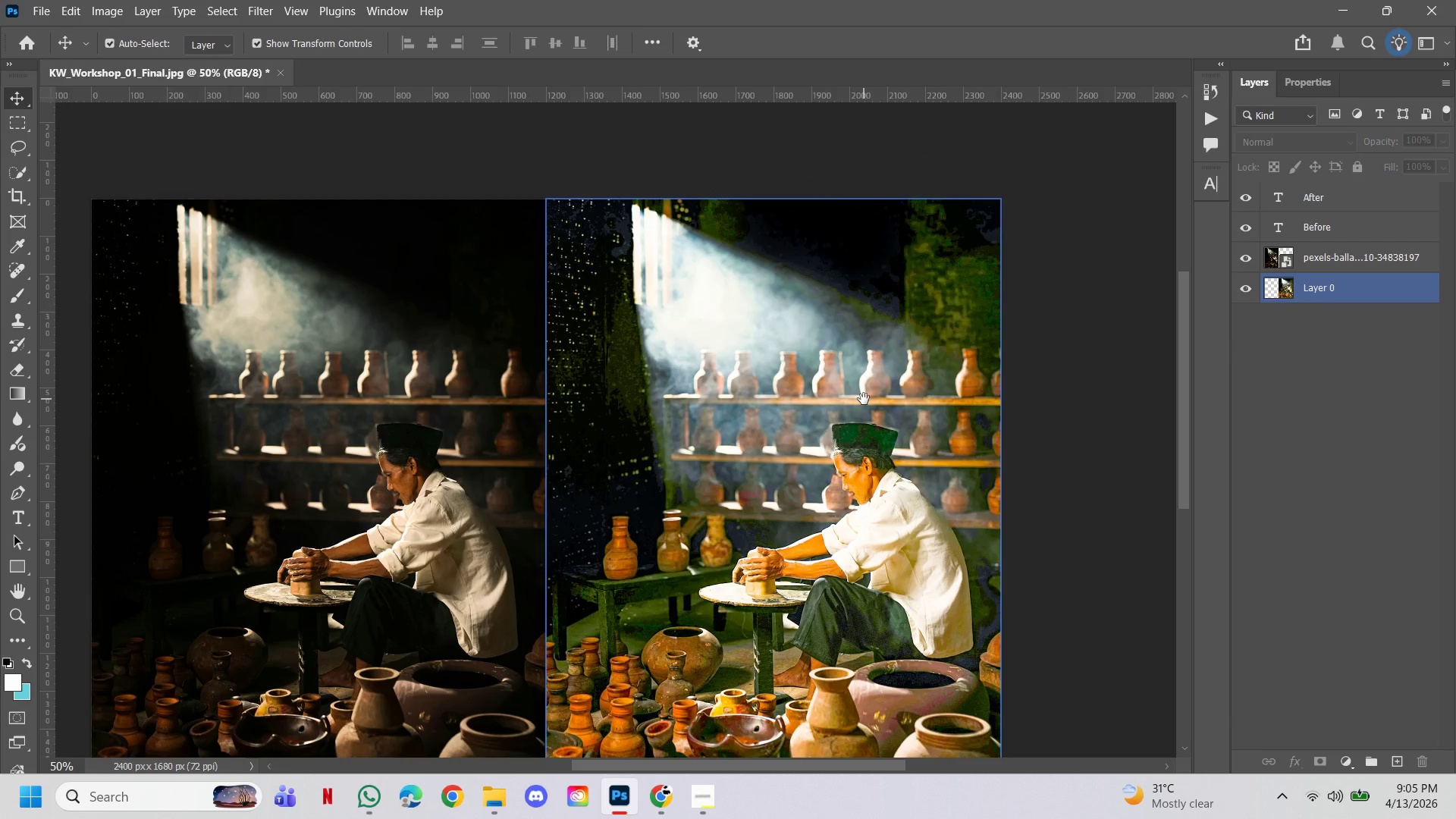 
hold_key(key=Space, duration=1.5)
 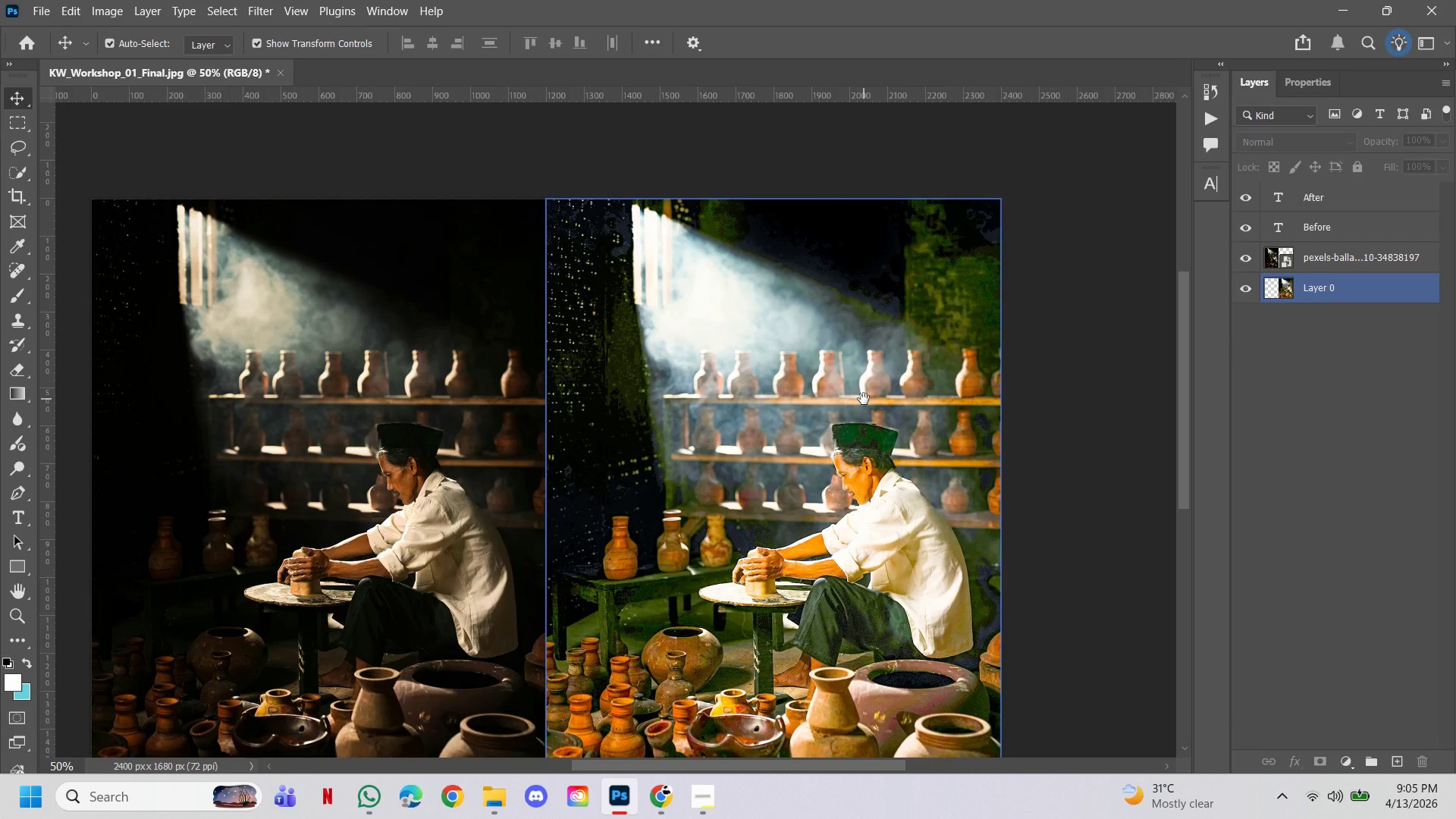 
left_click([824, 431])
 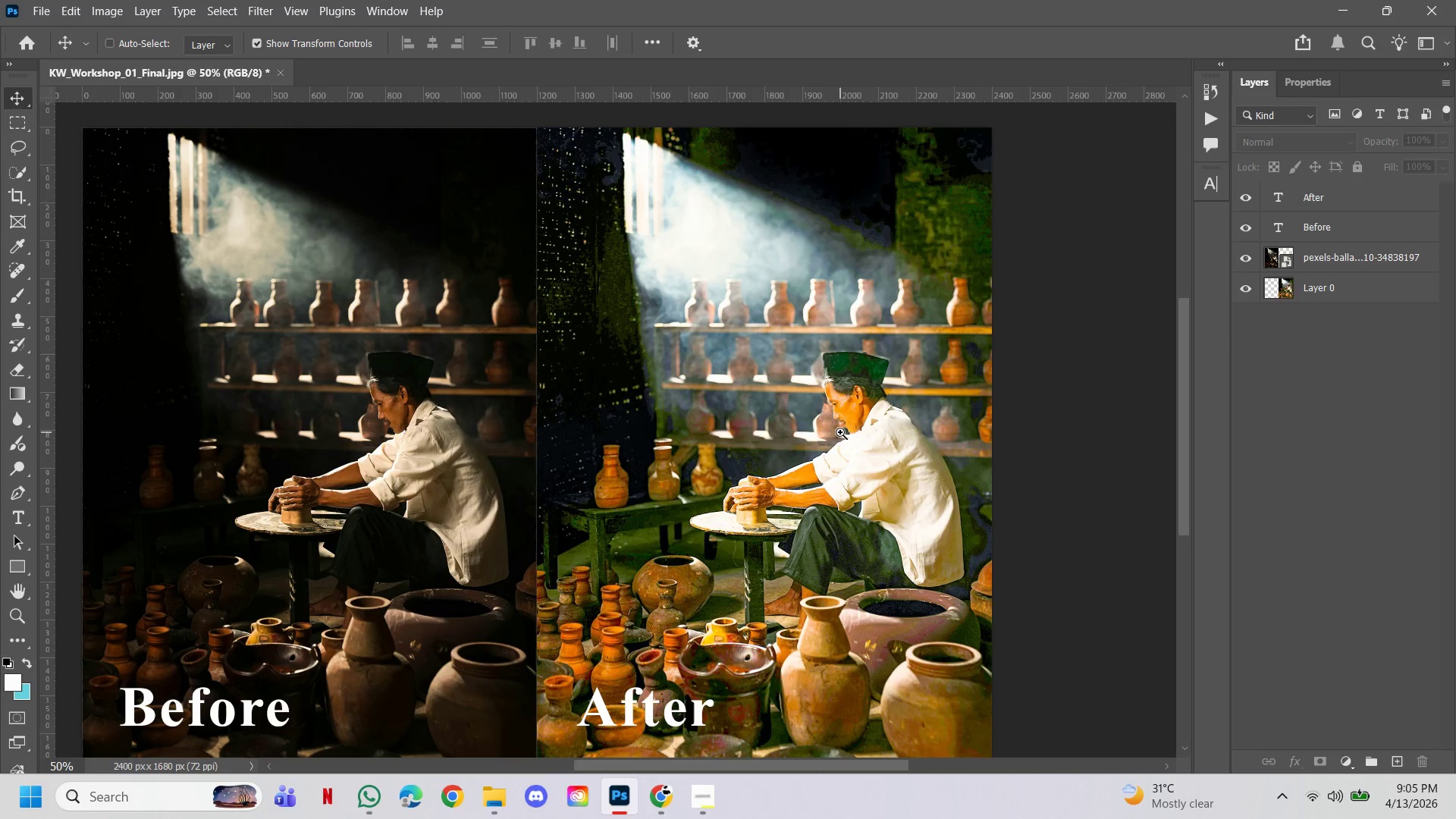 
hold_key(key=Space, duration=1.51)
 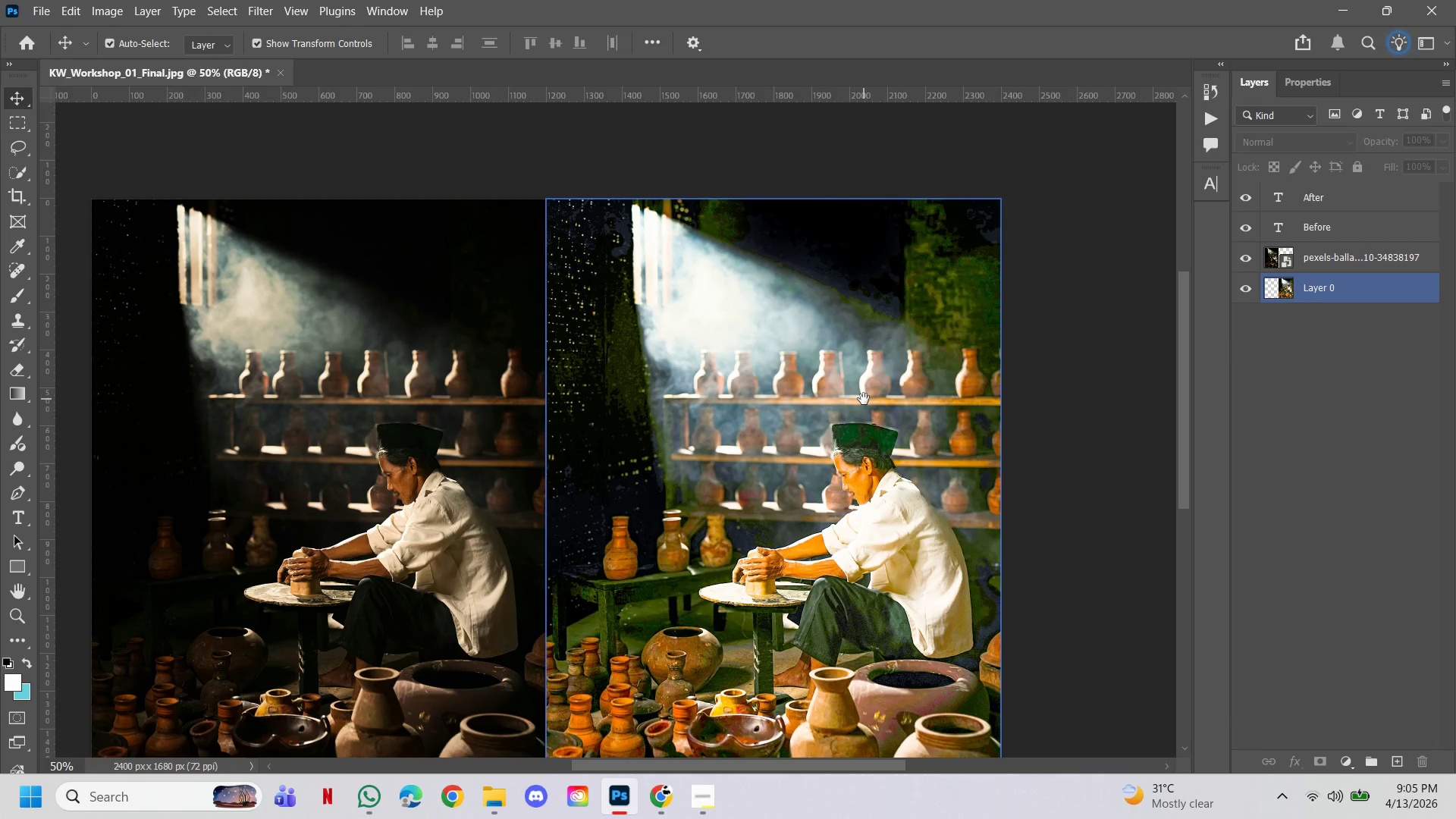 
left_click_drag(start_coordinate=[855, 328], to_coordinate=[864, 399])
 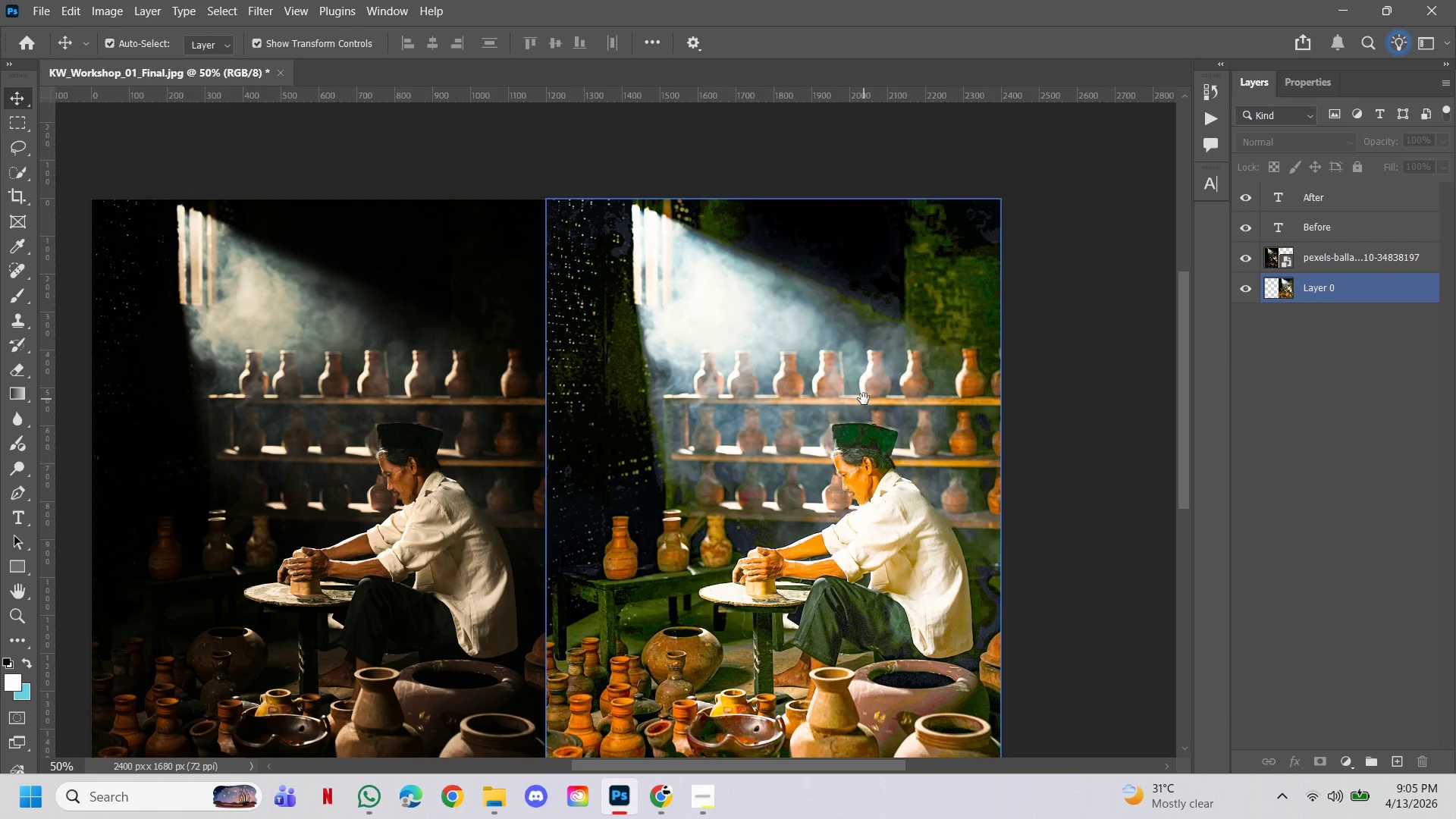 
hold_key(key=Space, duration=1.5)
 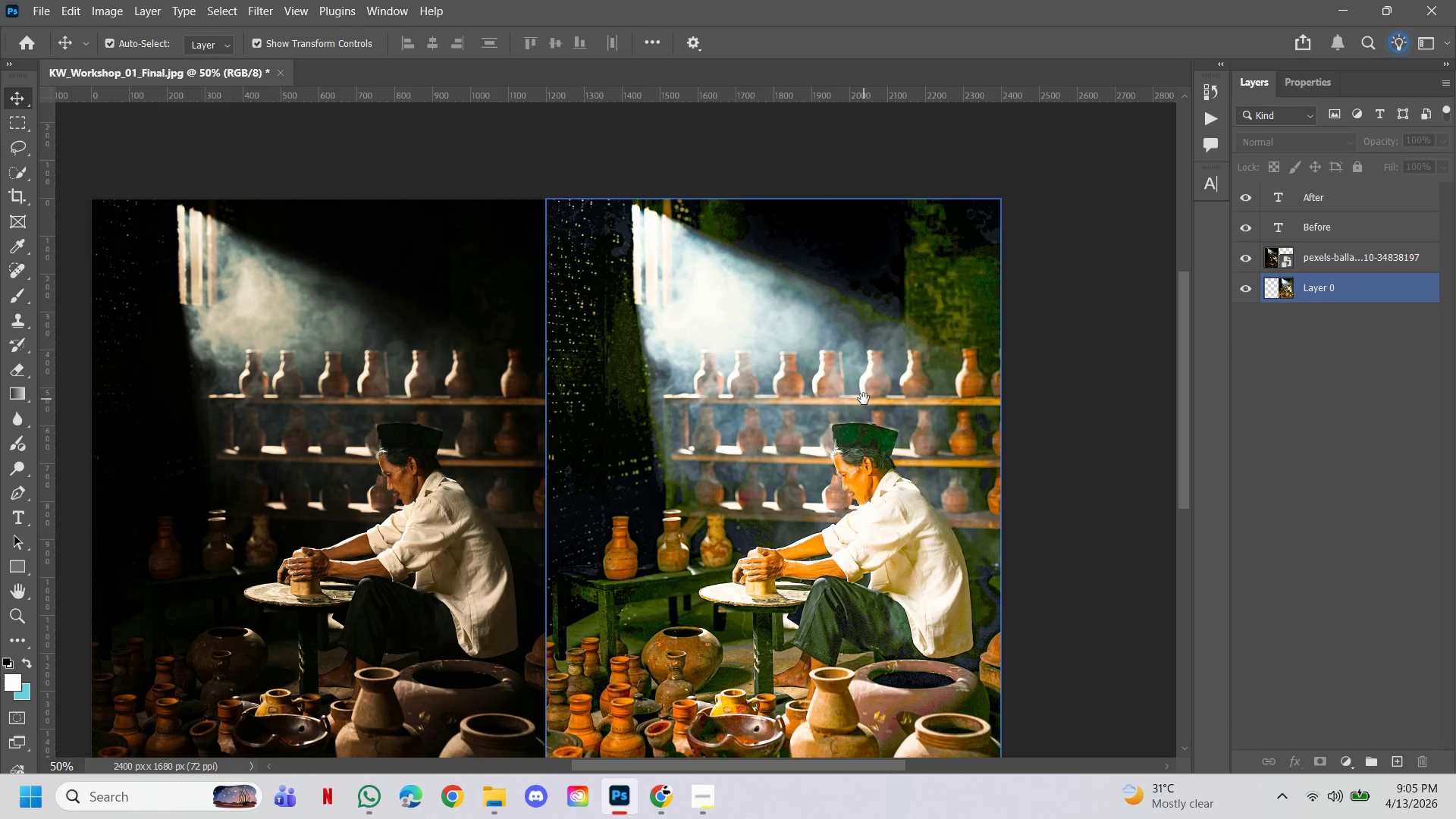 
hold_key(key=Space, duration=1.52)
 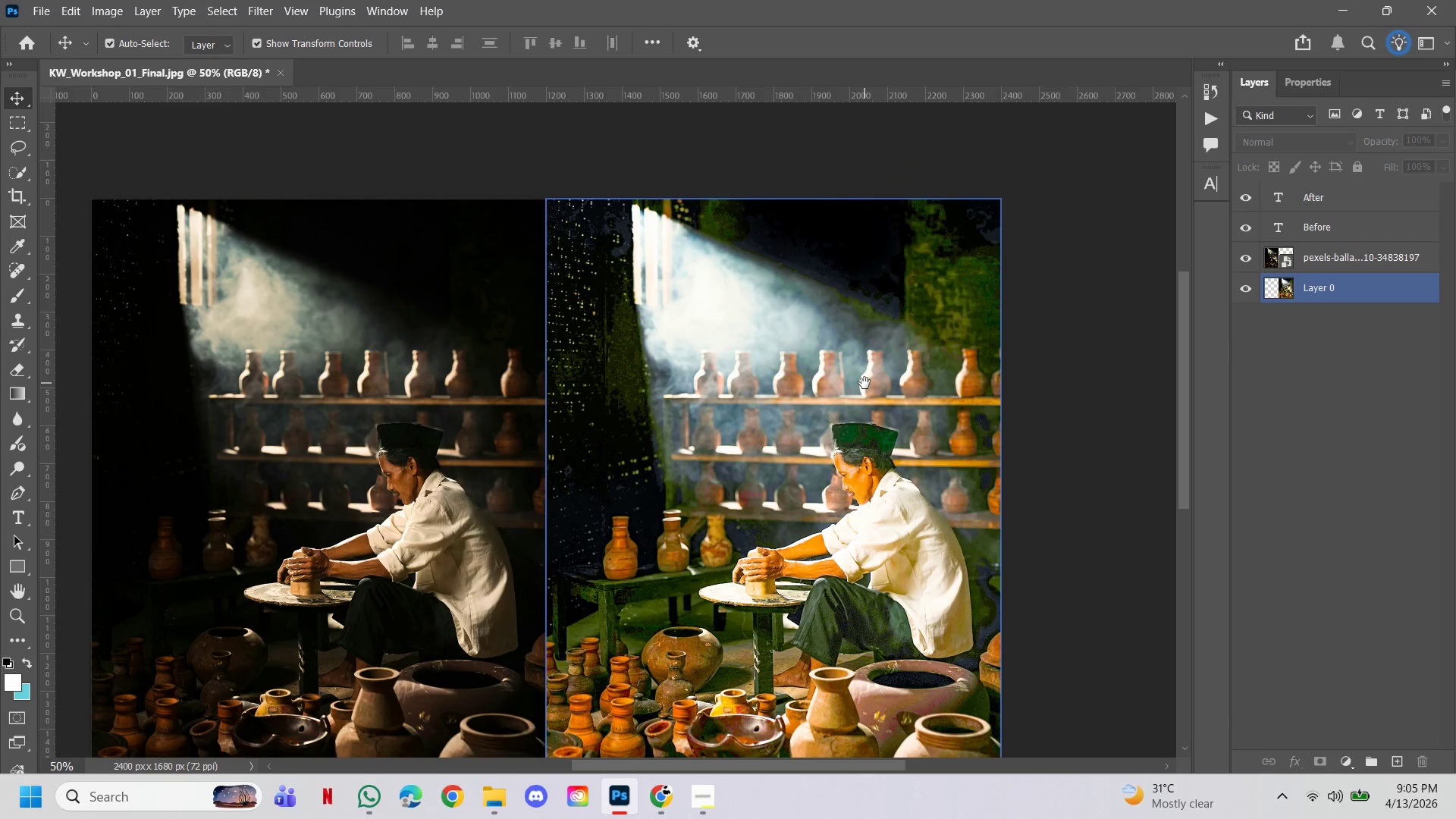 
hold_key(key=Space, duration=1.53)
 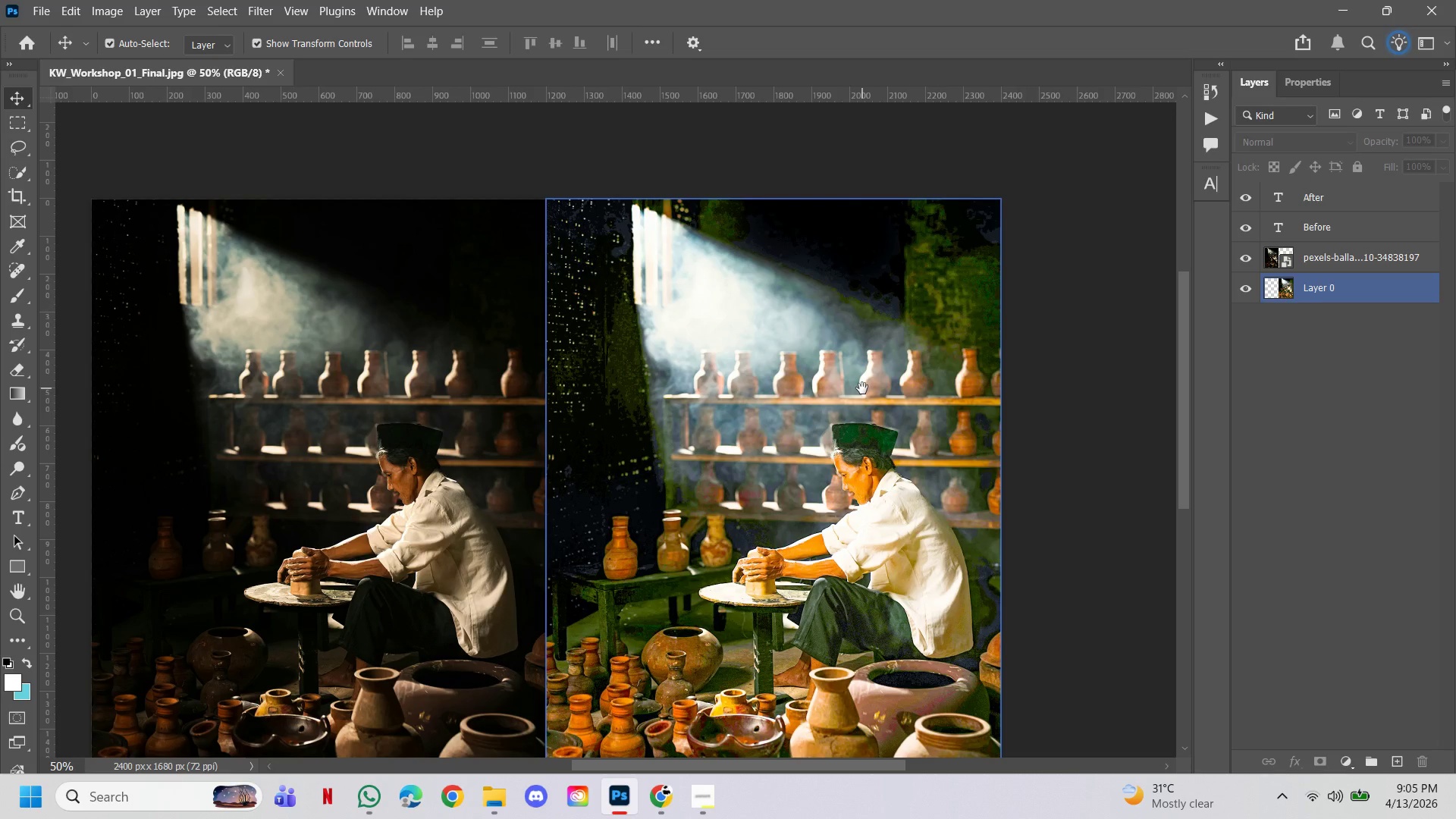 
hold_key(key=Space, duration=1.52)
 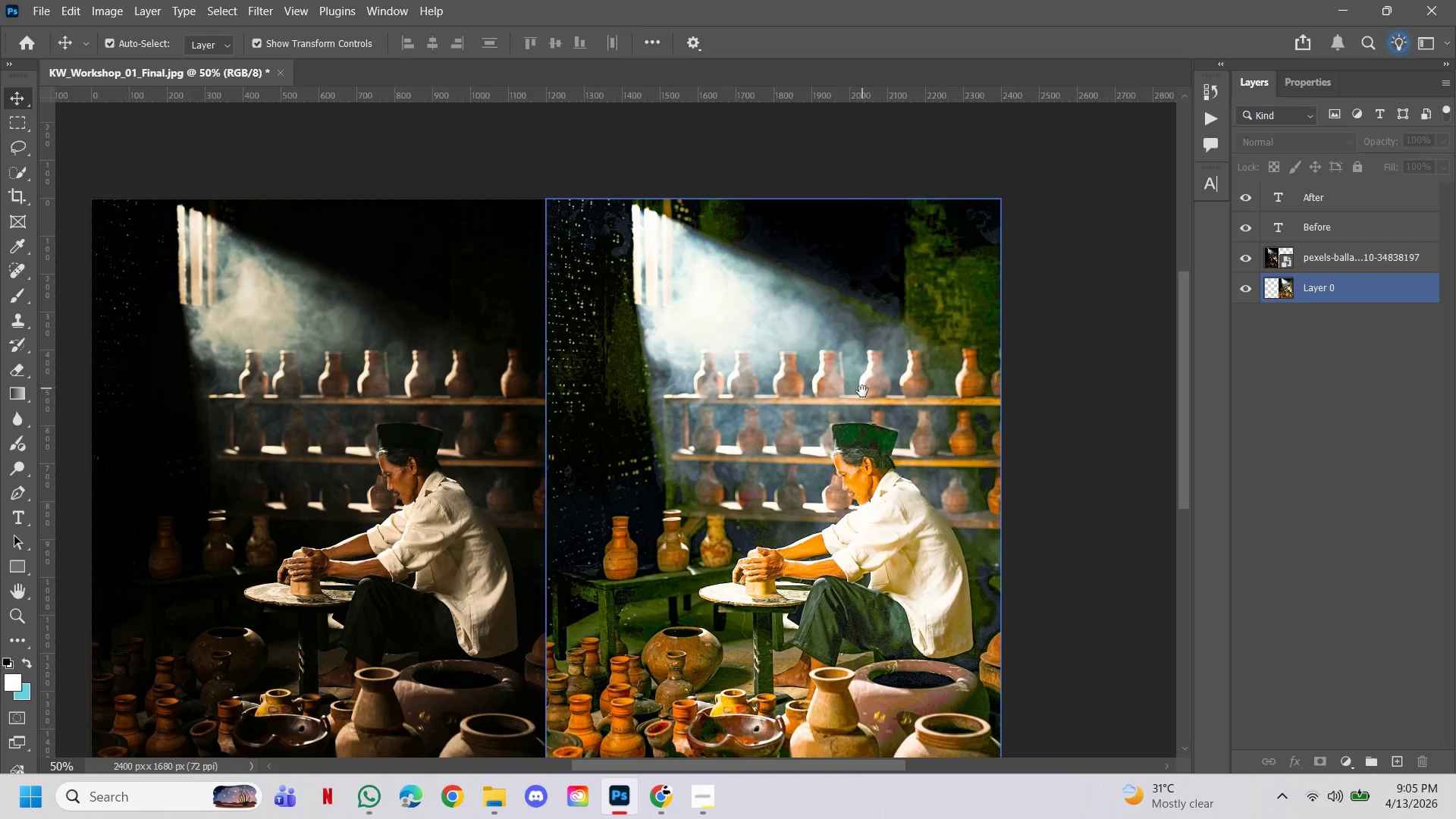 
hold_key(key=Space, duration=2.91)
 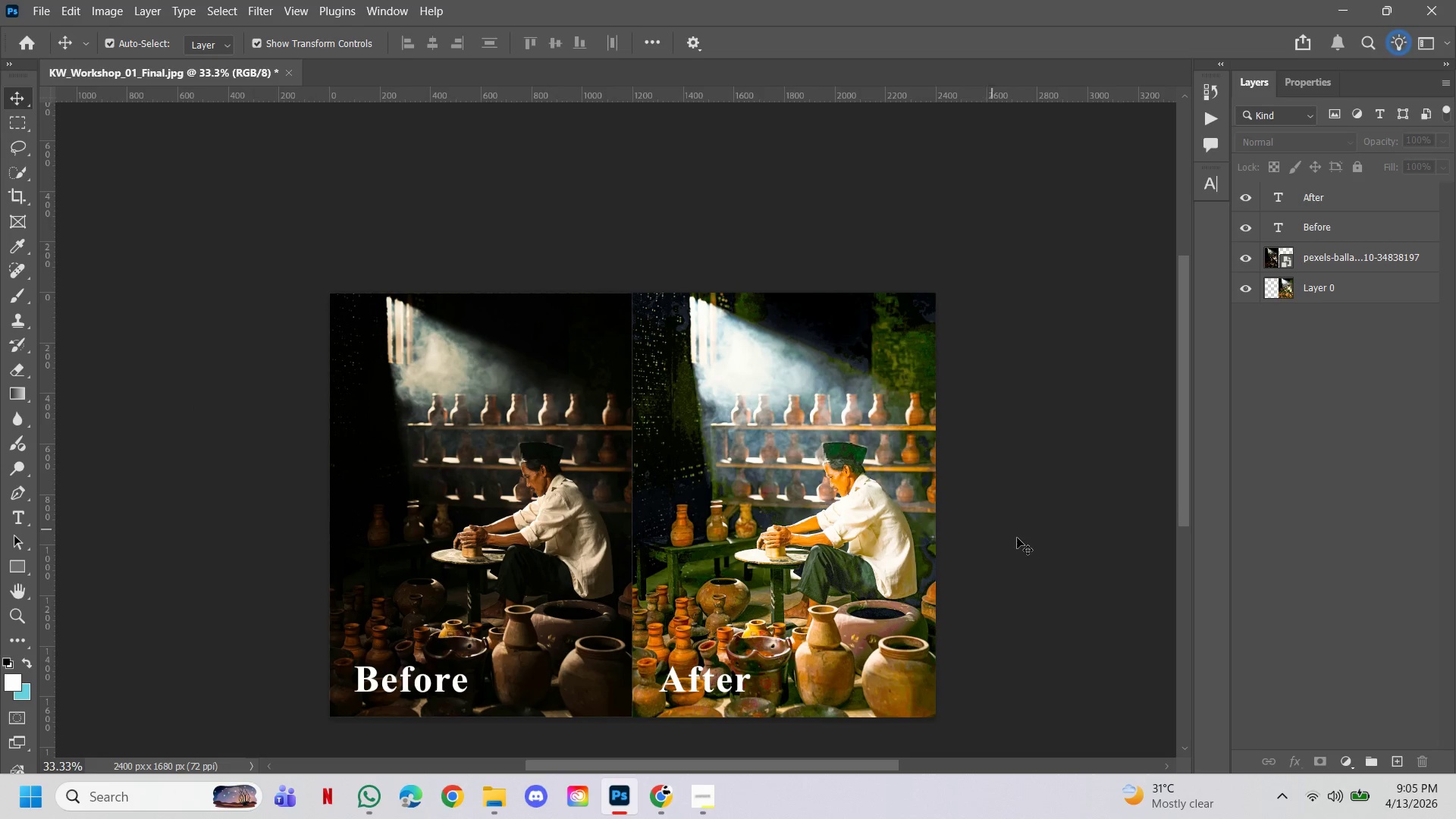 
hold_key(key=AltLeft, duration=2.11)
hold_key(key=ControlLeft, duration=2.02)
left_click([806, 480])
 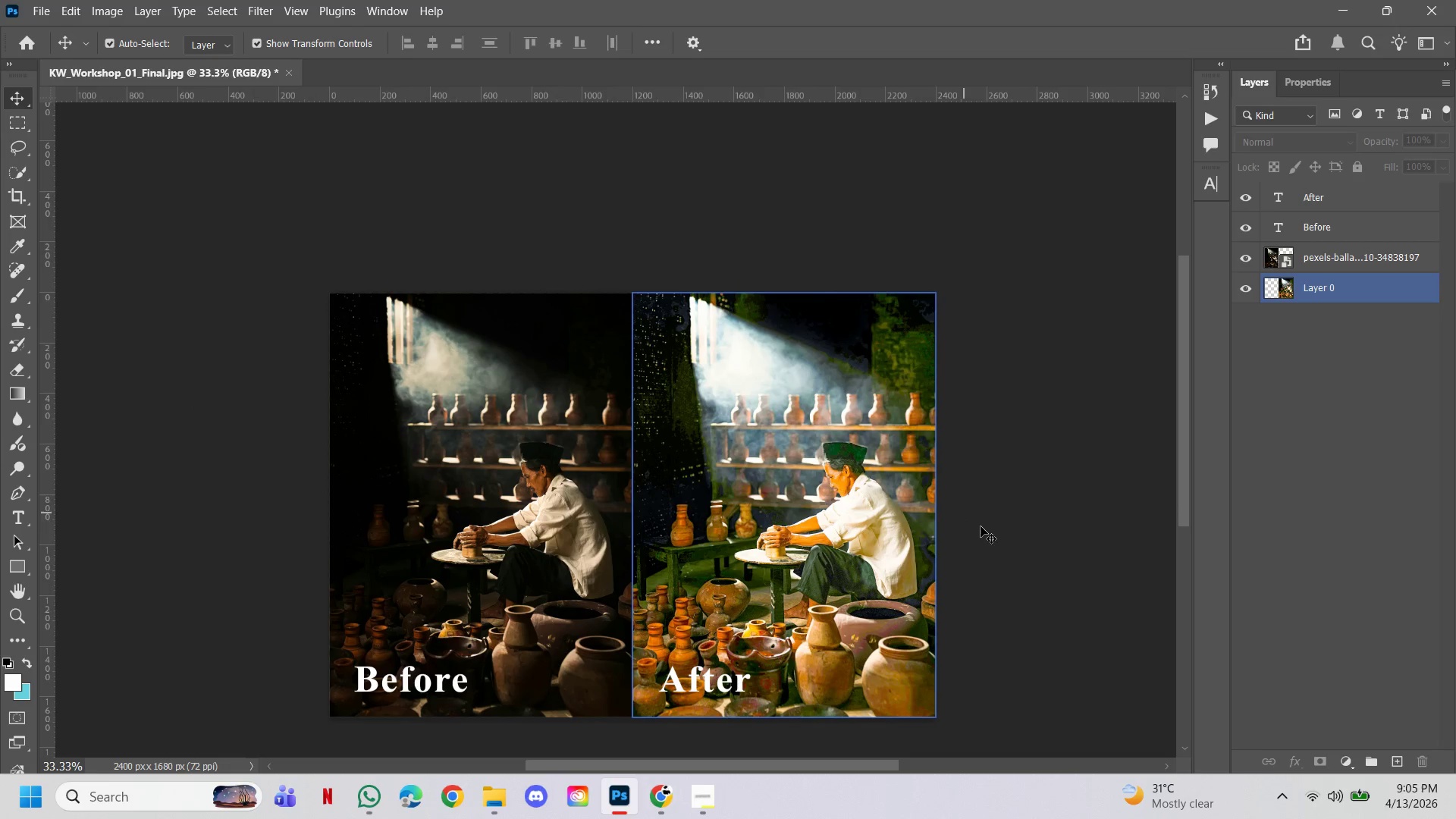 
left_click([1017, 538])
 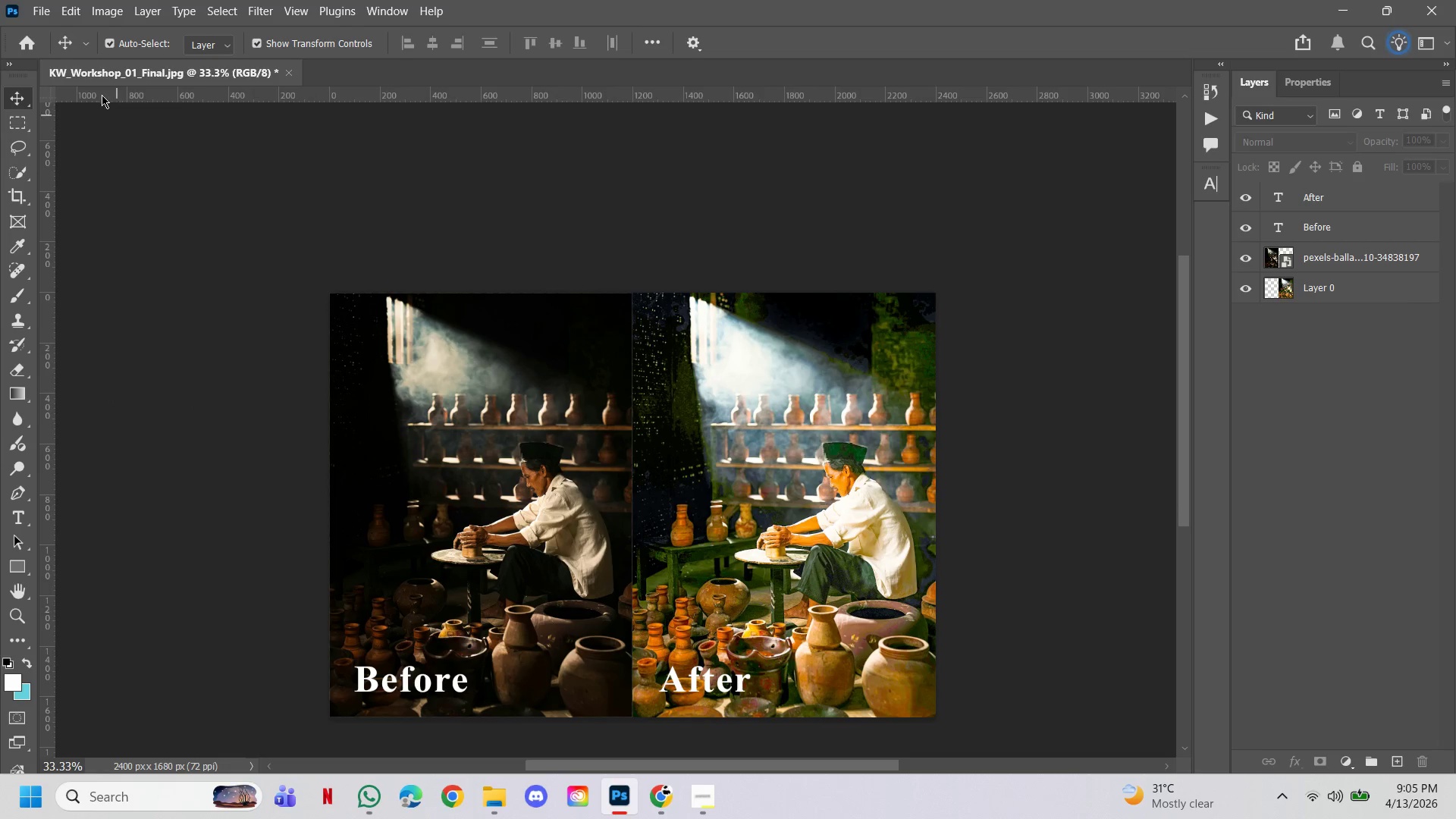 
left_click([36, 7])
 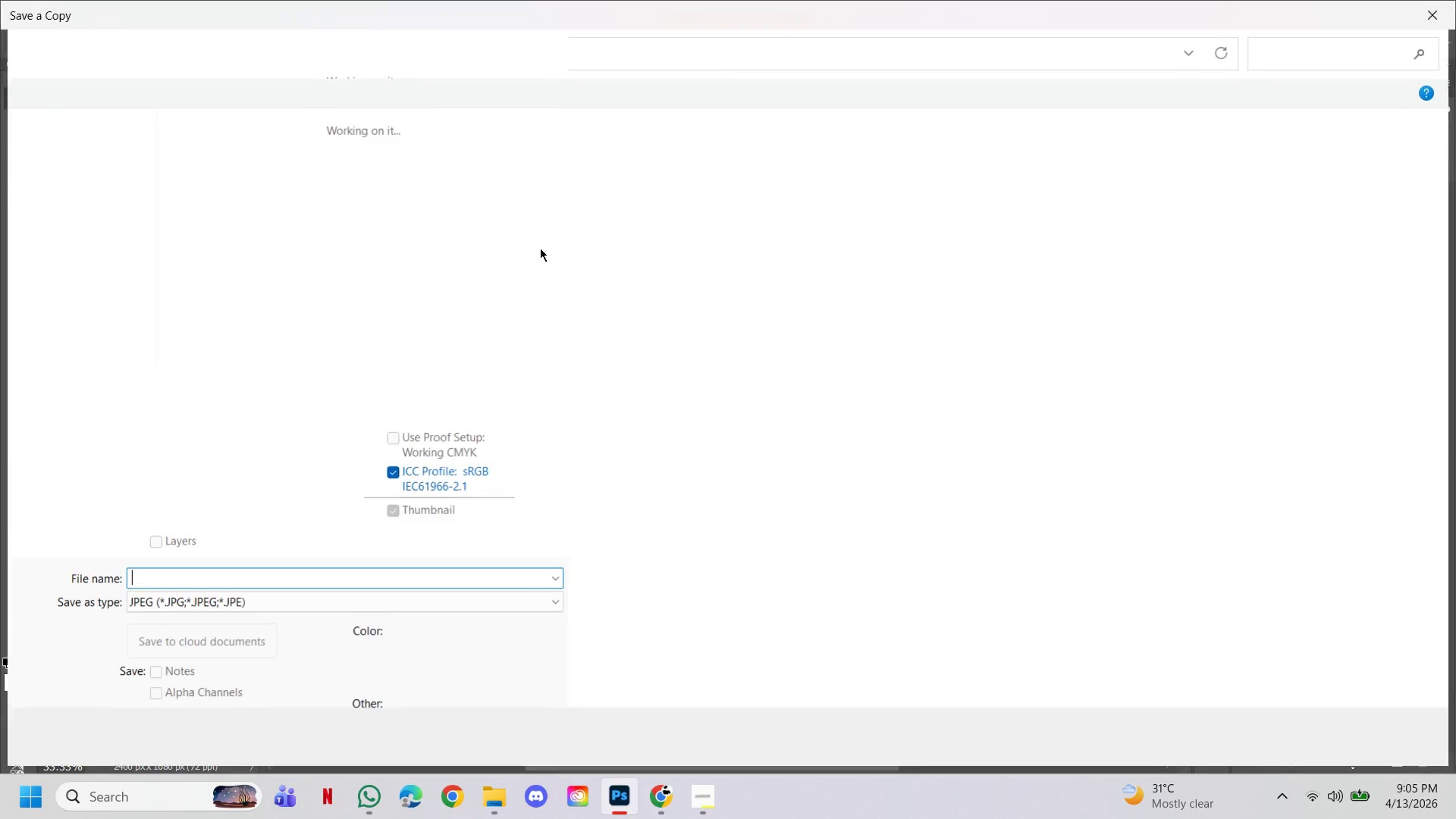 
wait(7.19)
 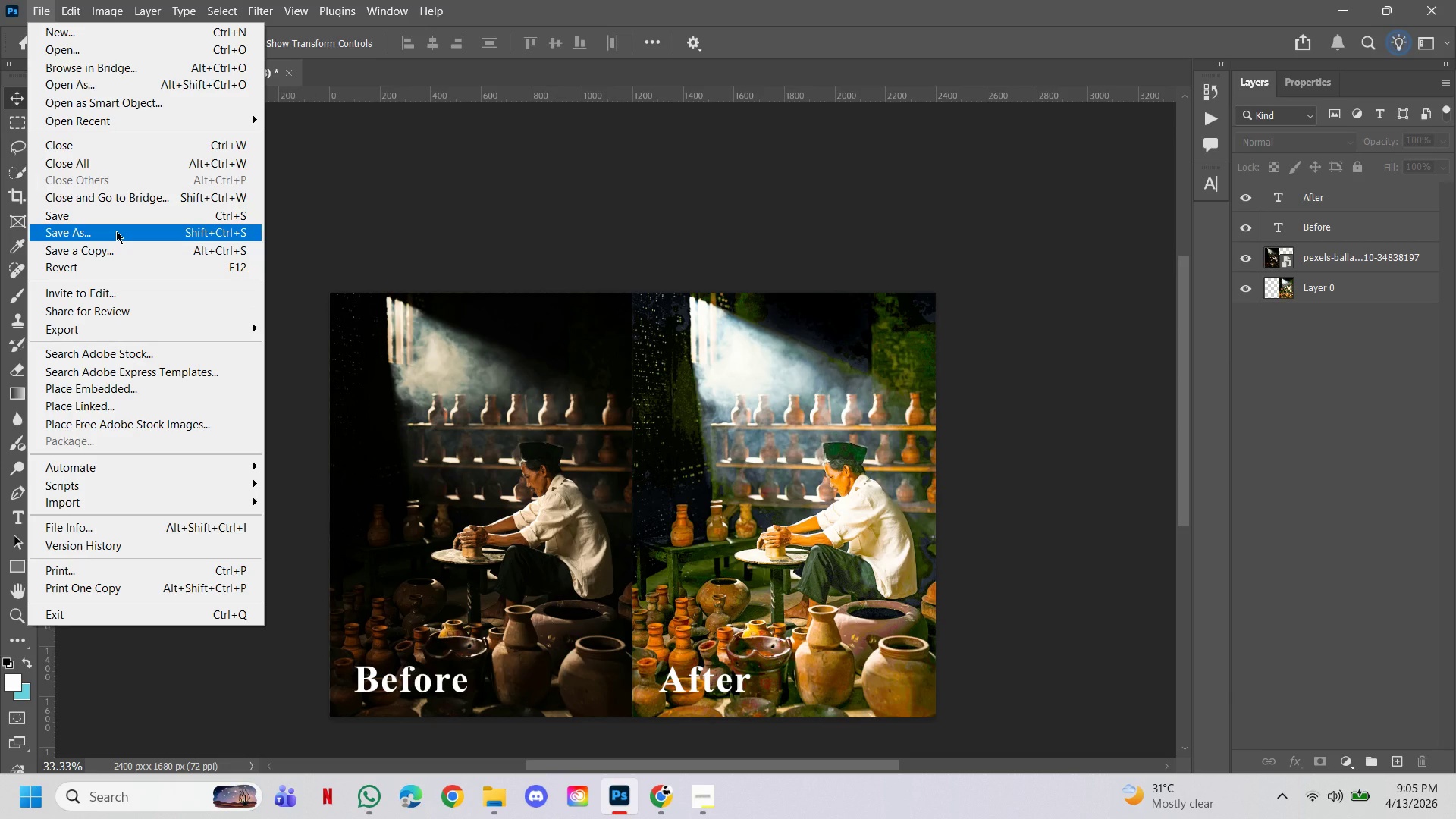 
left_click([265, 601])
 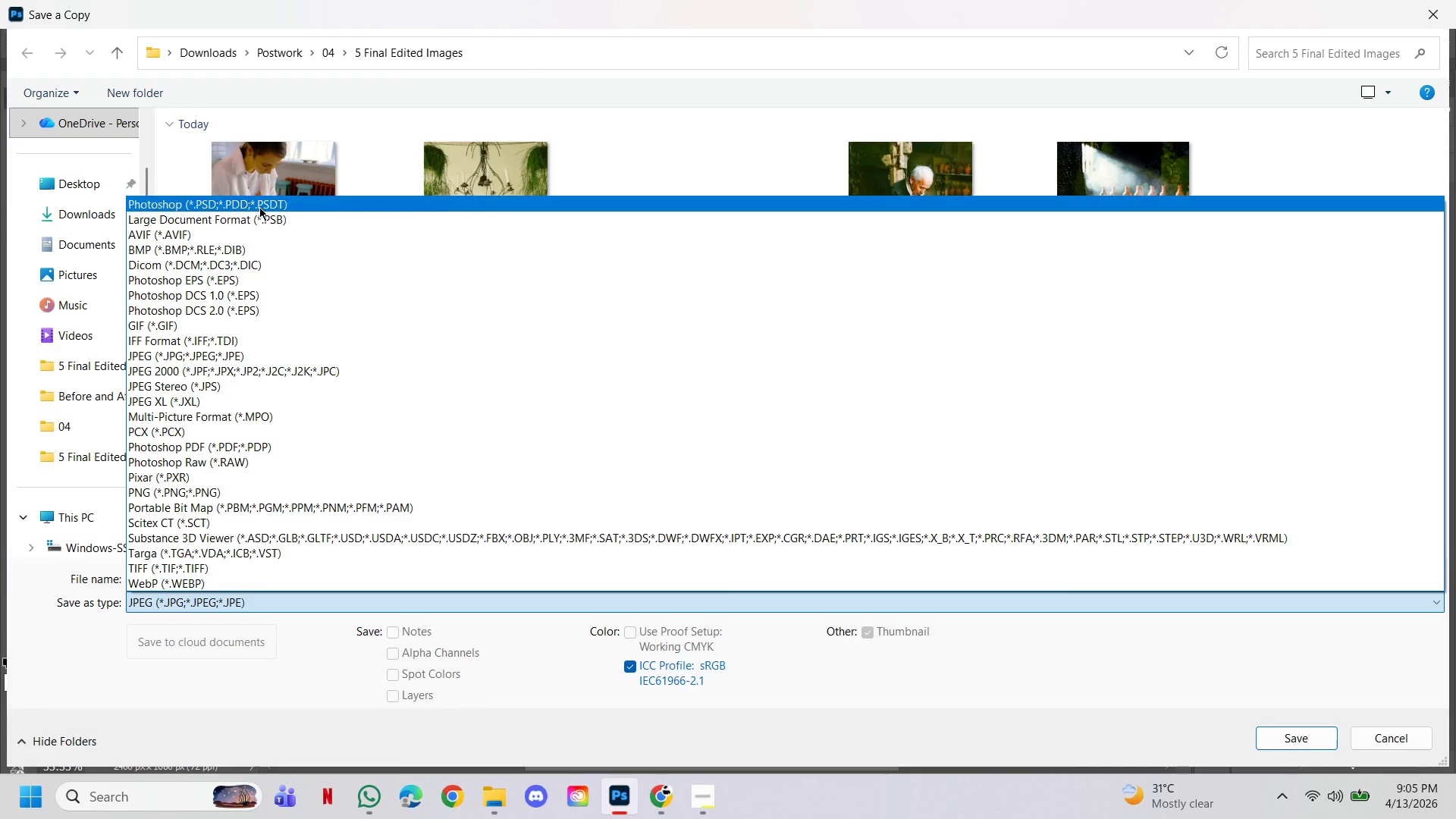 
left_click([259, 206])
 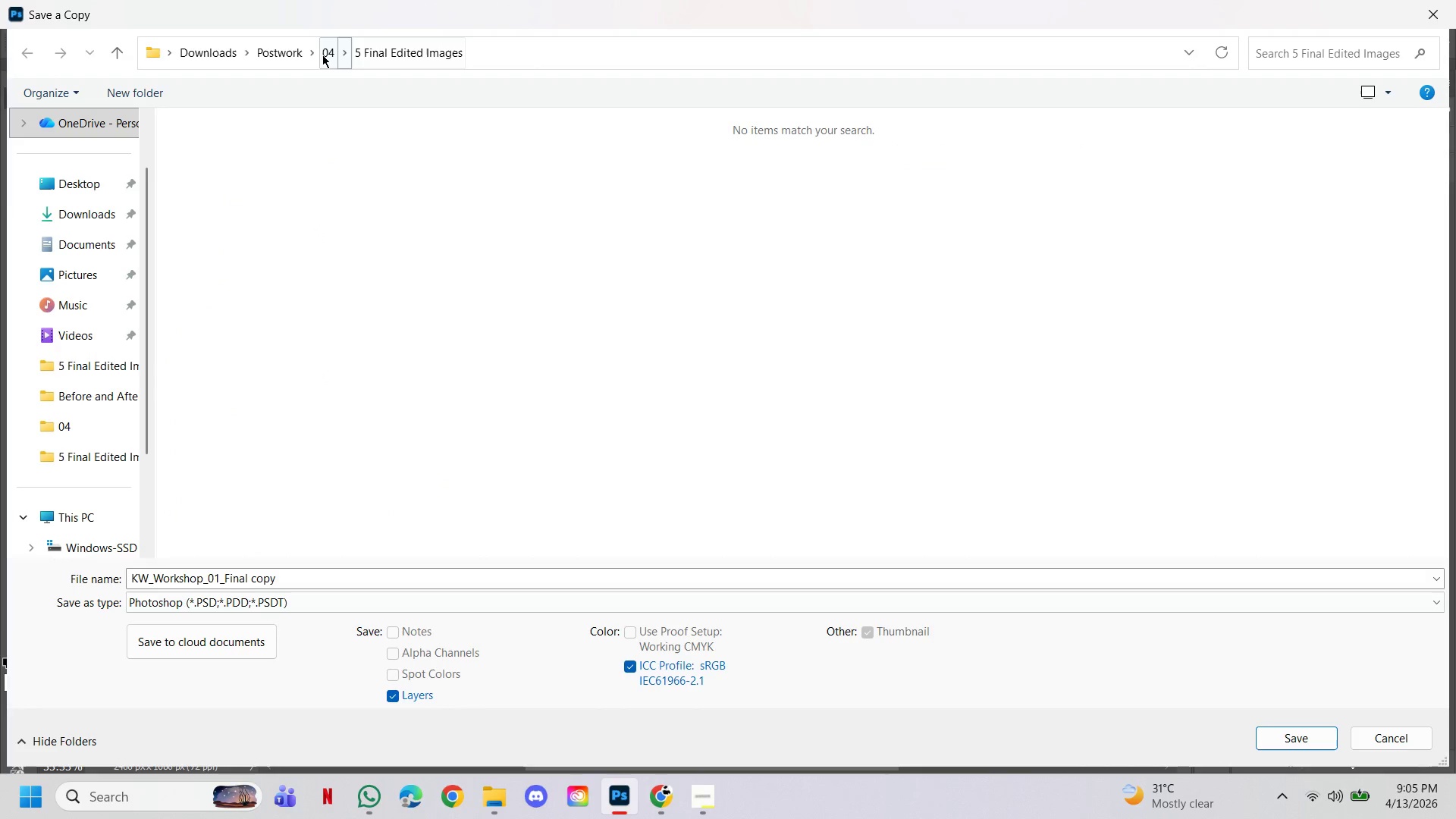 
left_click([323, 56])
 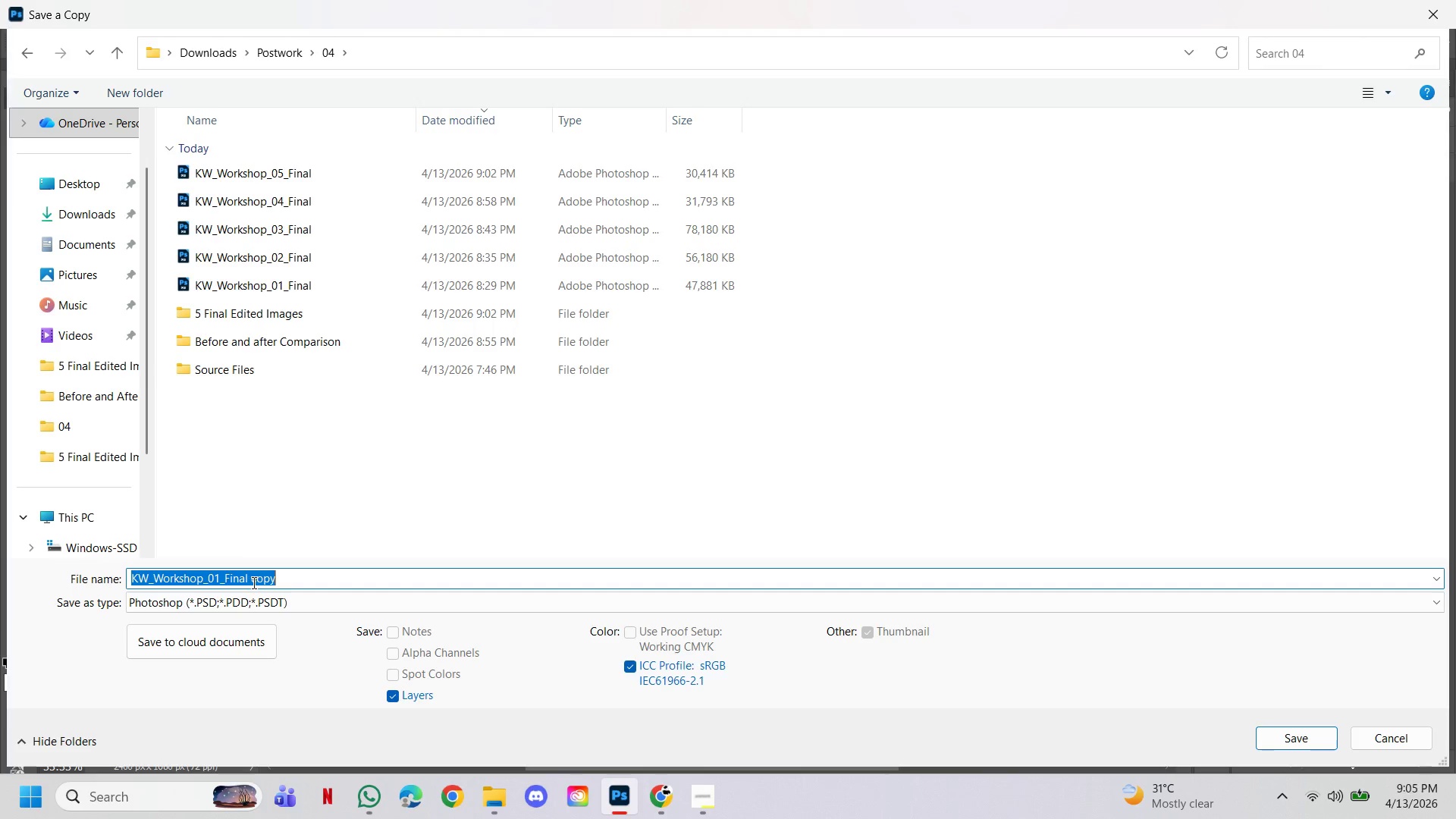 
left_click_drag(start_coordinate=[253, 583], to_coordinate=[347, 582])
 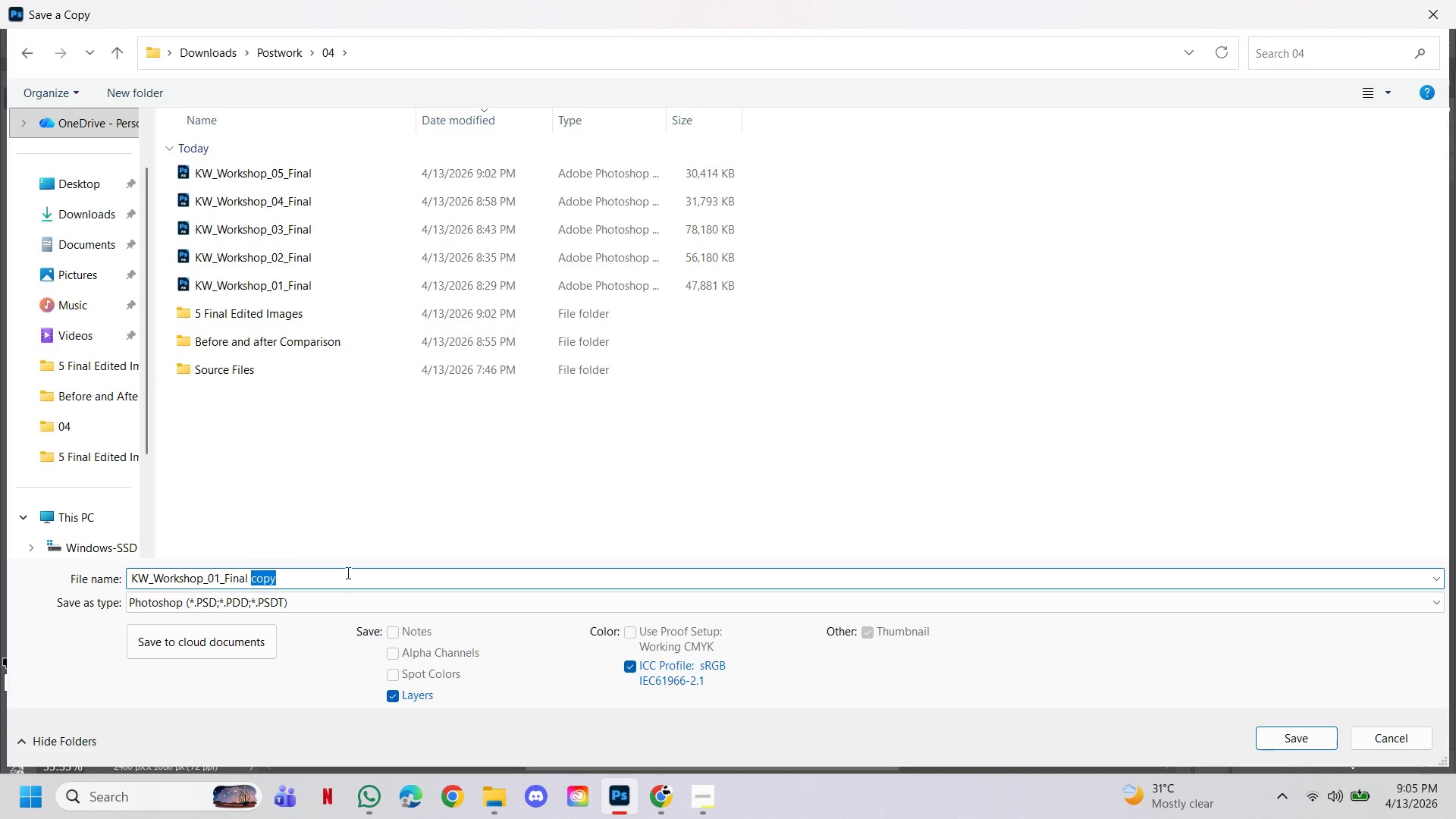 
key(Backspace)
 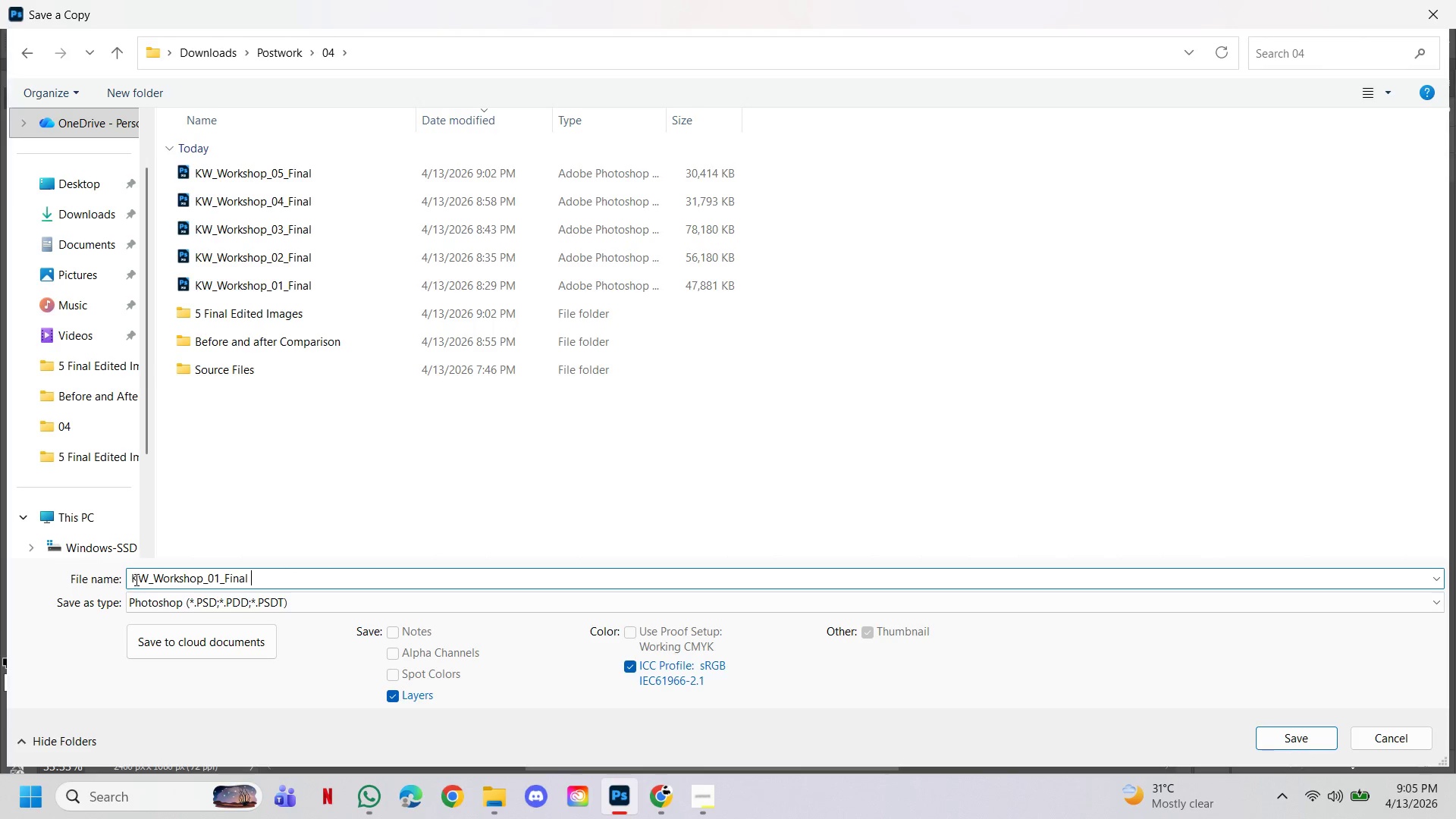 
left_click([136, 580])
 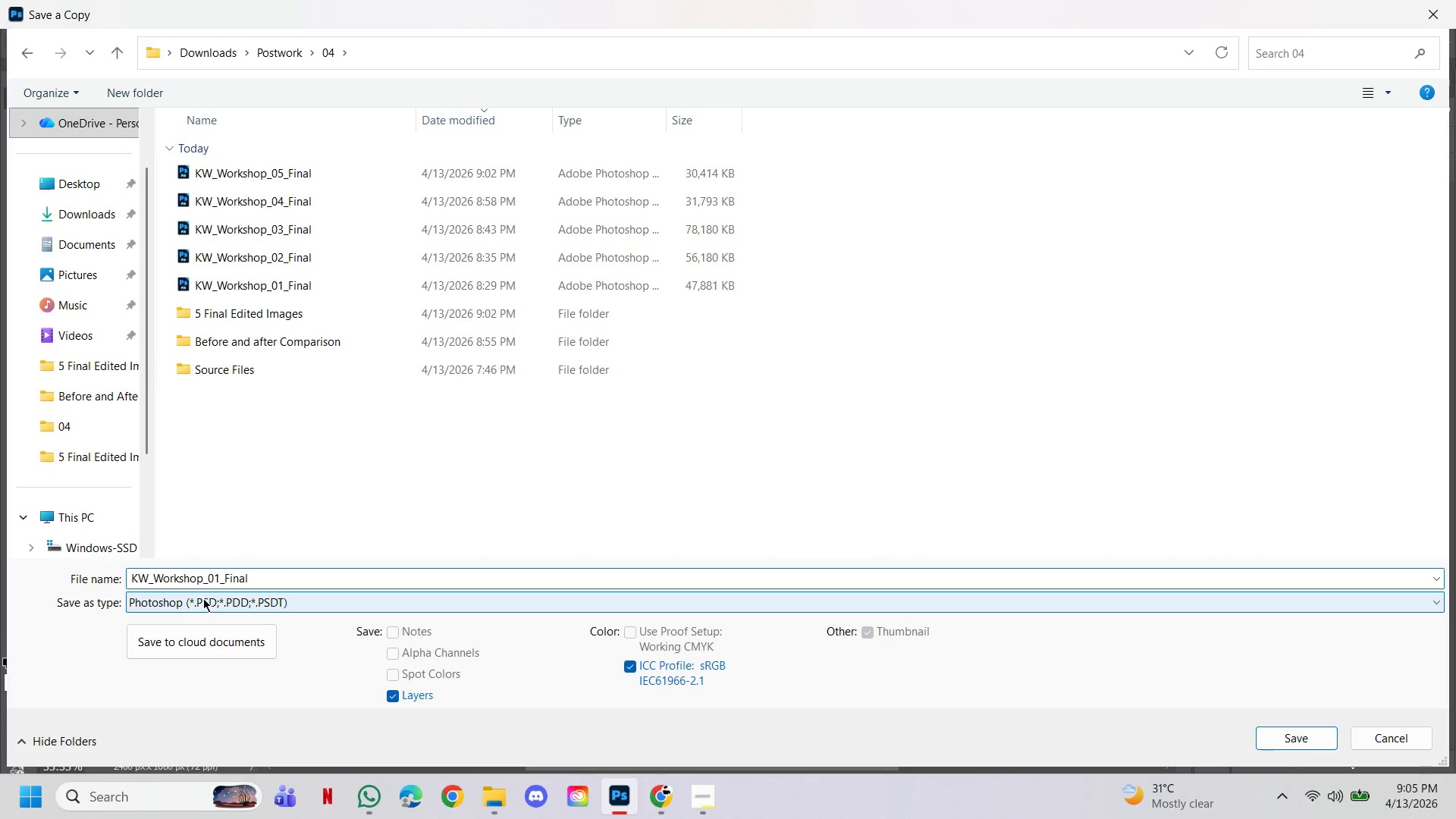 
key(ArrowLeft)
 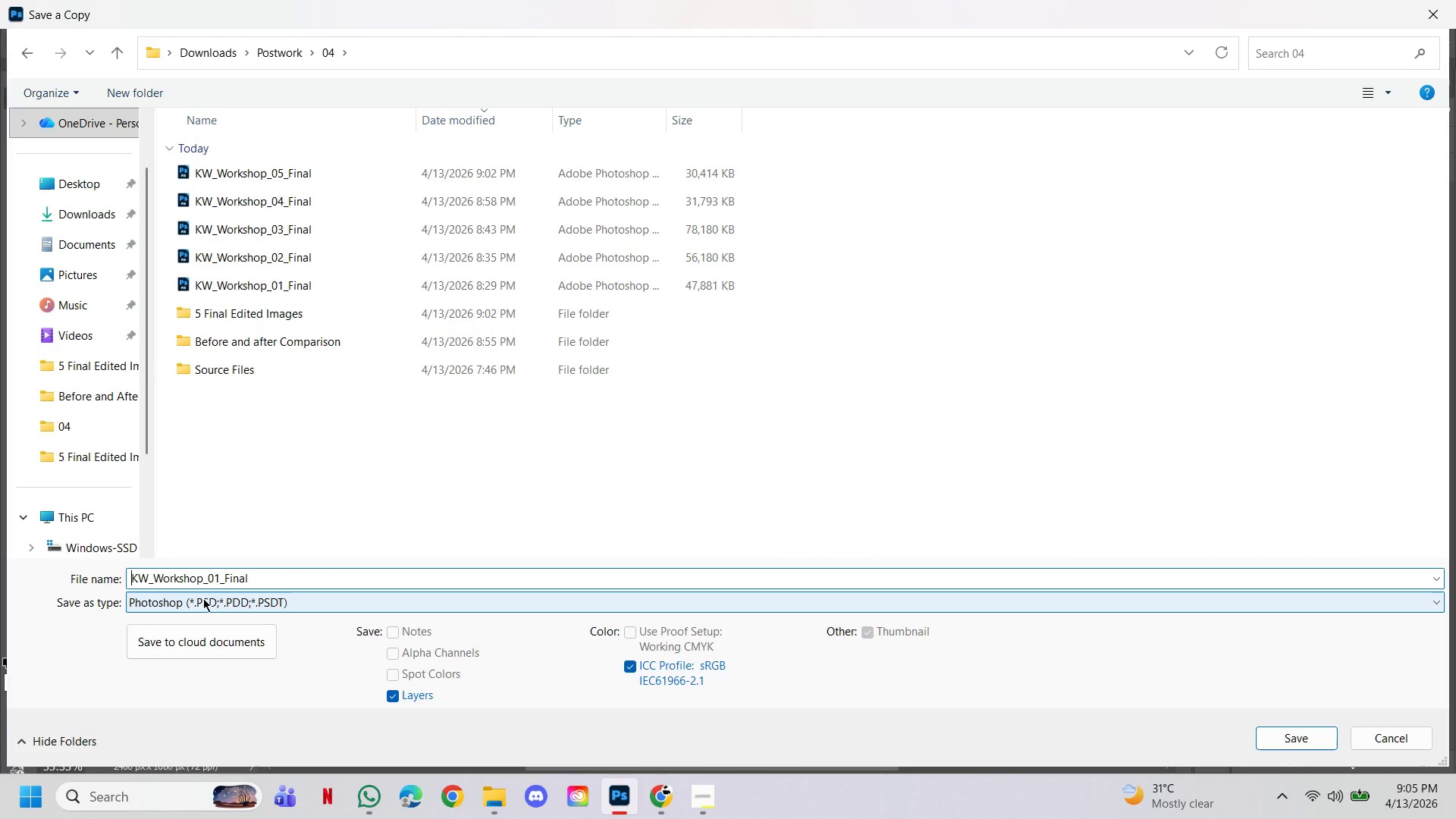 
type(Before and After )
 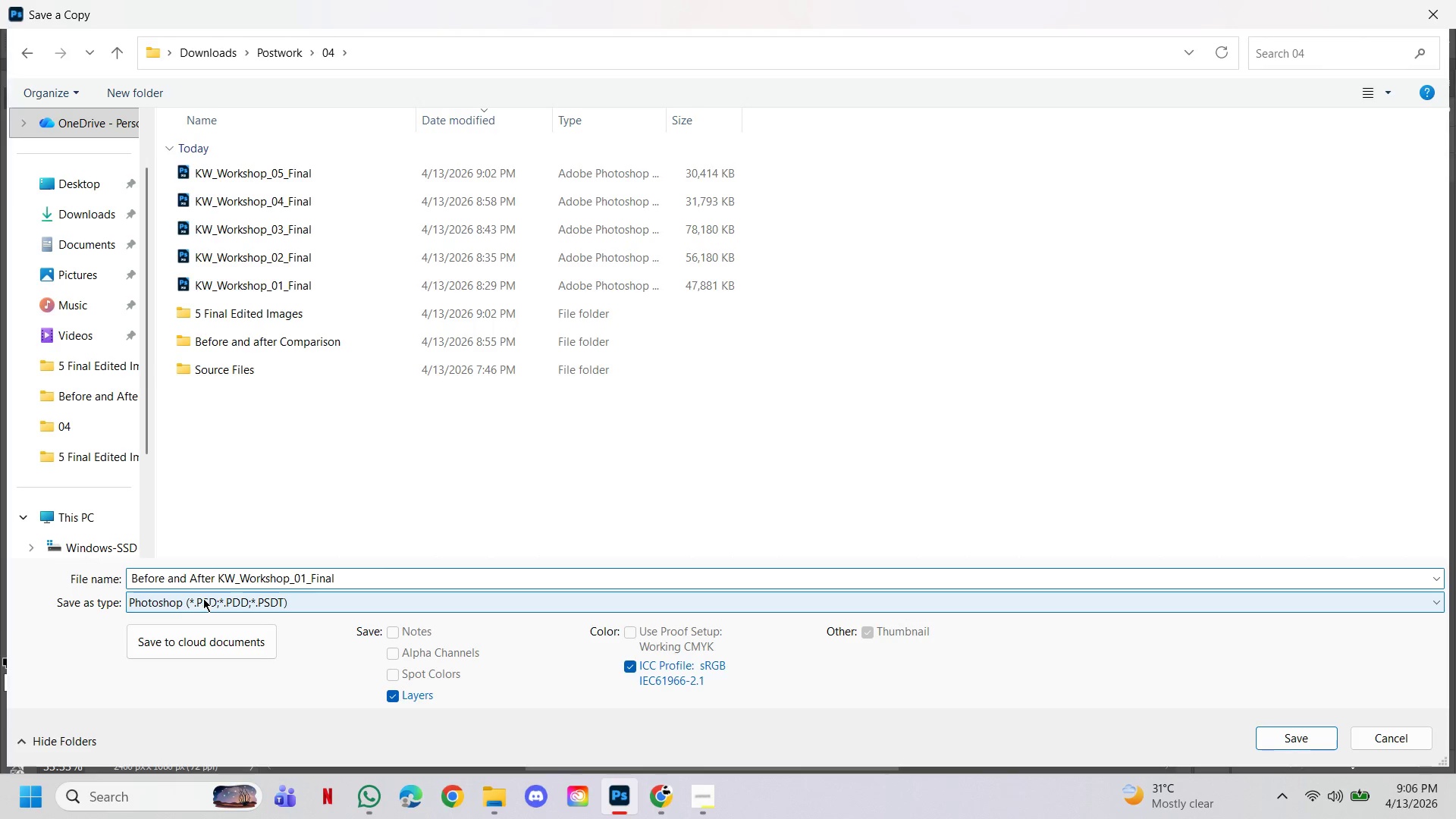 
key(Enter)
 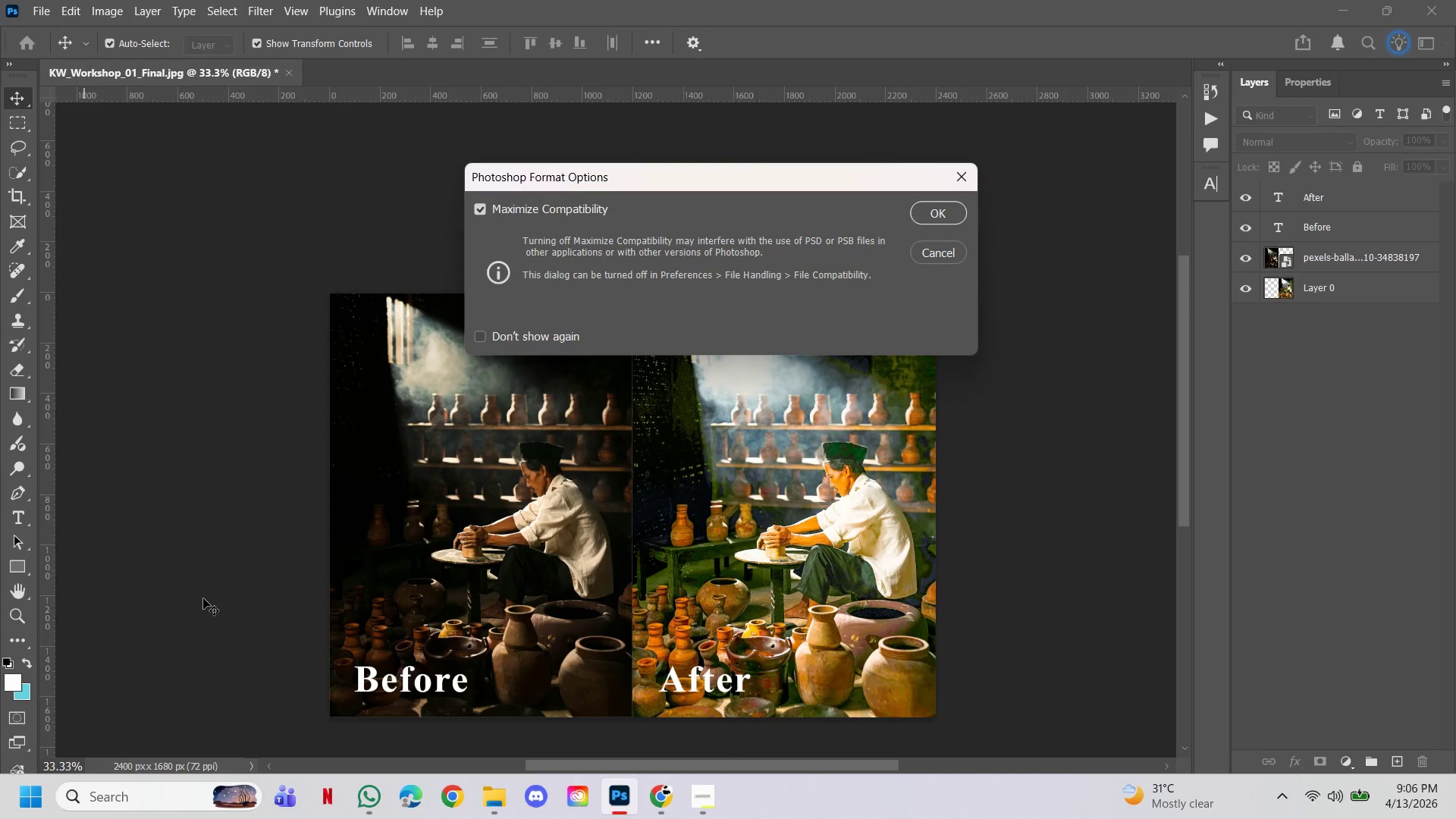 
key(Enter)
 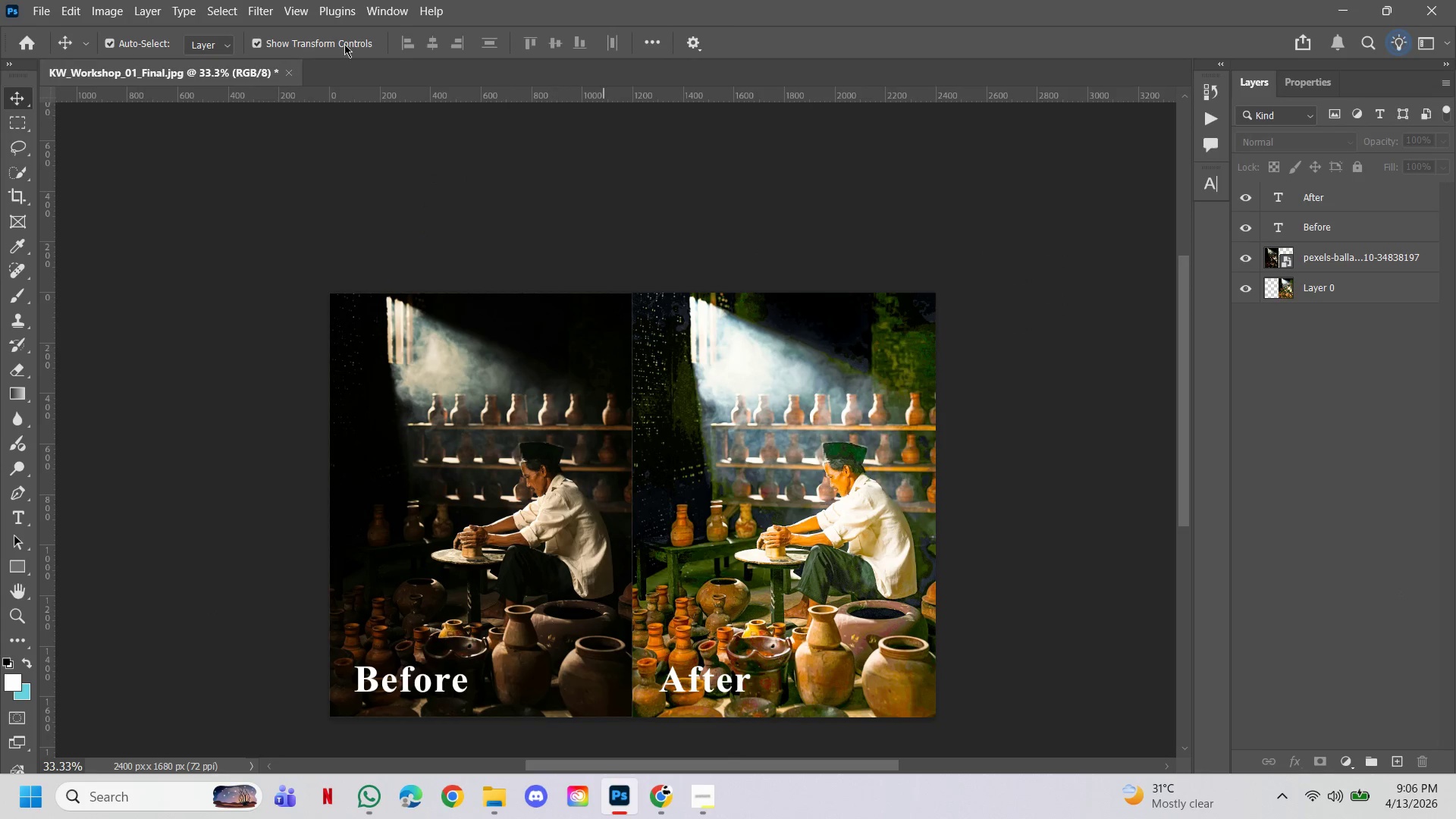 
left_click([43, 8])
 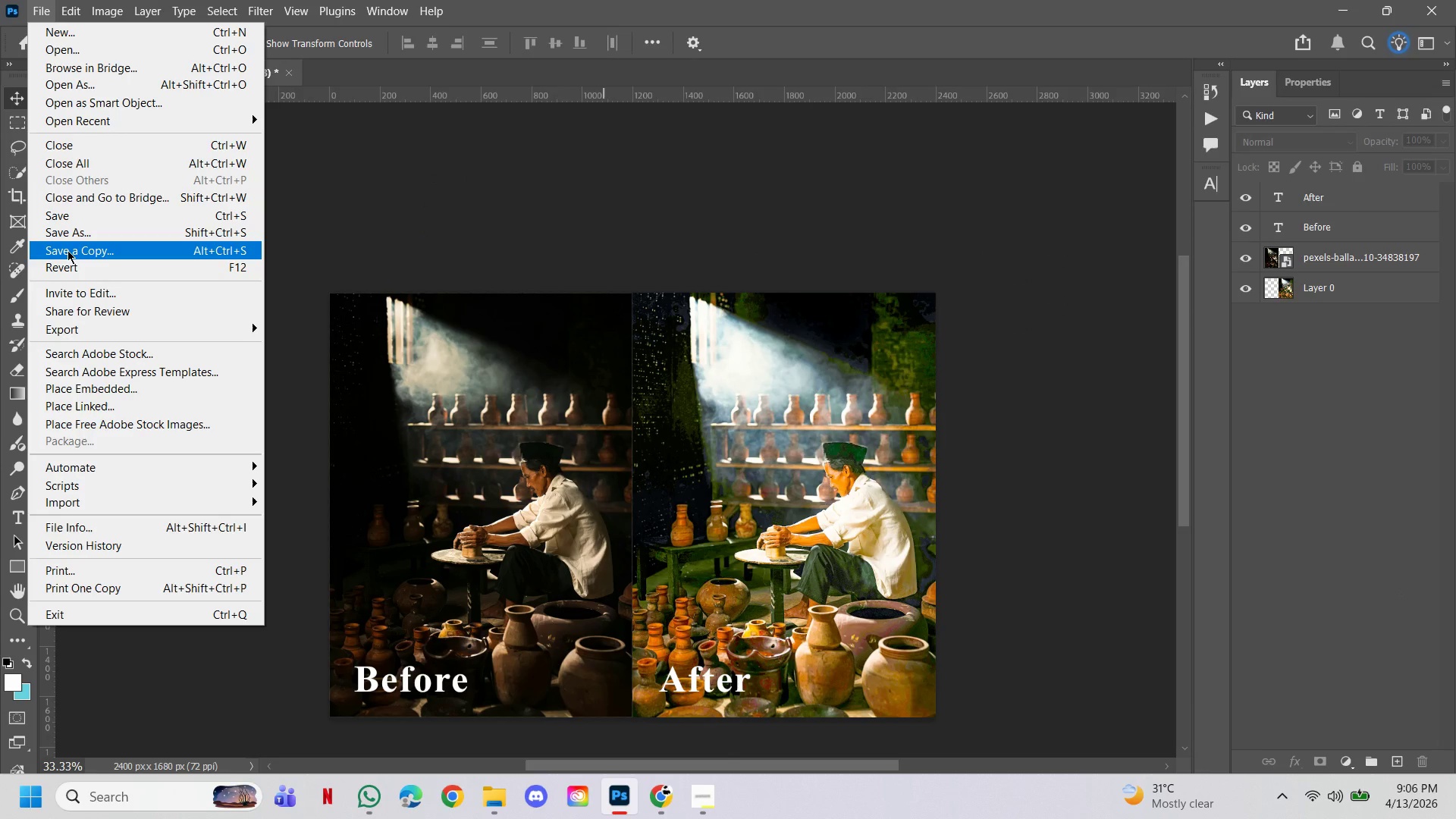 
left_click([69, 249])
 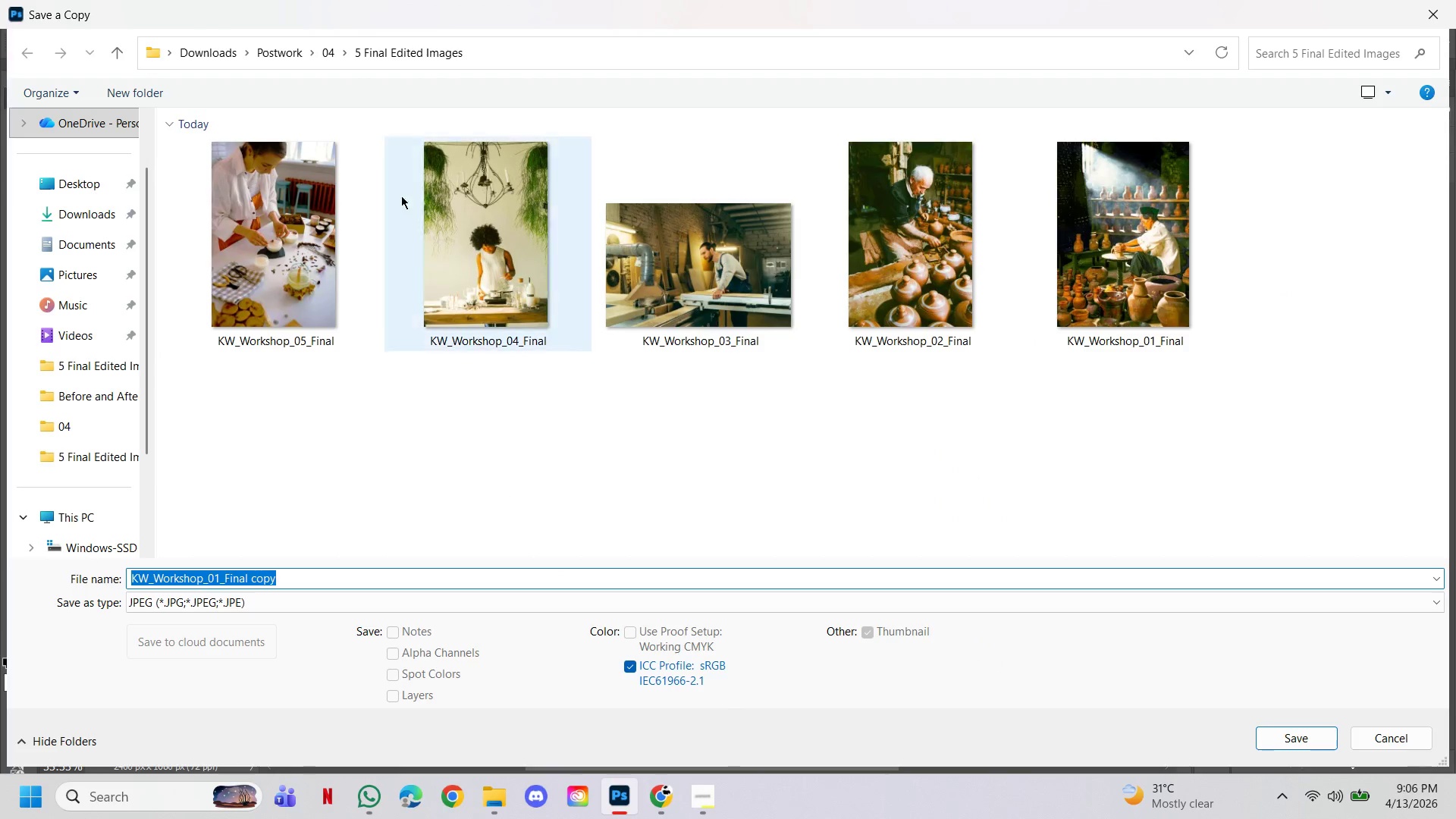 
left_click([329, 56])
 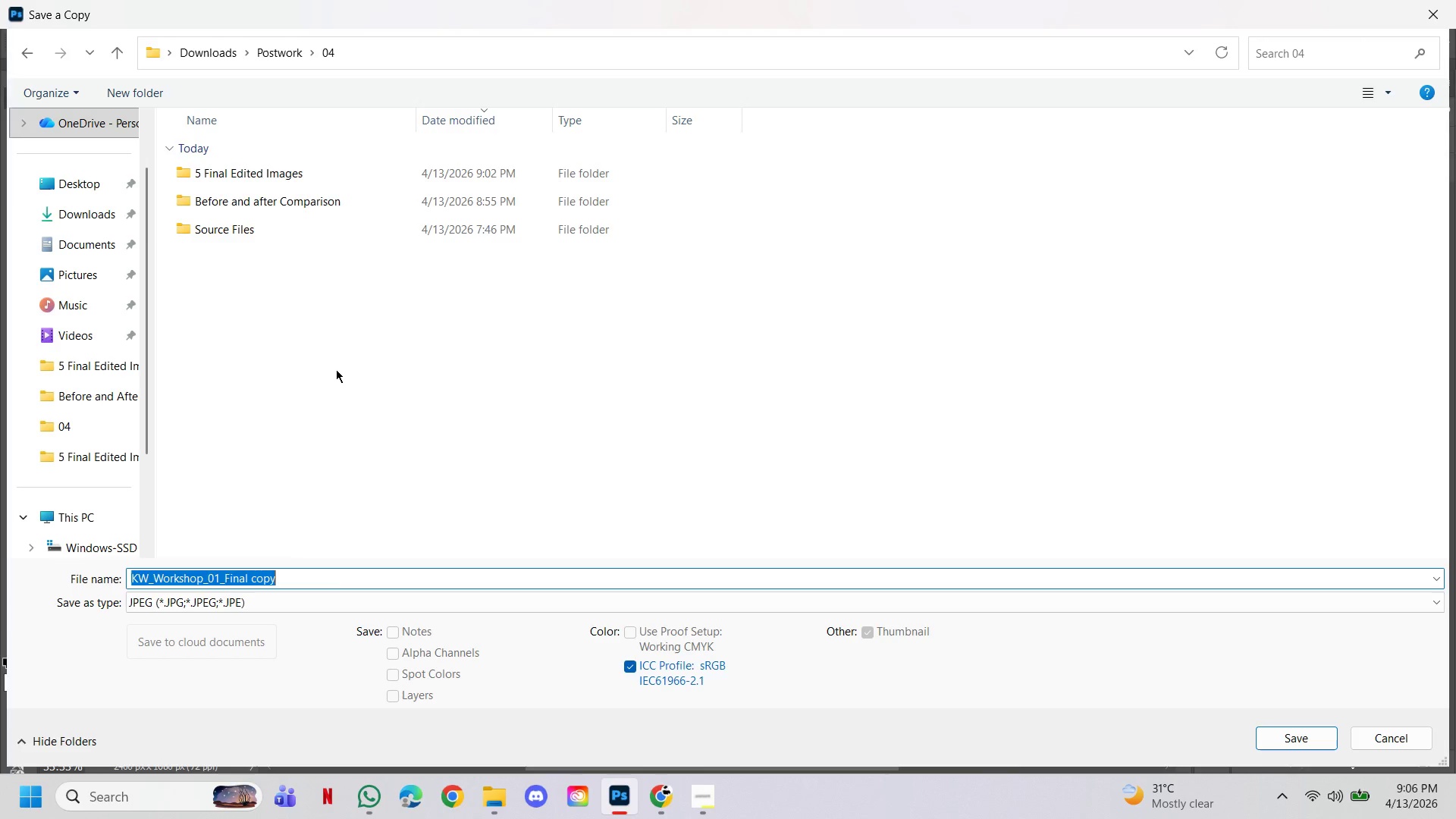 
left_click([336, 369])
 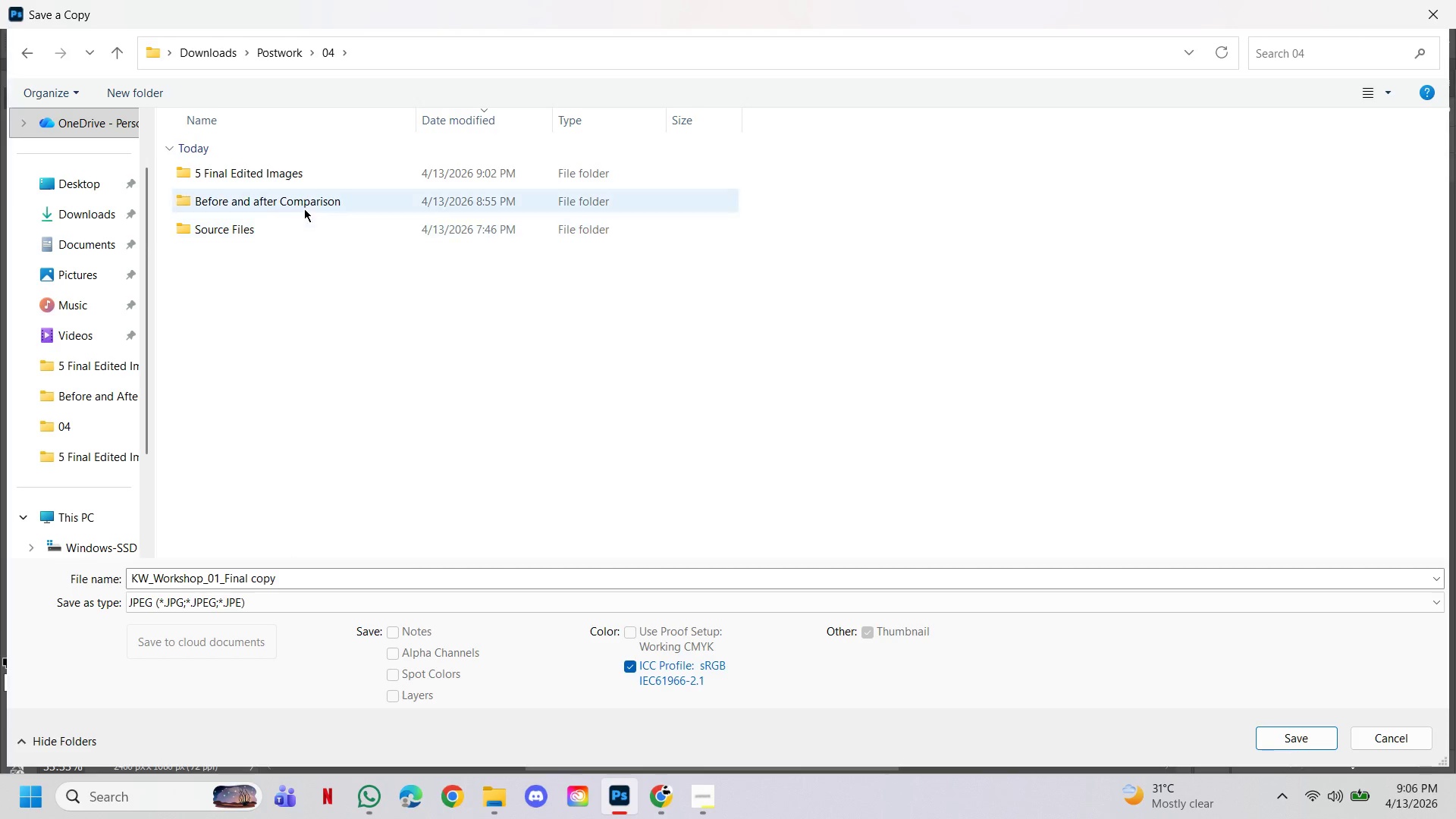 
double_click([304, 209])
 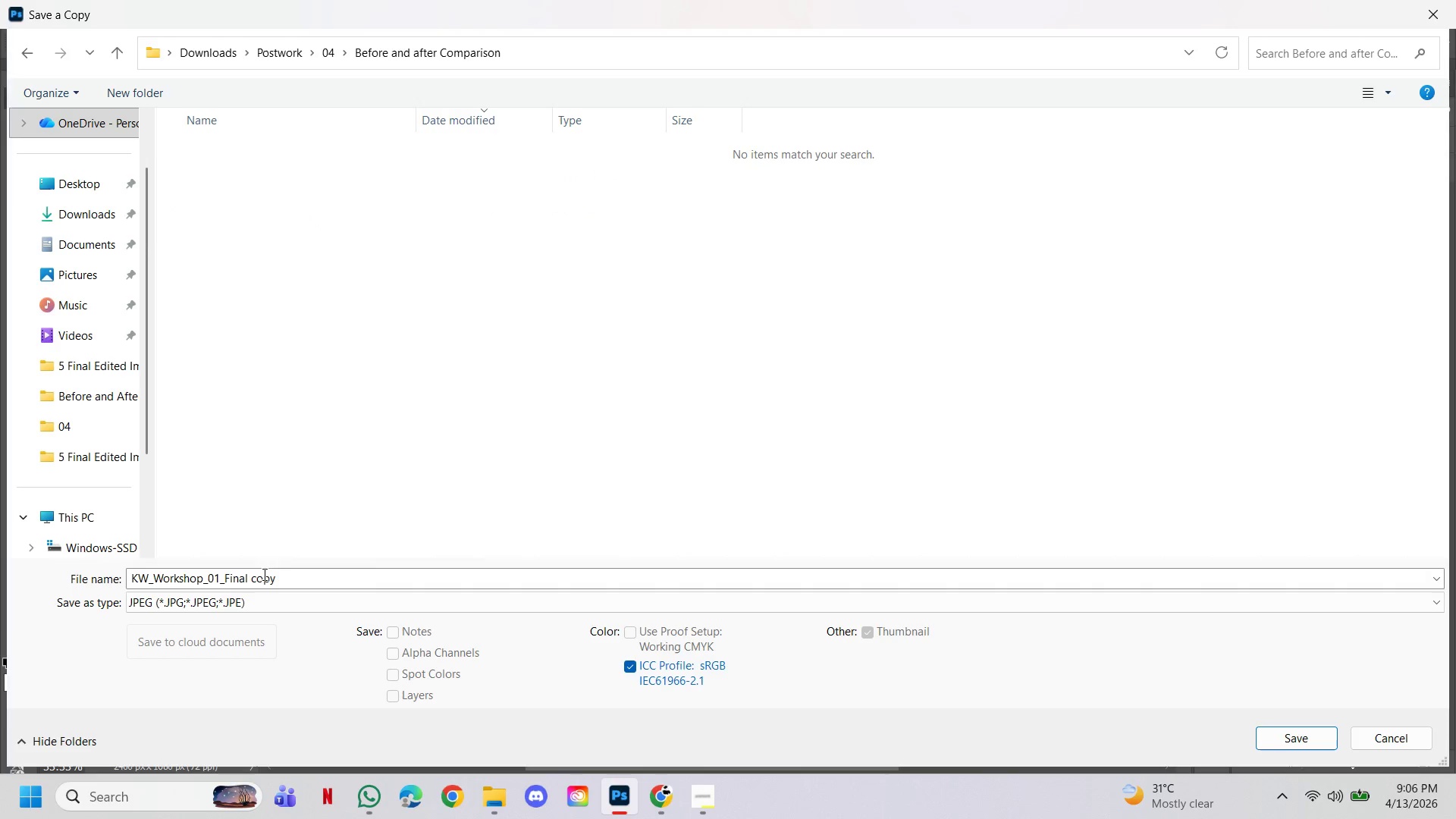 
left_click([287, 585])
 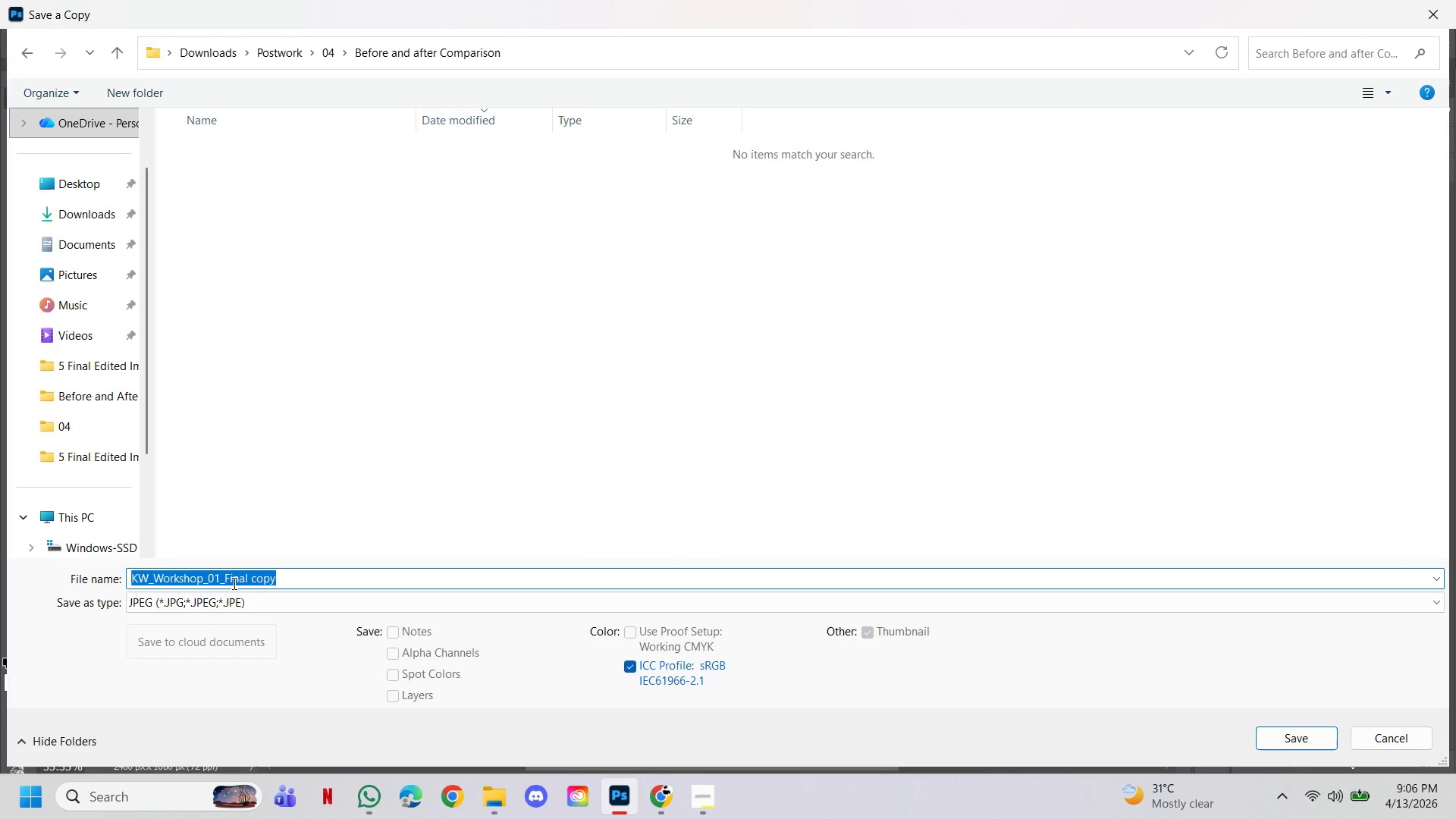 
left_click([249, 585])
 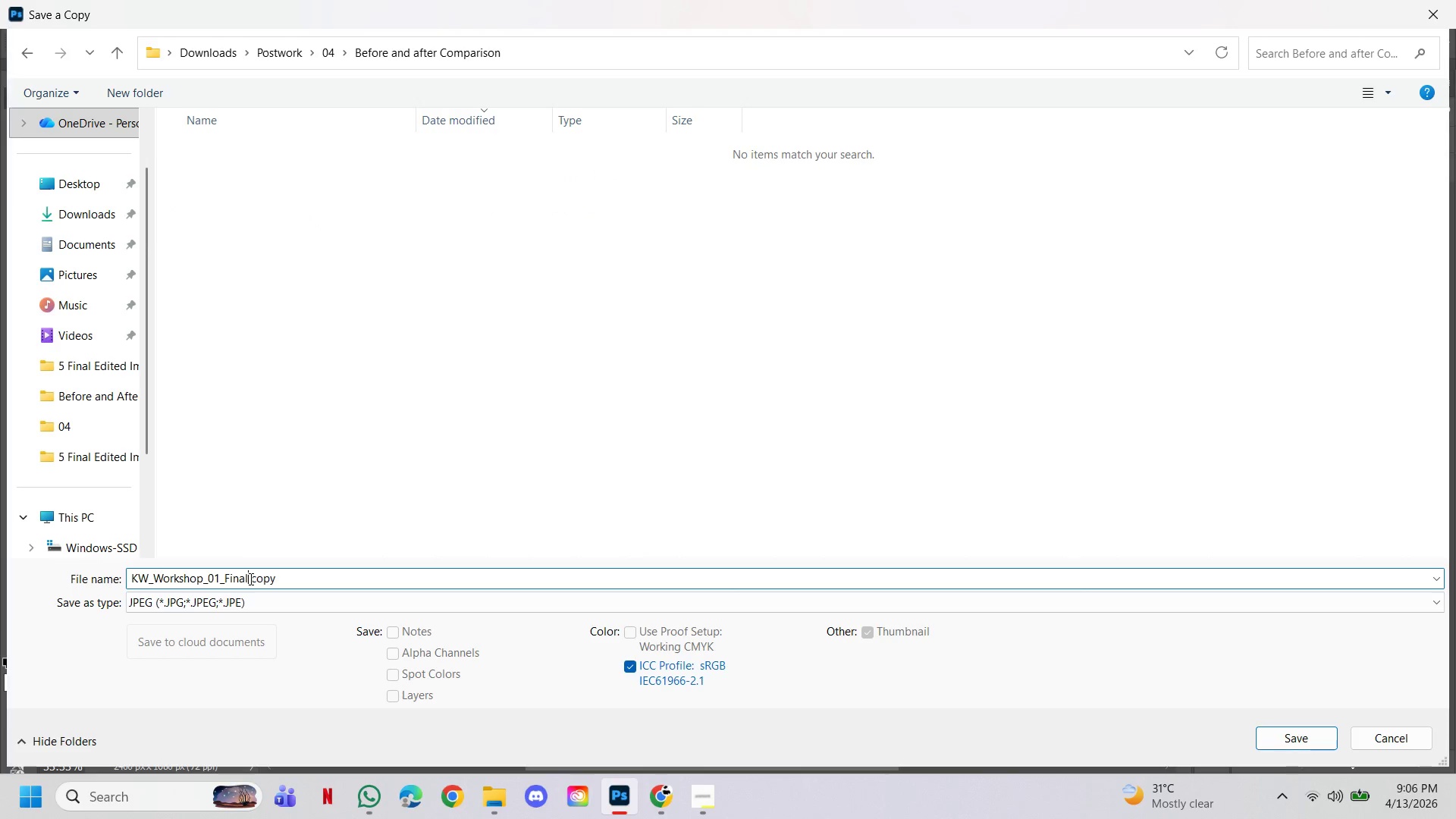 
left_click_drag(start_coordinate=[251, 579], to_coordinate=[295, 584])
 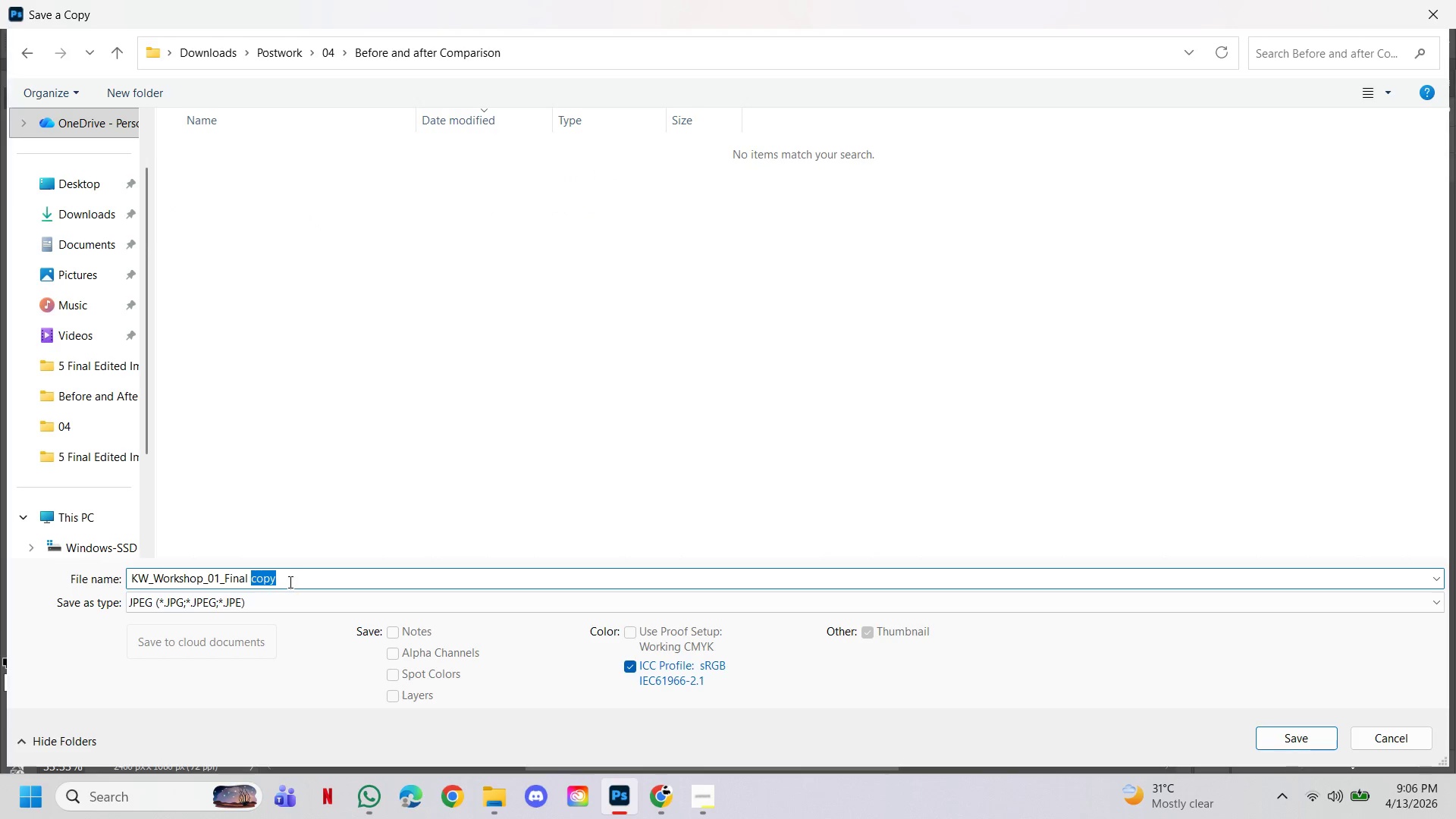 
key(Backspace)
 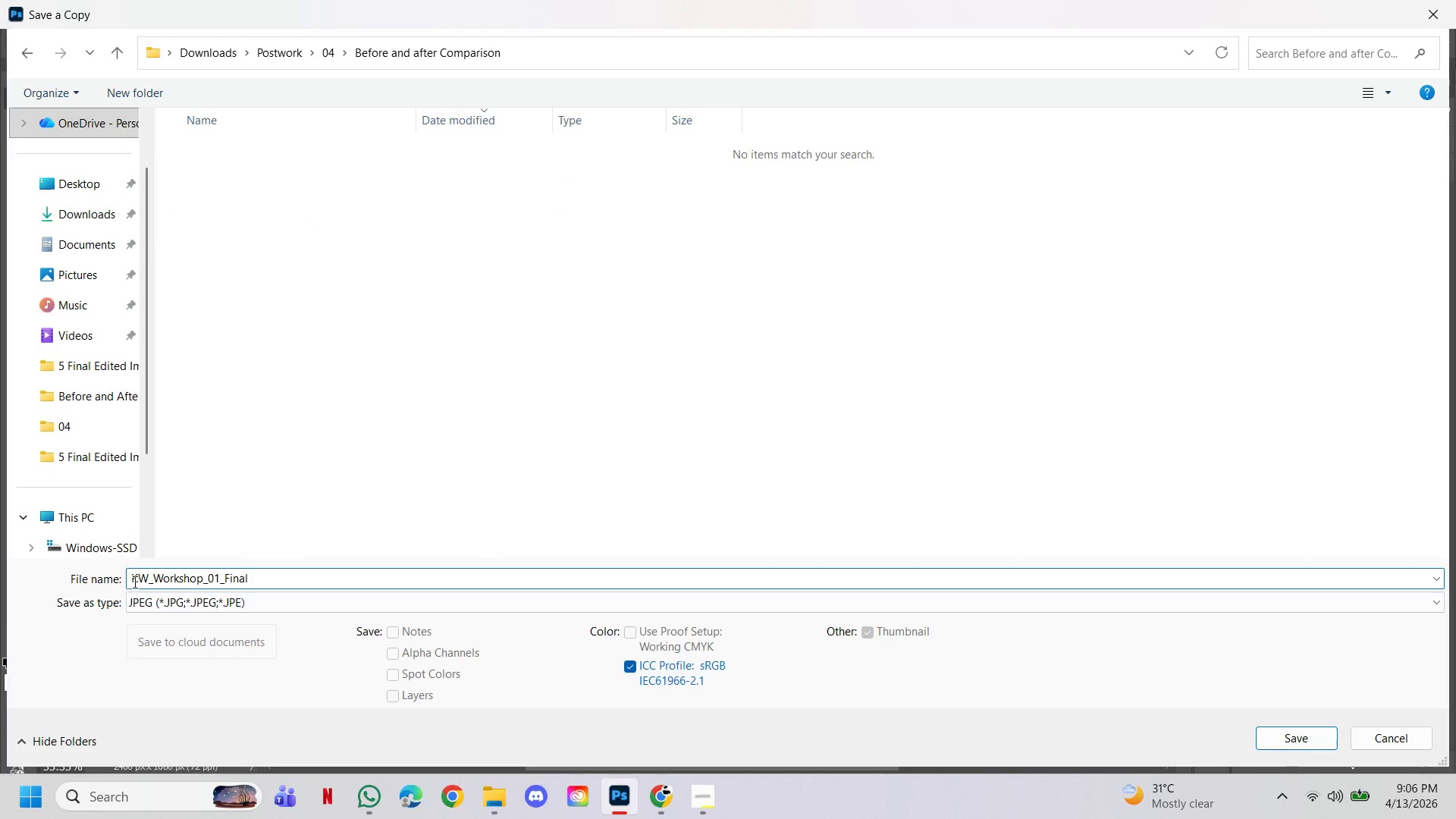 
left_click([133, 582])
 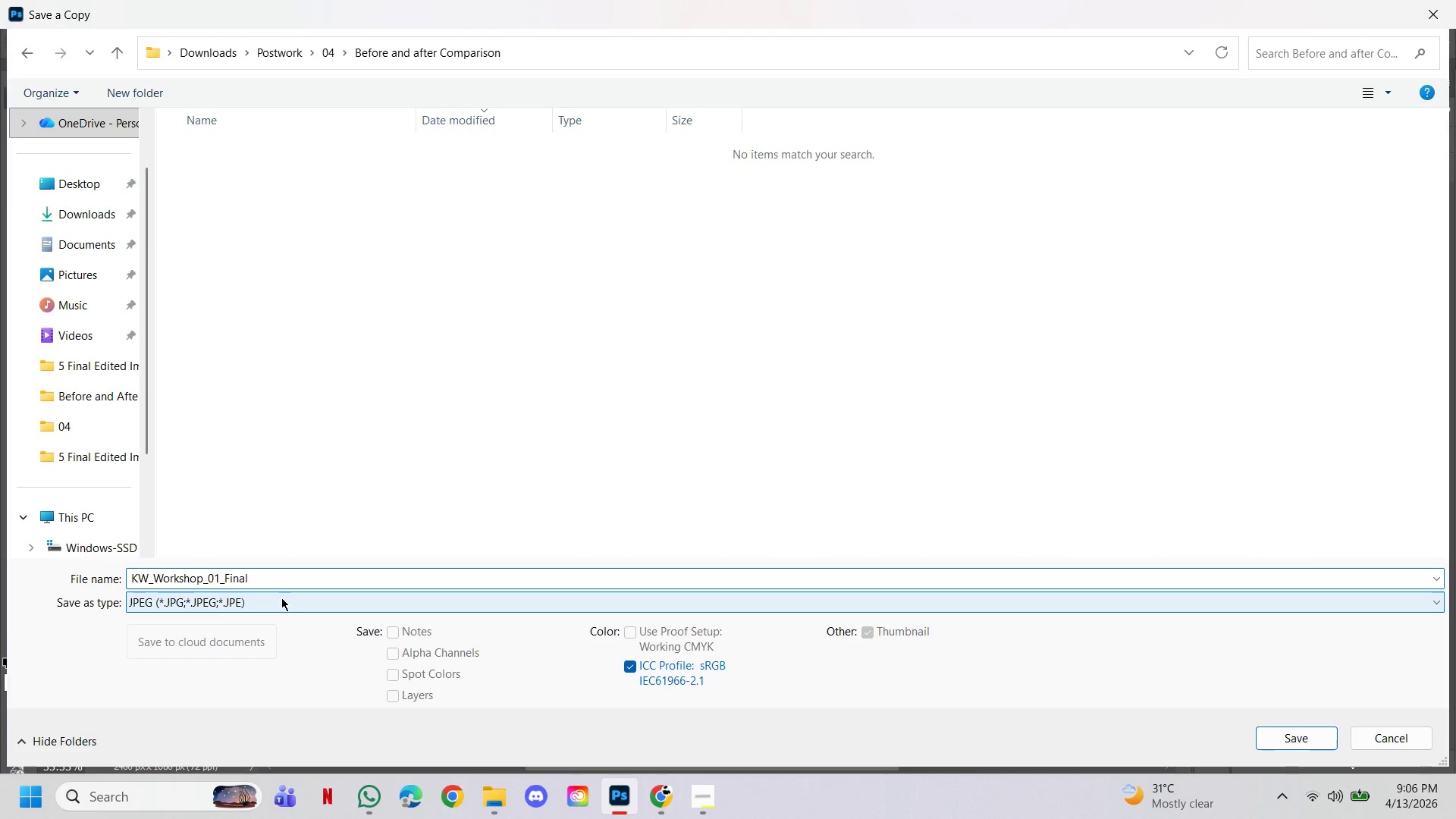 
type(Before and after )
 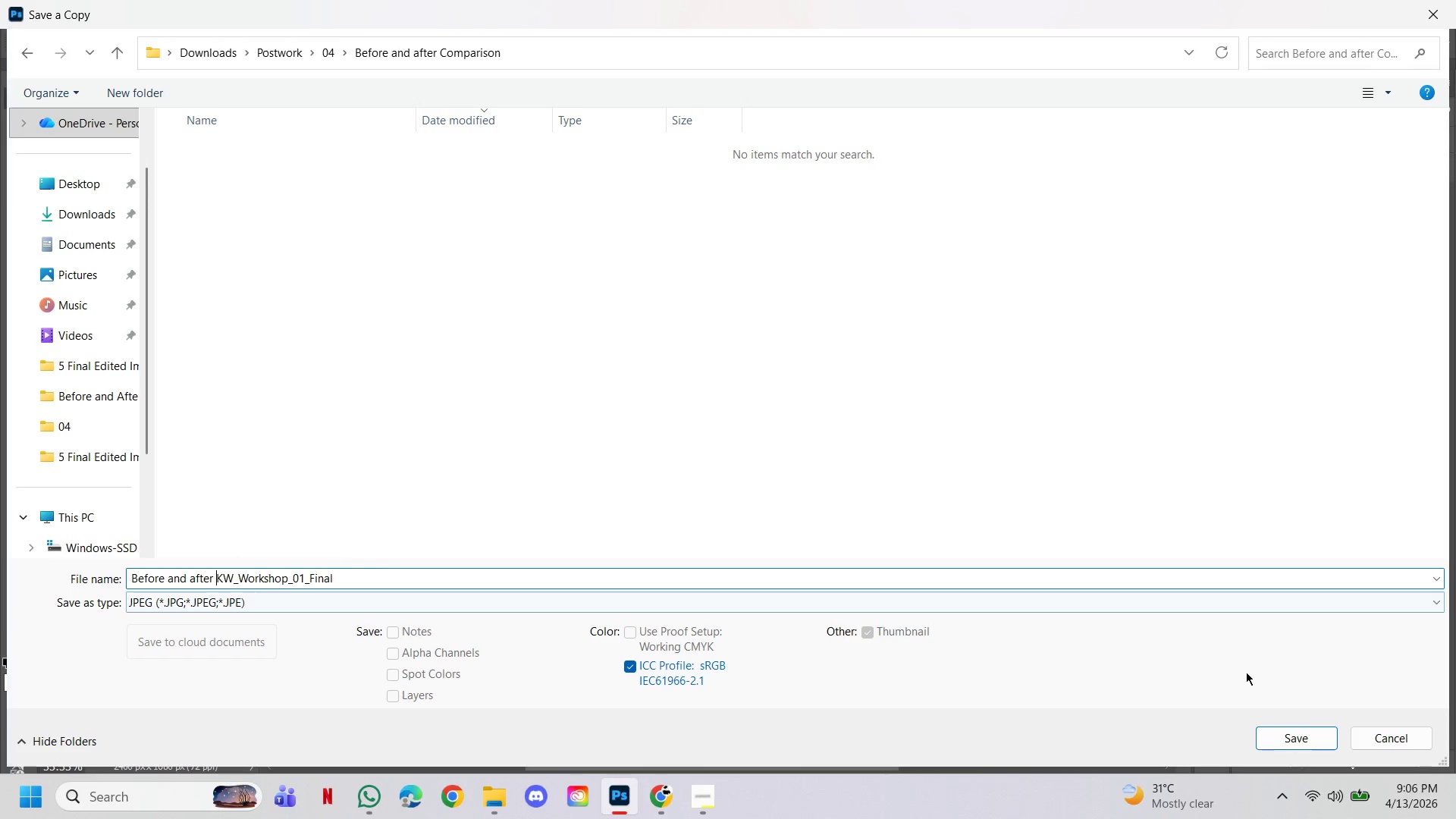 
left_click([1293, 745])
 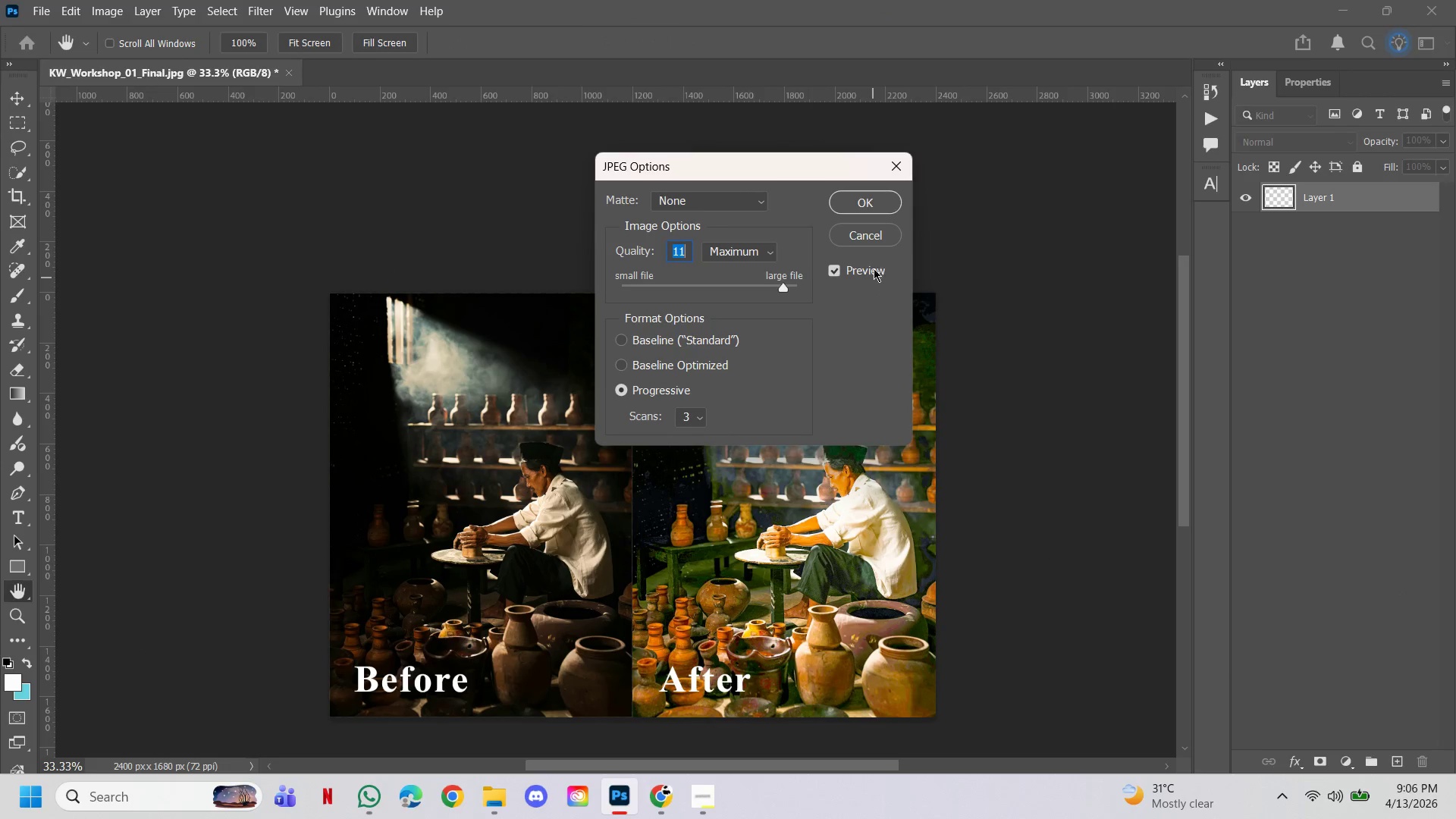 
left_click([880, 205])
 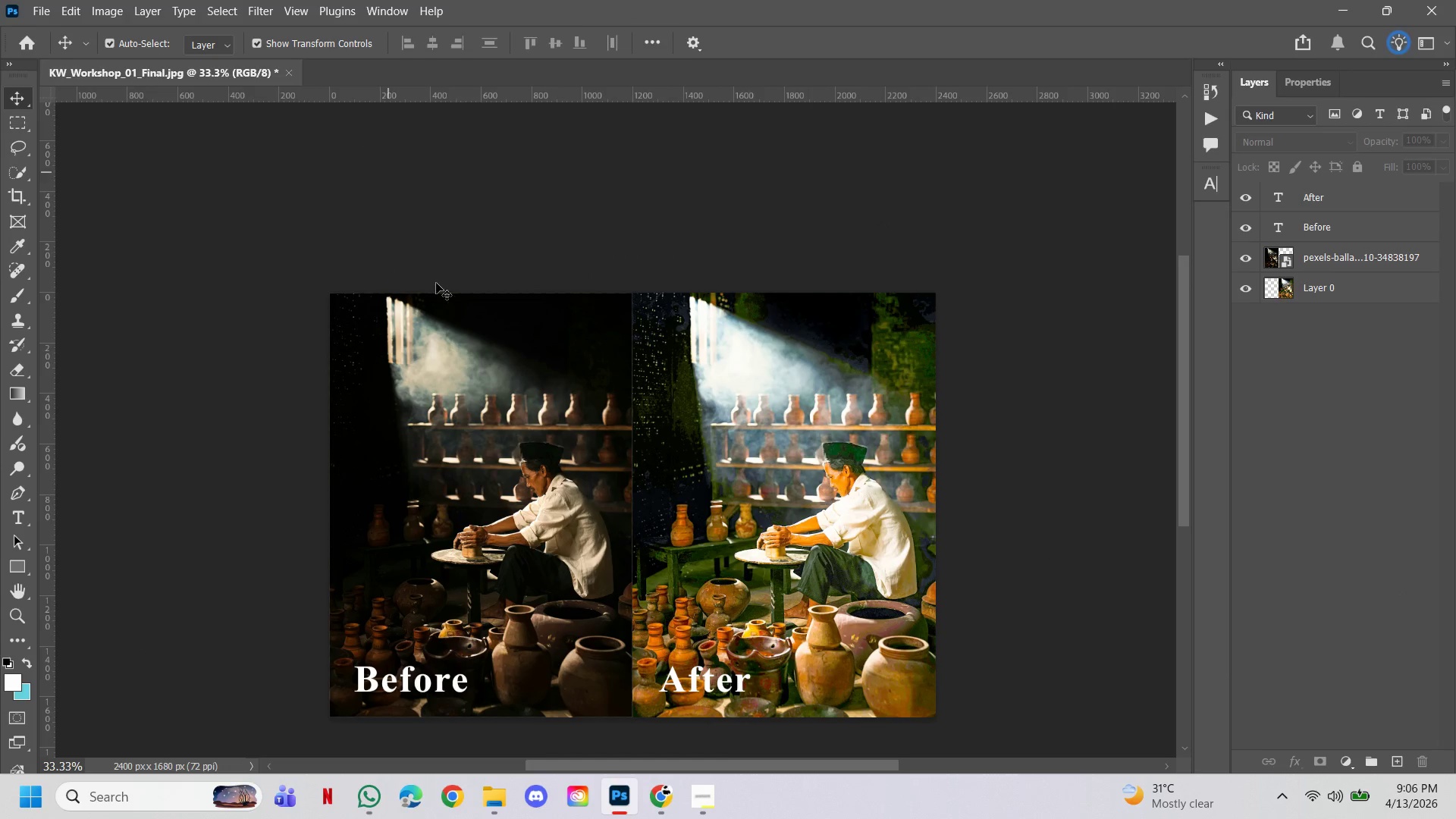 
left_click([495, 793])
 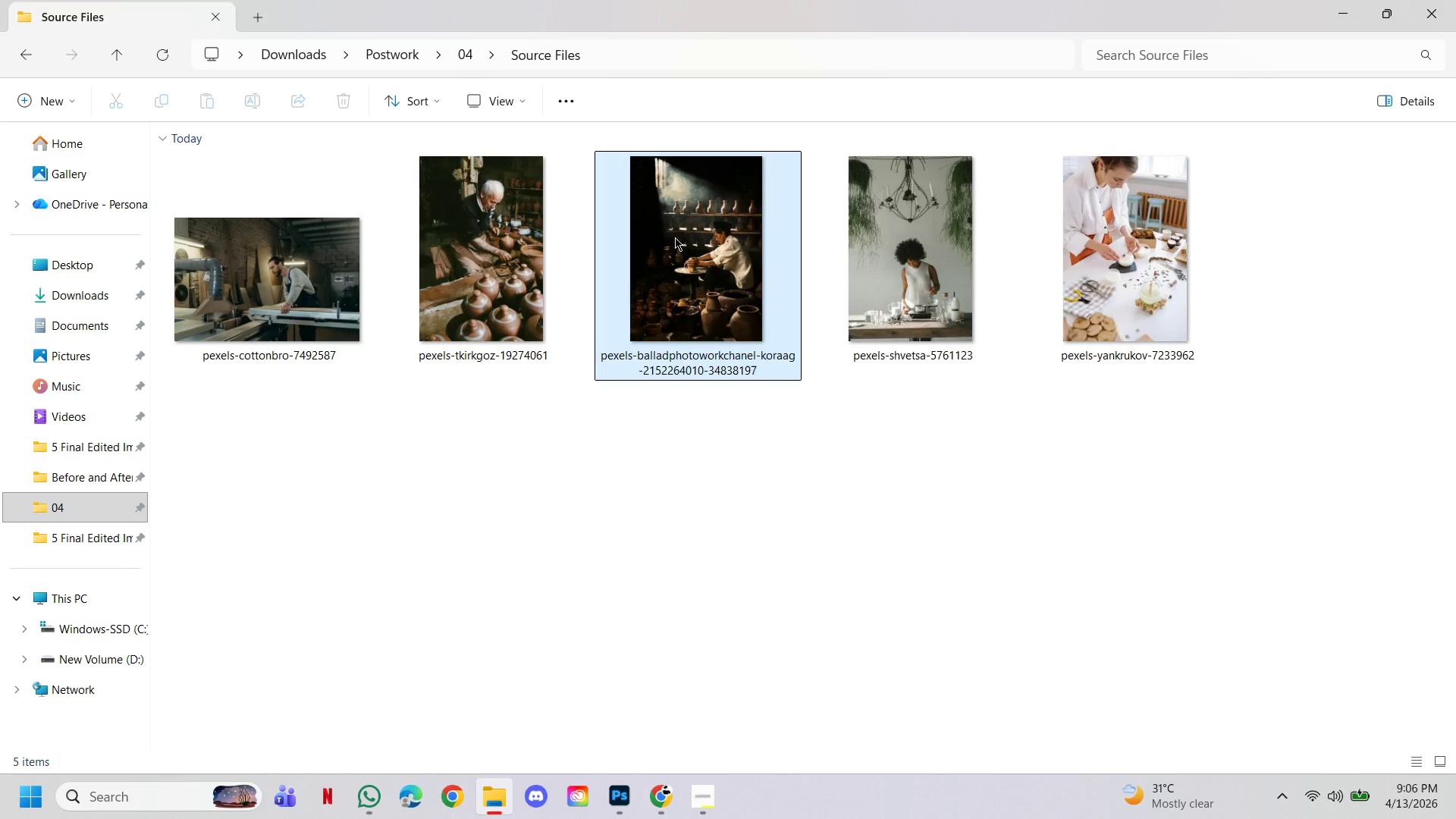 
left_click([770, 548])
 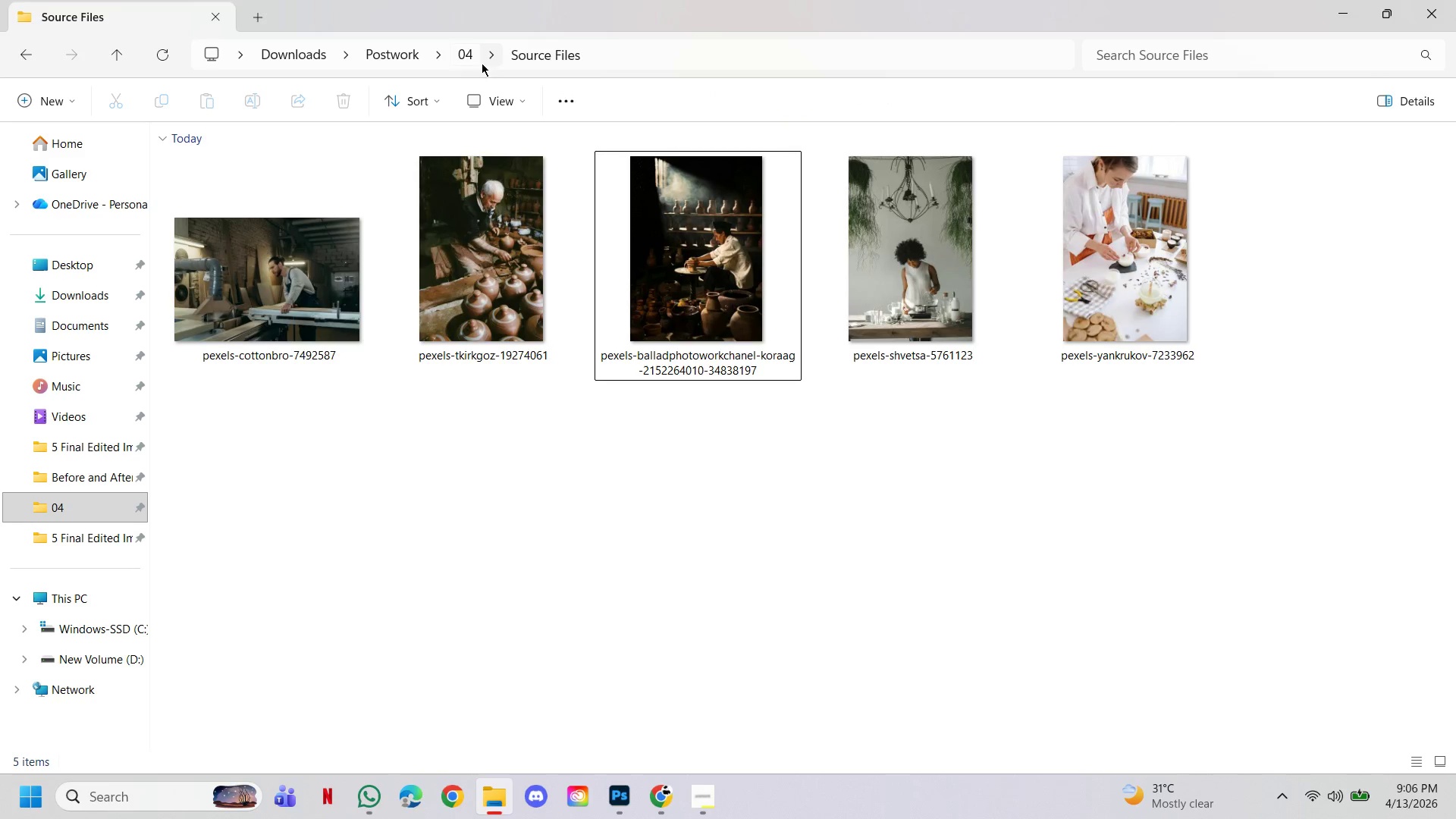 
left_click([454, 48])
 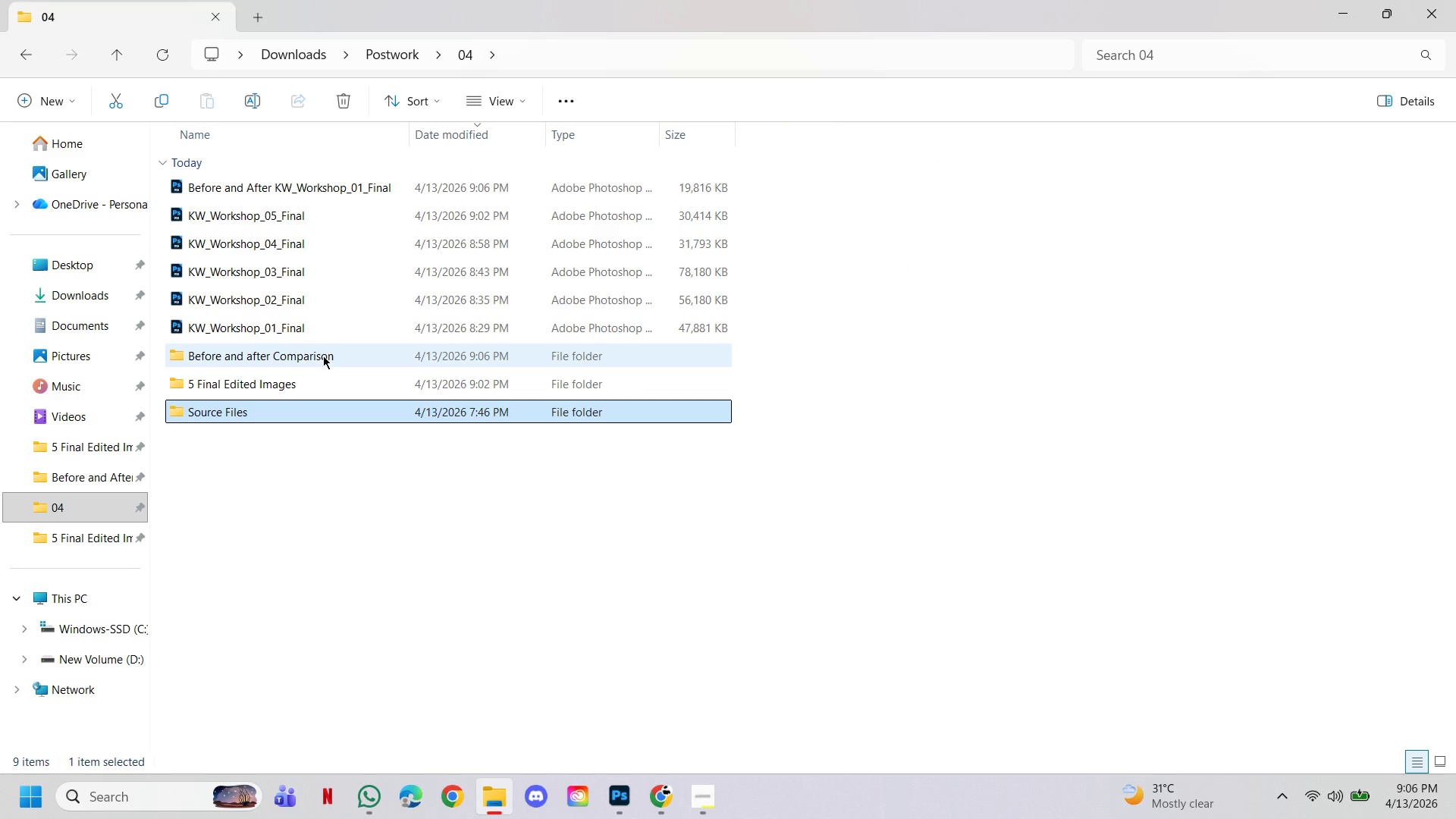 
double_click([323, 356])
 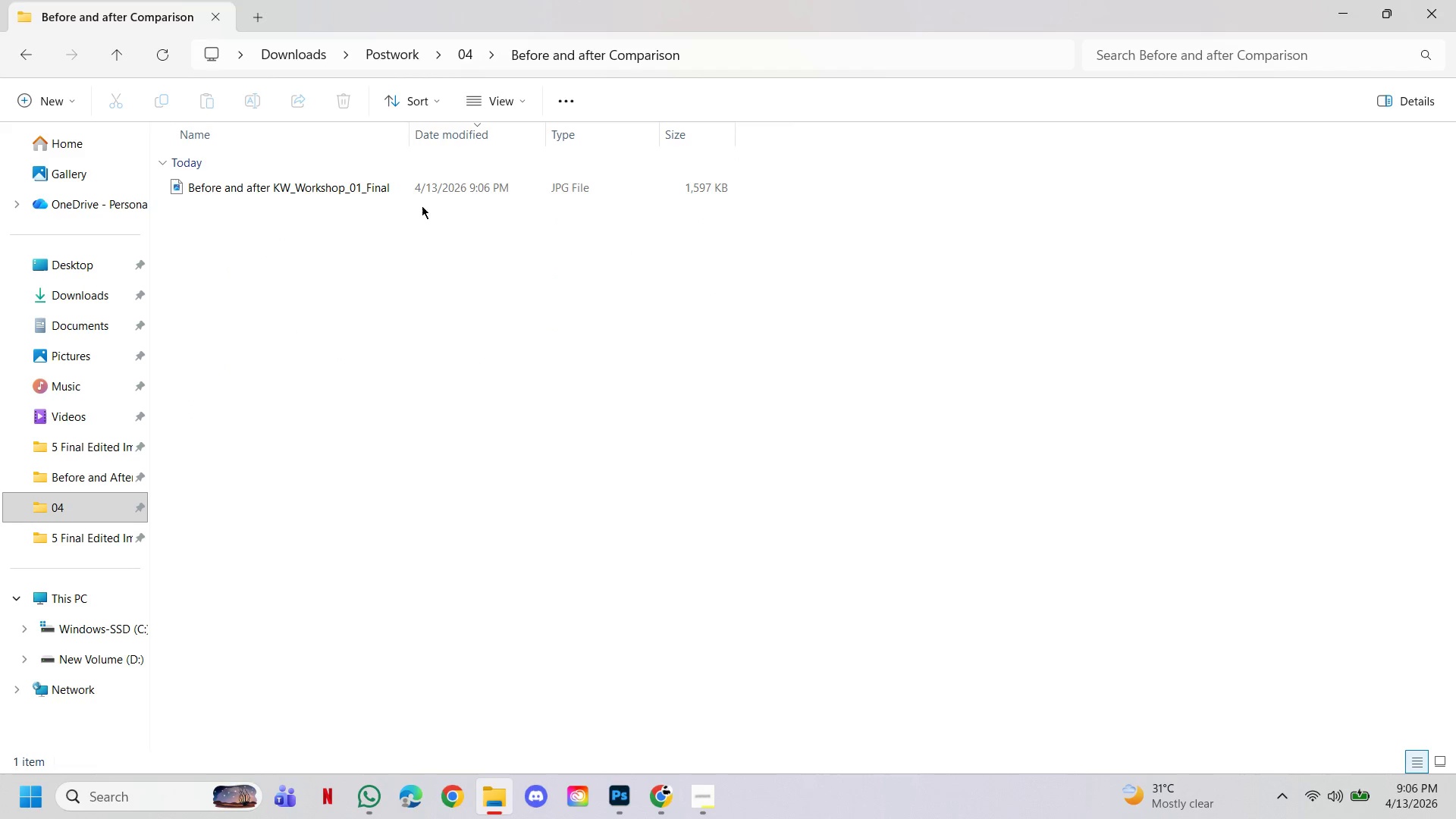 
right_click([458, 258])
 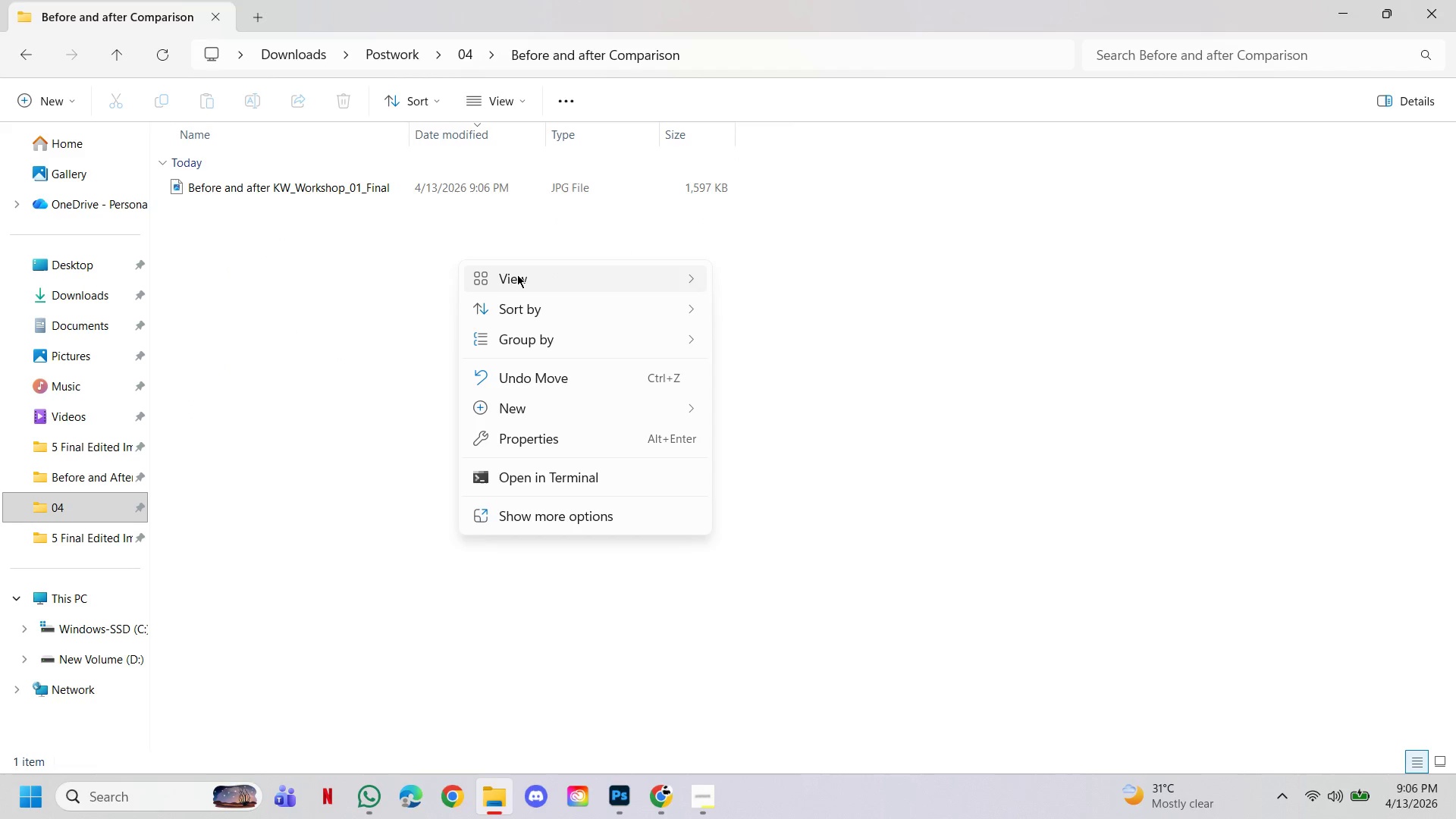 
left_click([519, 275])
 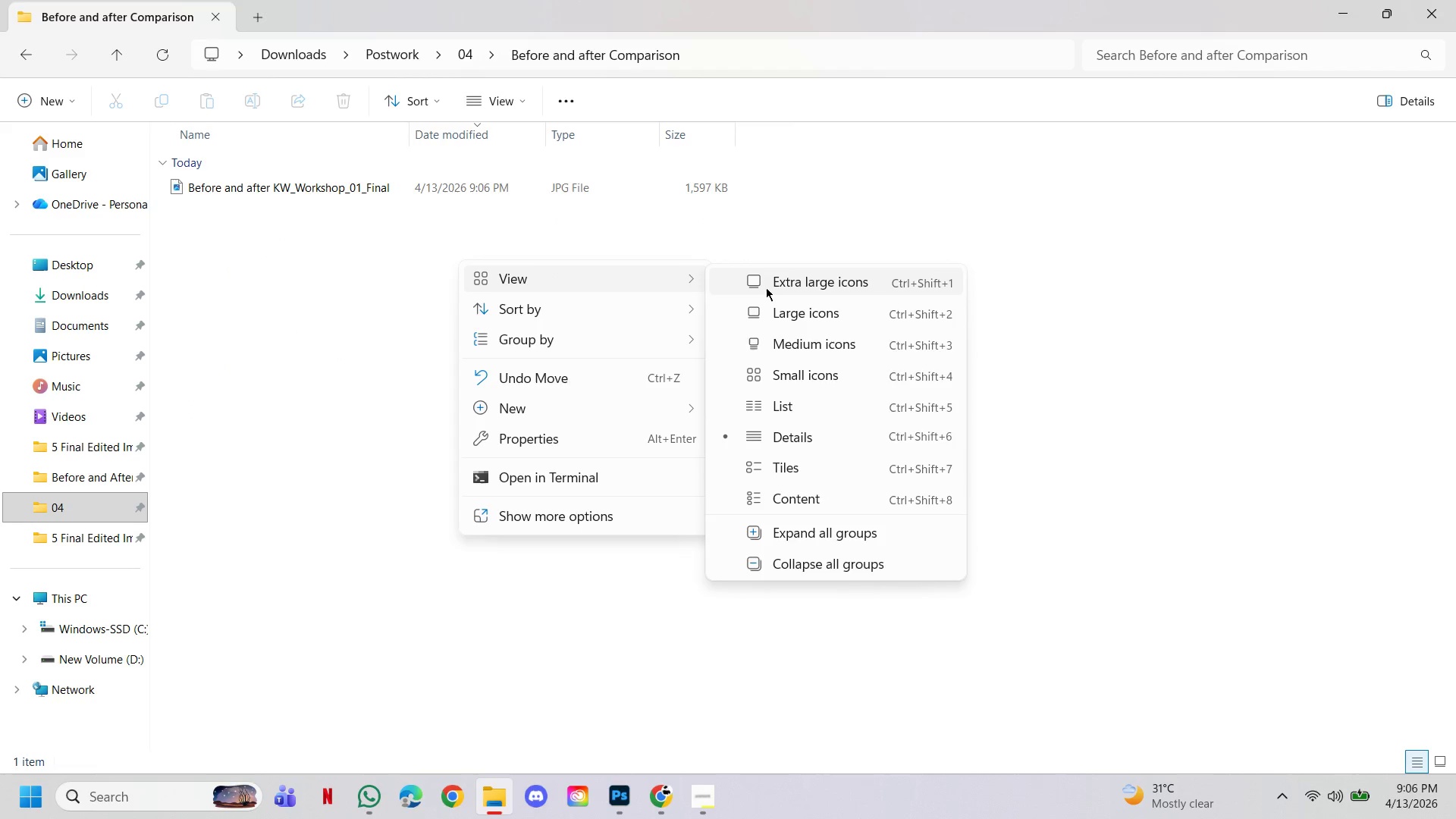 
left_click([766, 287])
 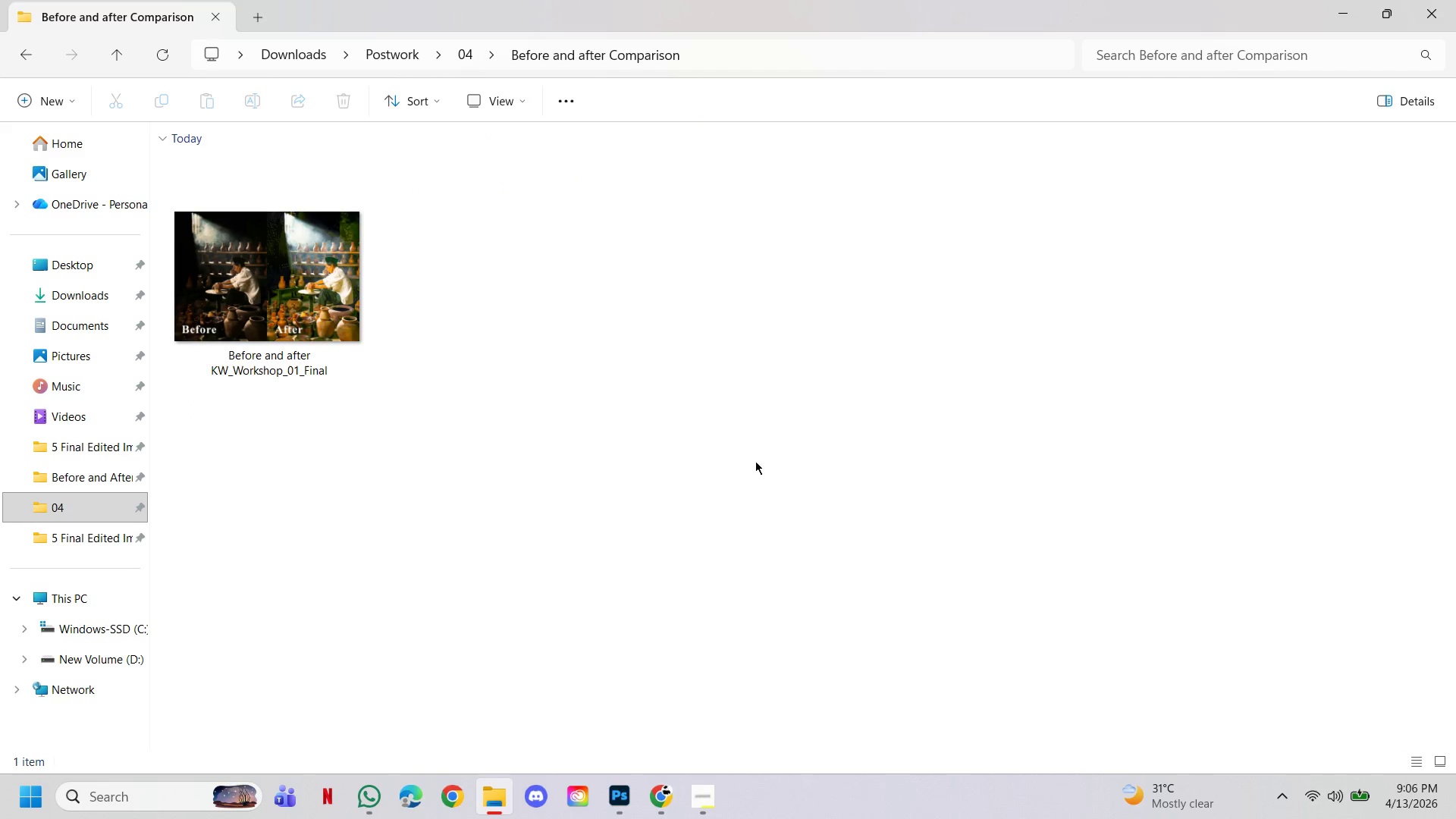 
left_click([725, 478])
 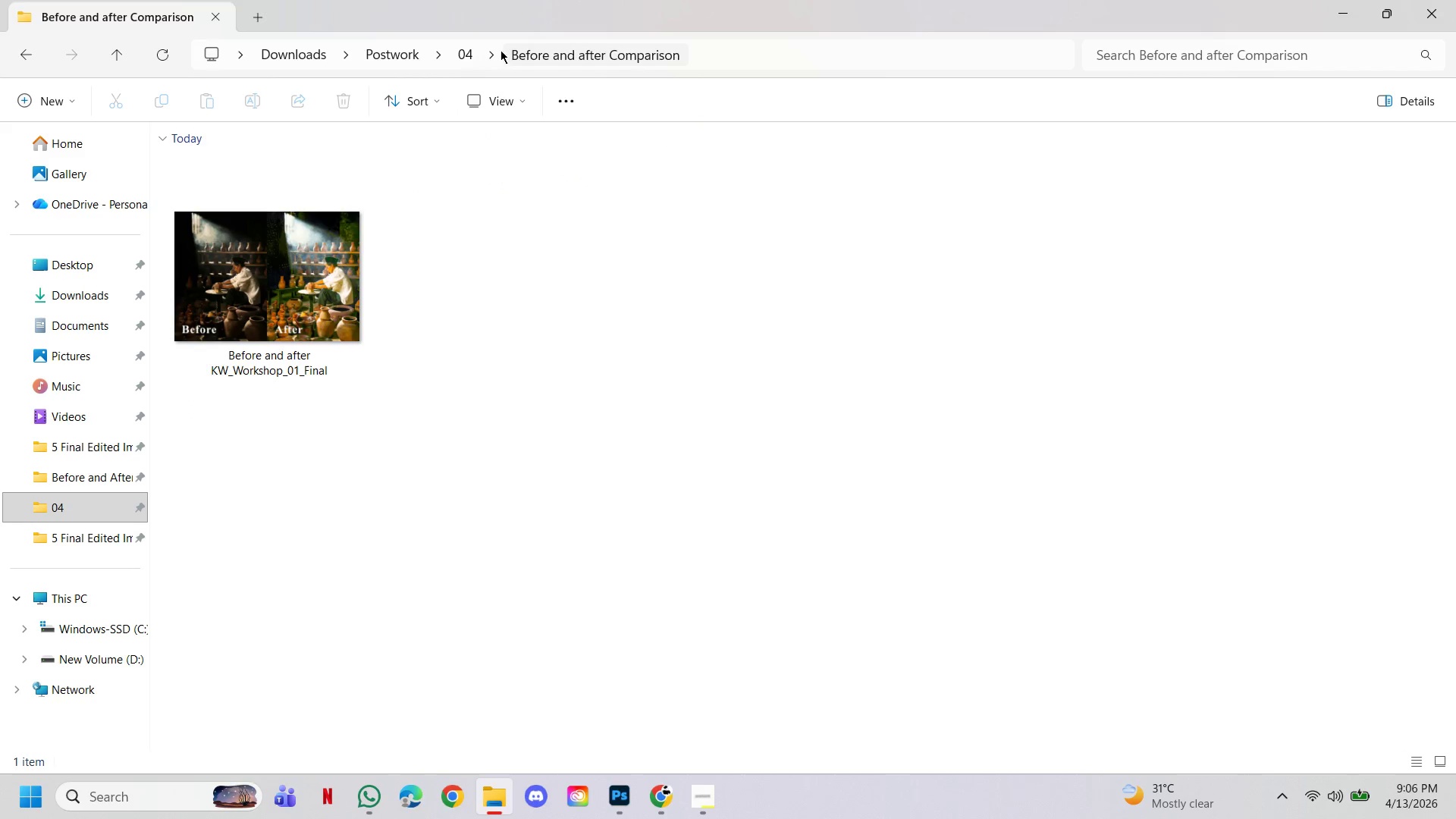 
left_click([466, 51])
 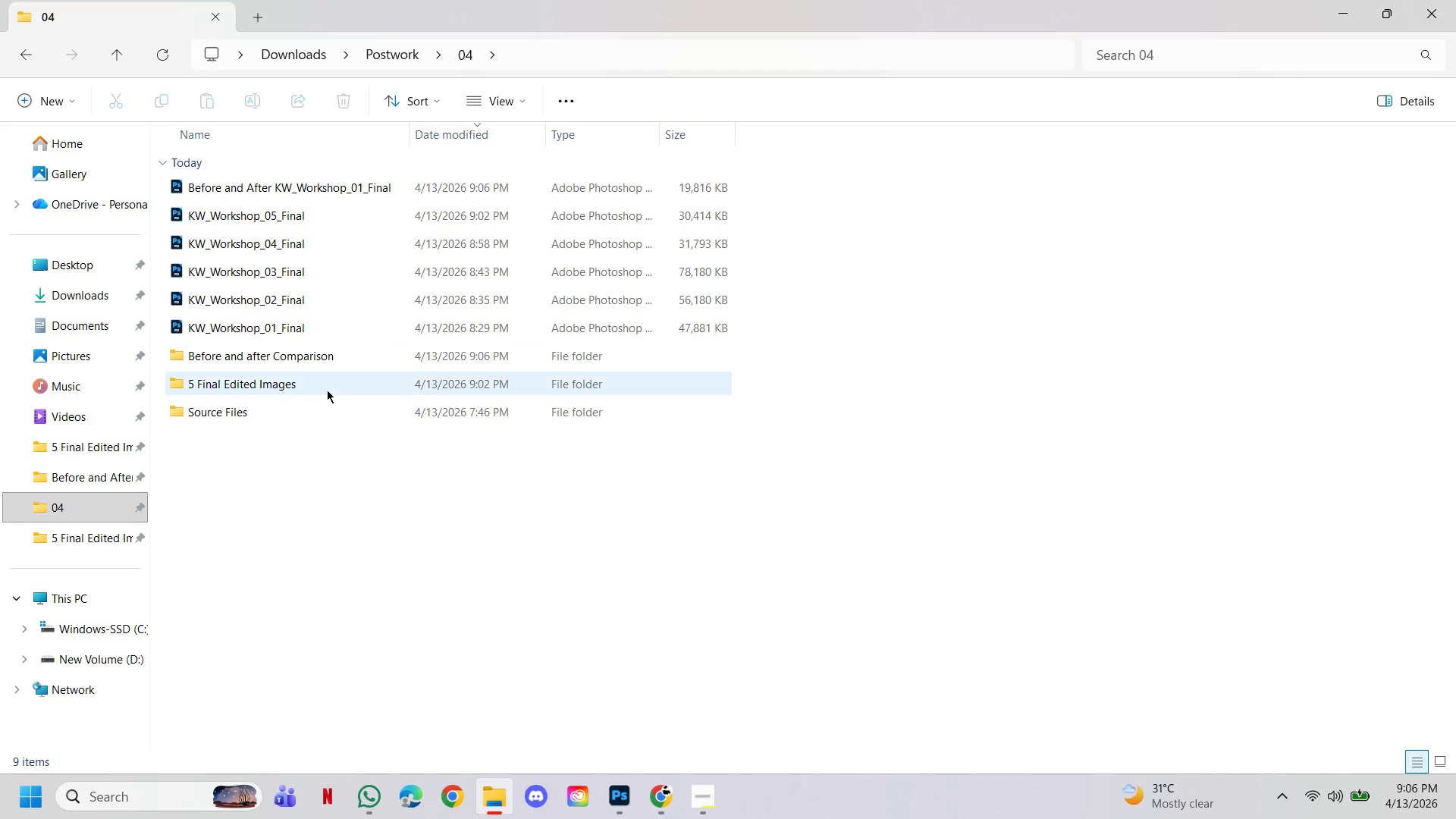 
double_click([327, 390])
 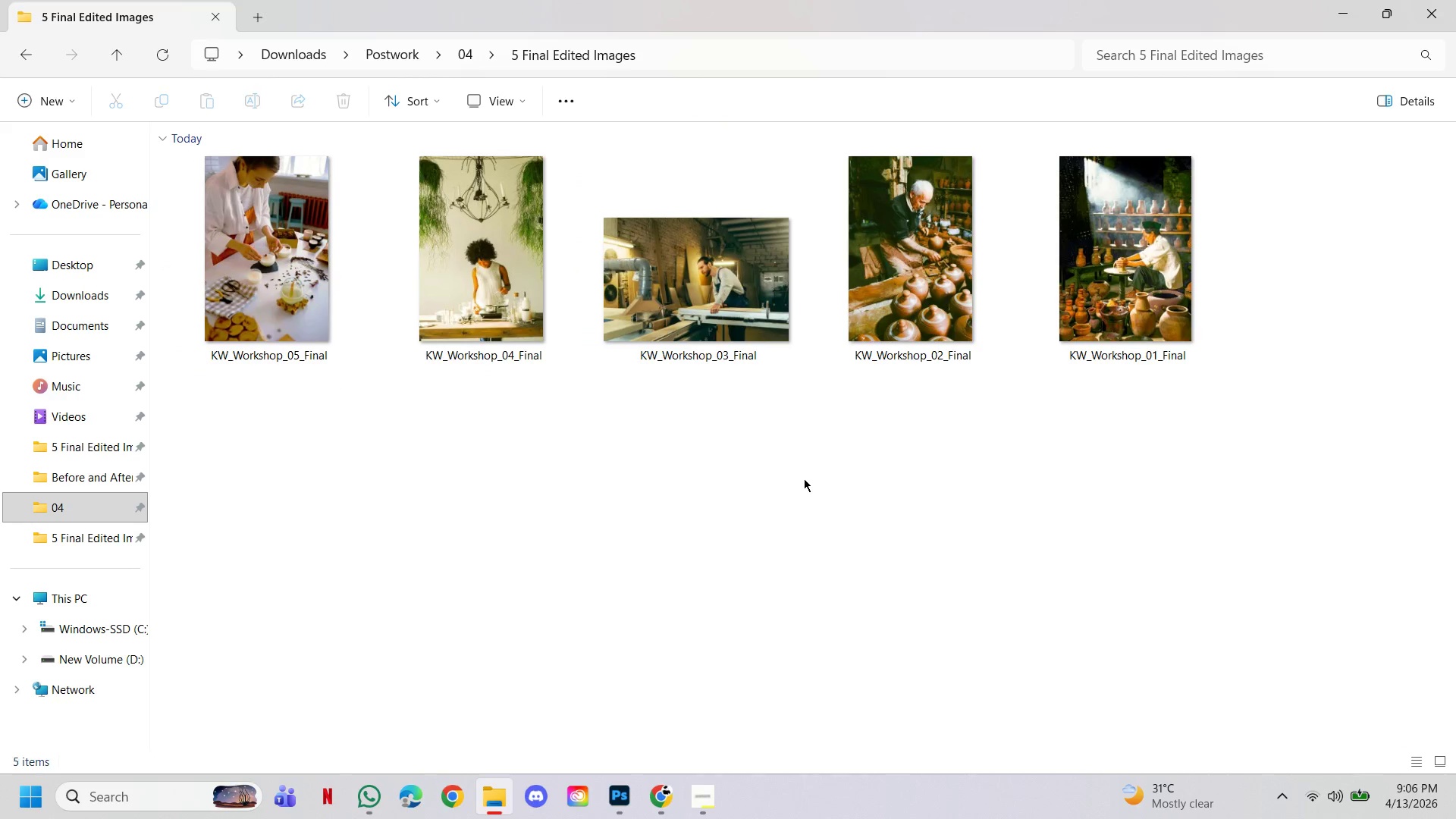 
triple_click([804, 479])
 